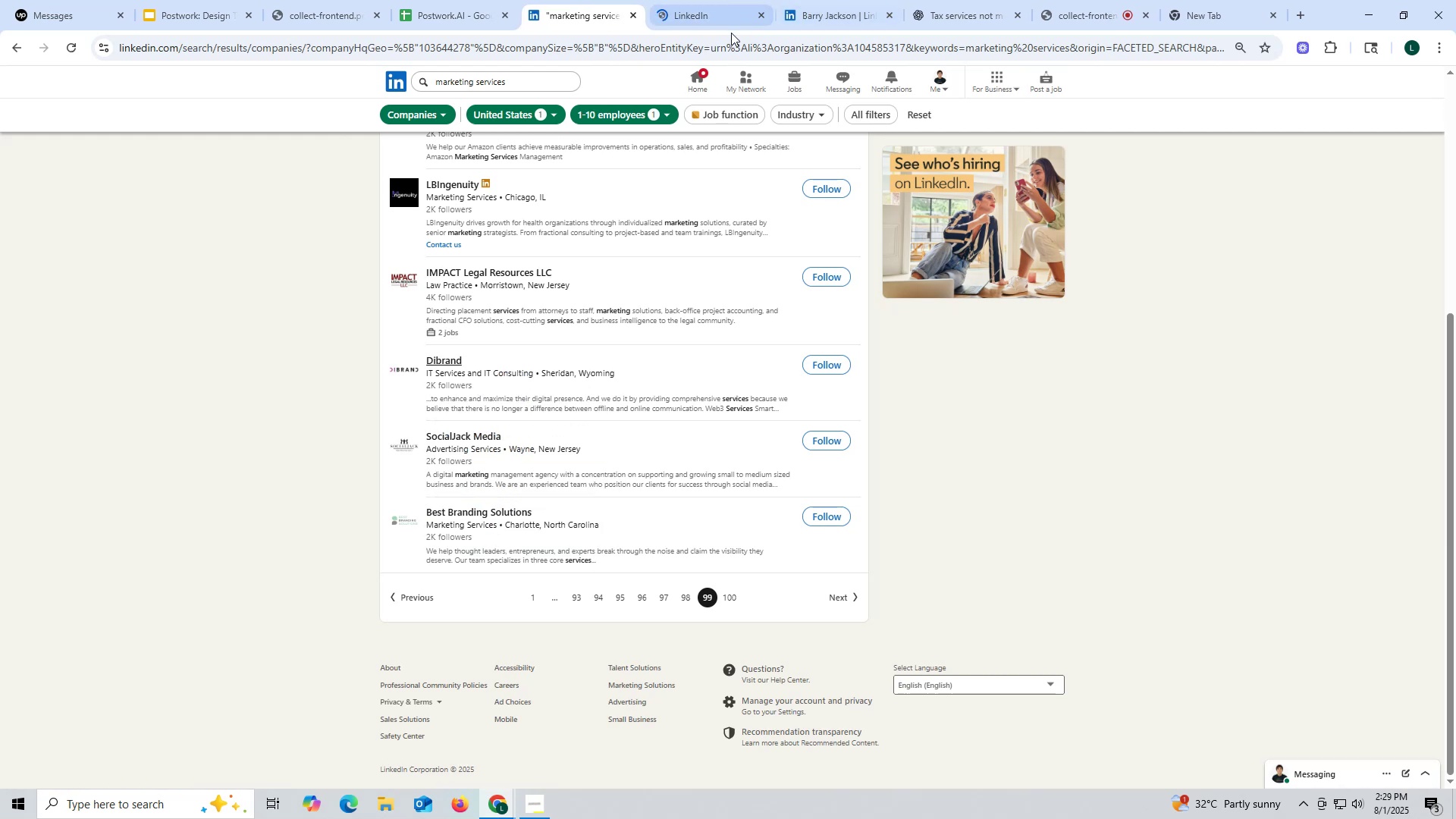 
left_click([695, 11])
 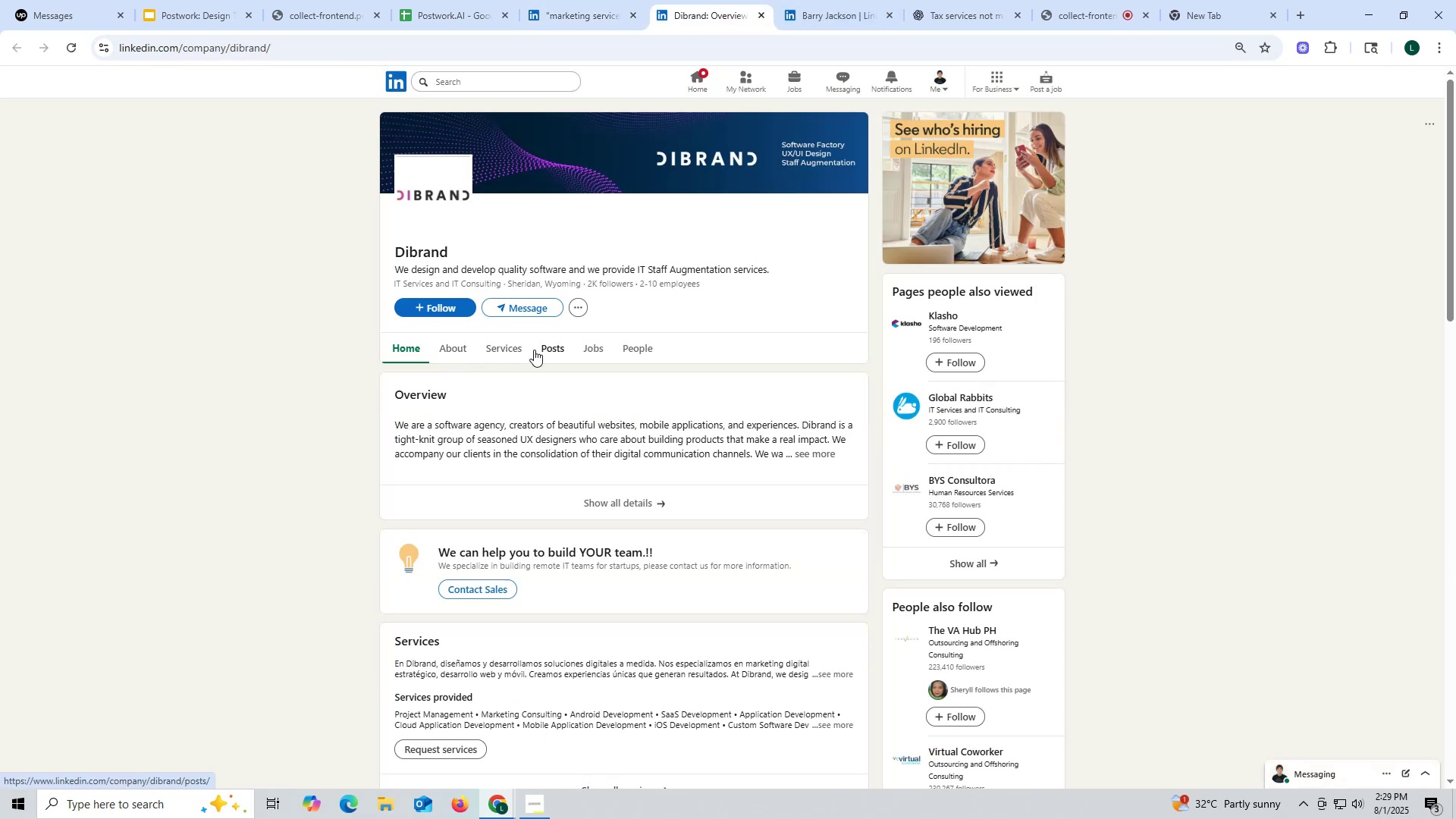 
left_click([560, 350])
 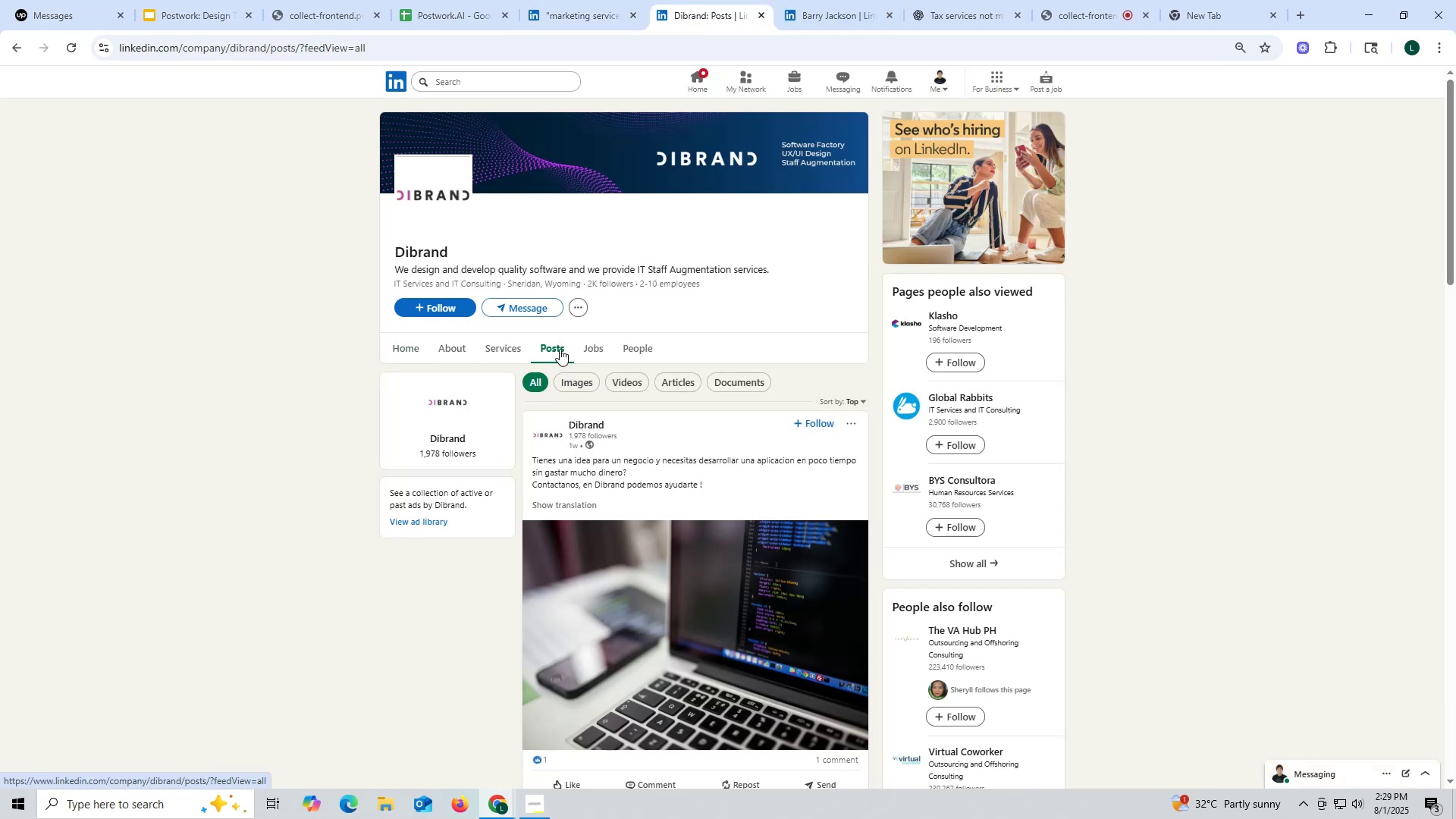 
left_click([450, 346])
 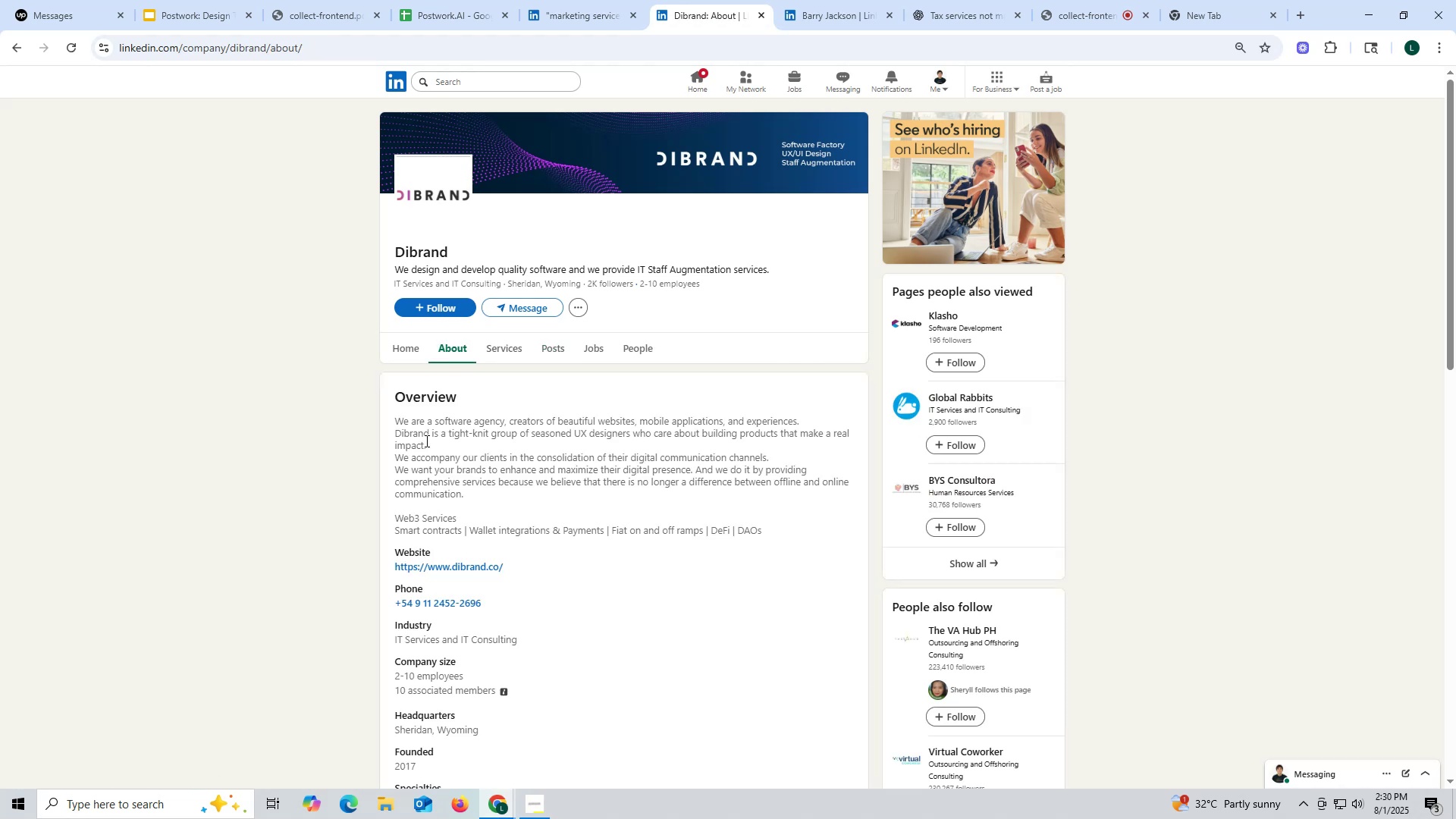 
scroll: coordinate [425, 441], scroll_direction: down, amount: 1.0
 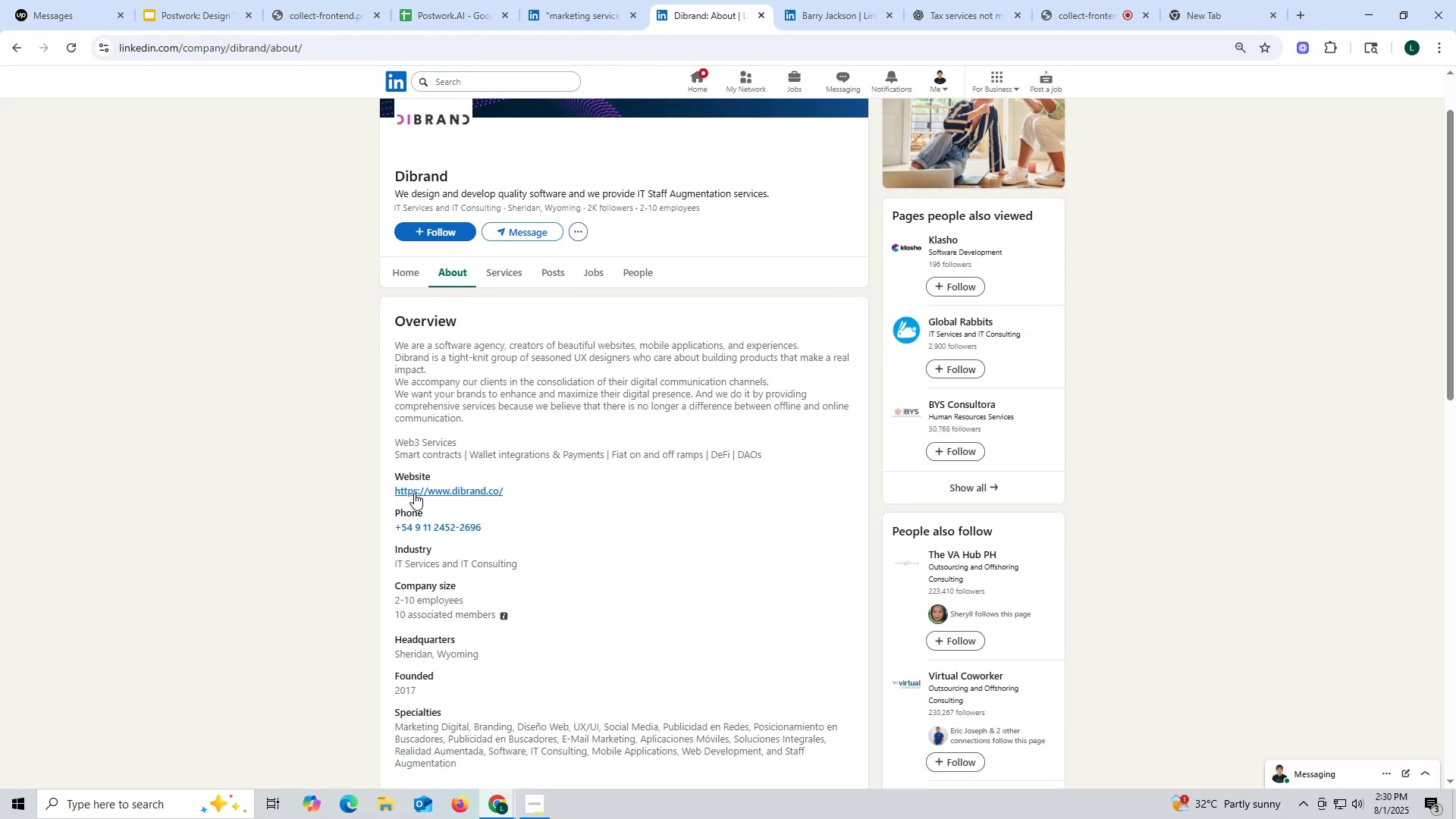 
left_click_drag(start_coordinate=[388, 492], to_coordinate=[601, 491])
 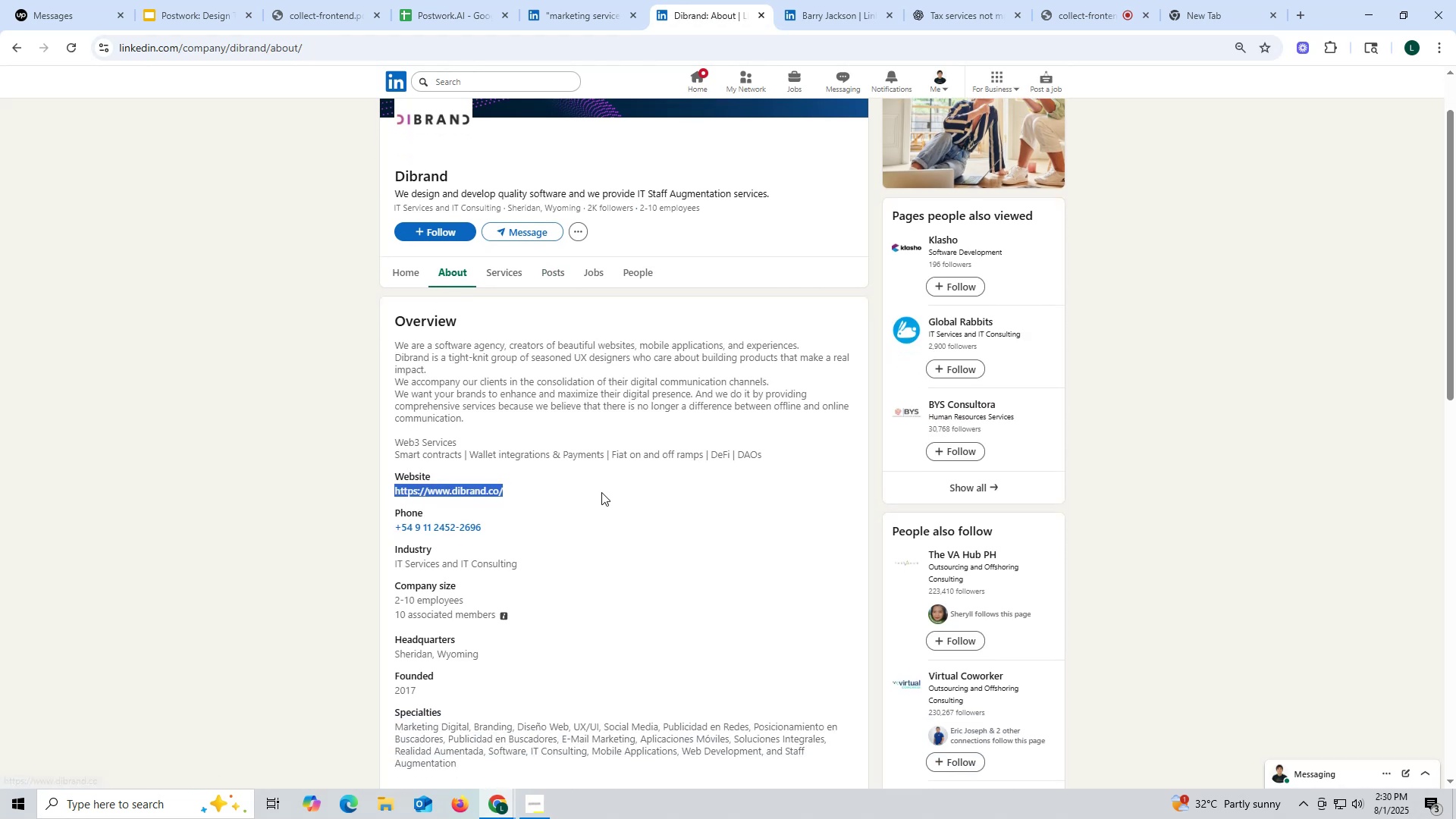 
key(Control+ControlLeft)
 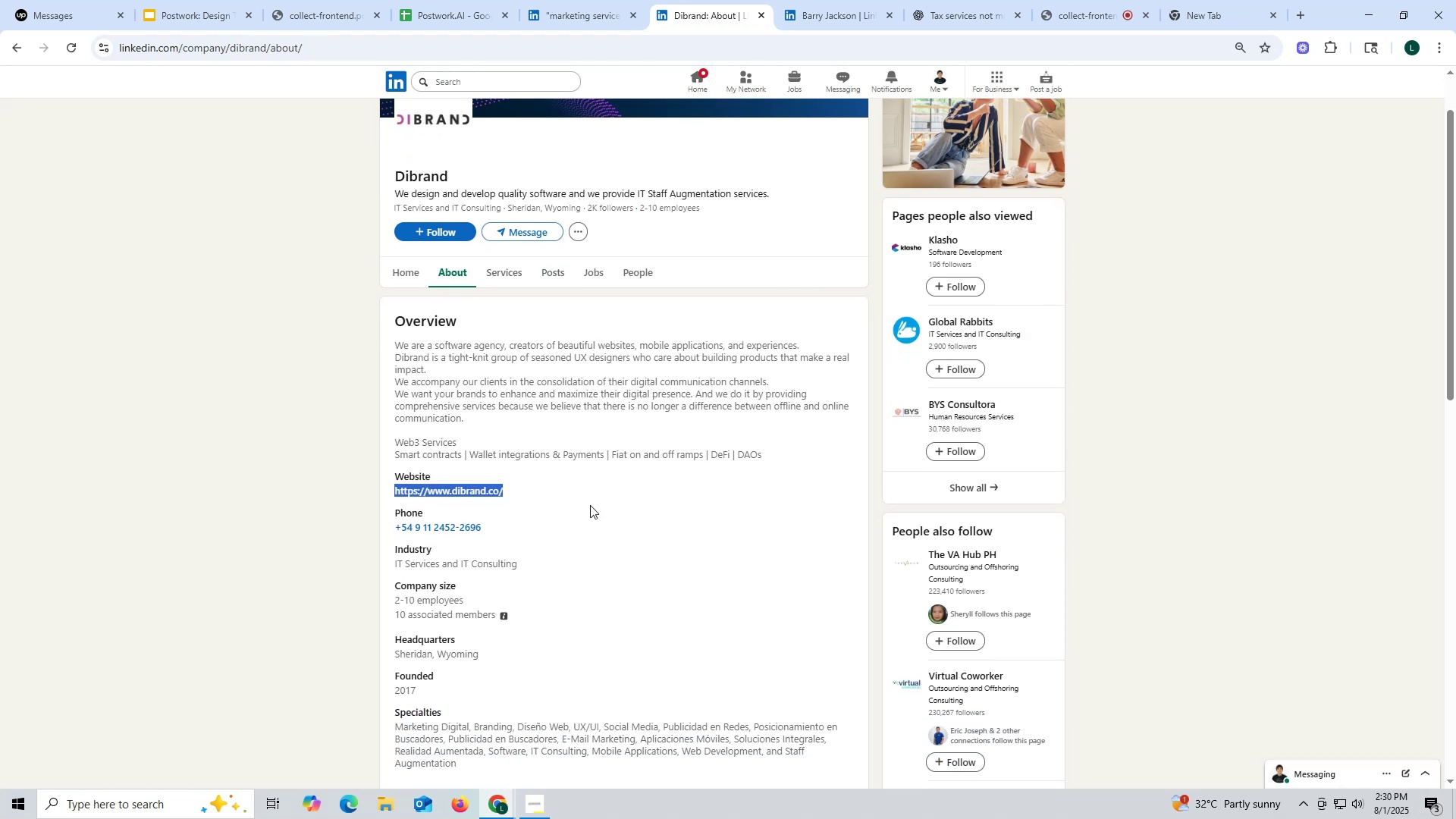 
key(Control+C)
 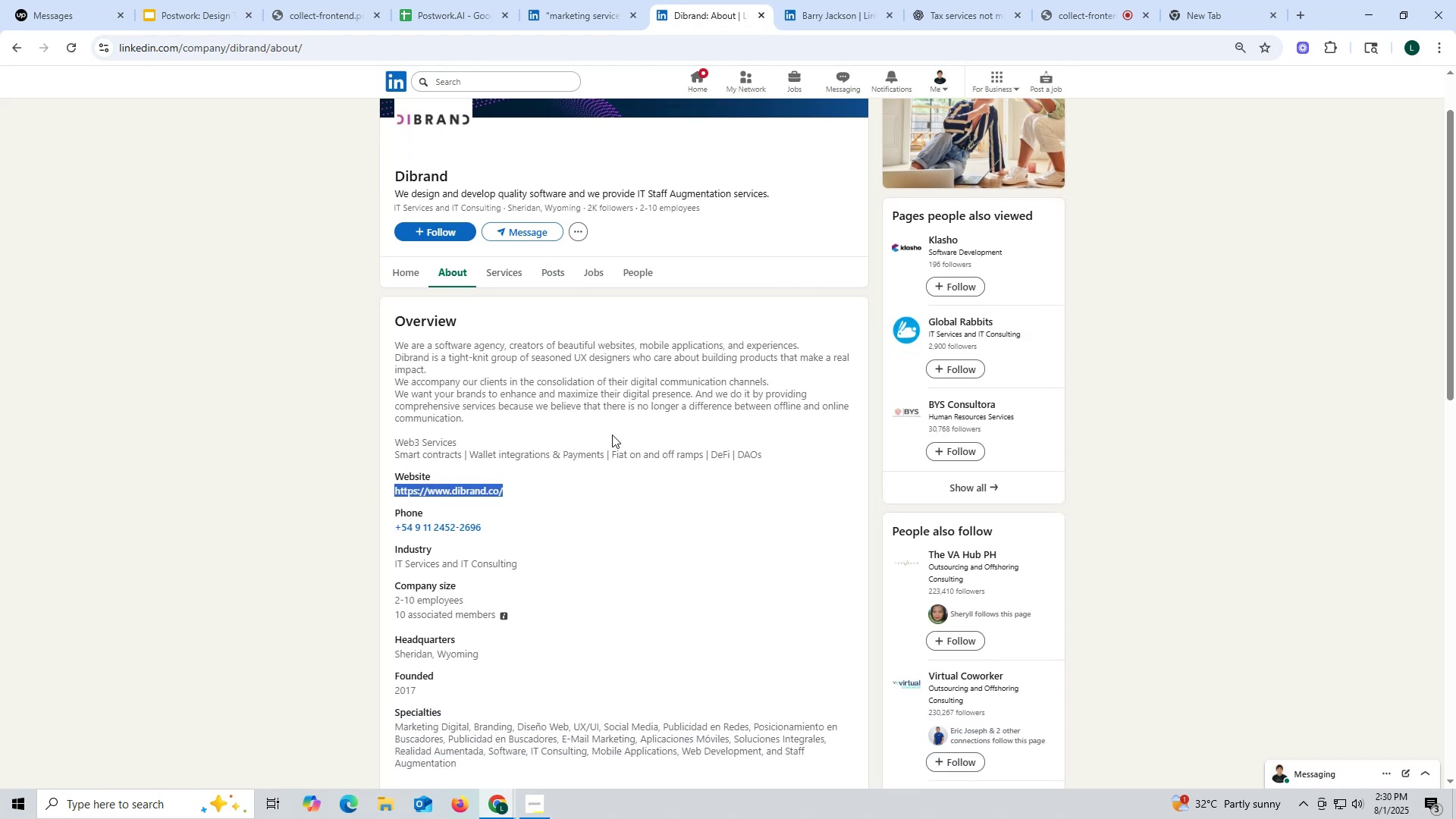 
key(Control+ControlLeft)
 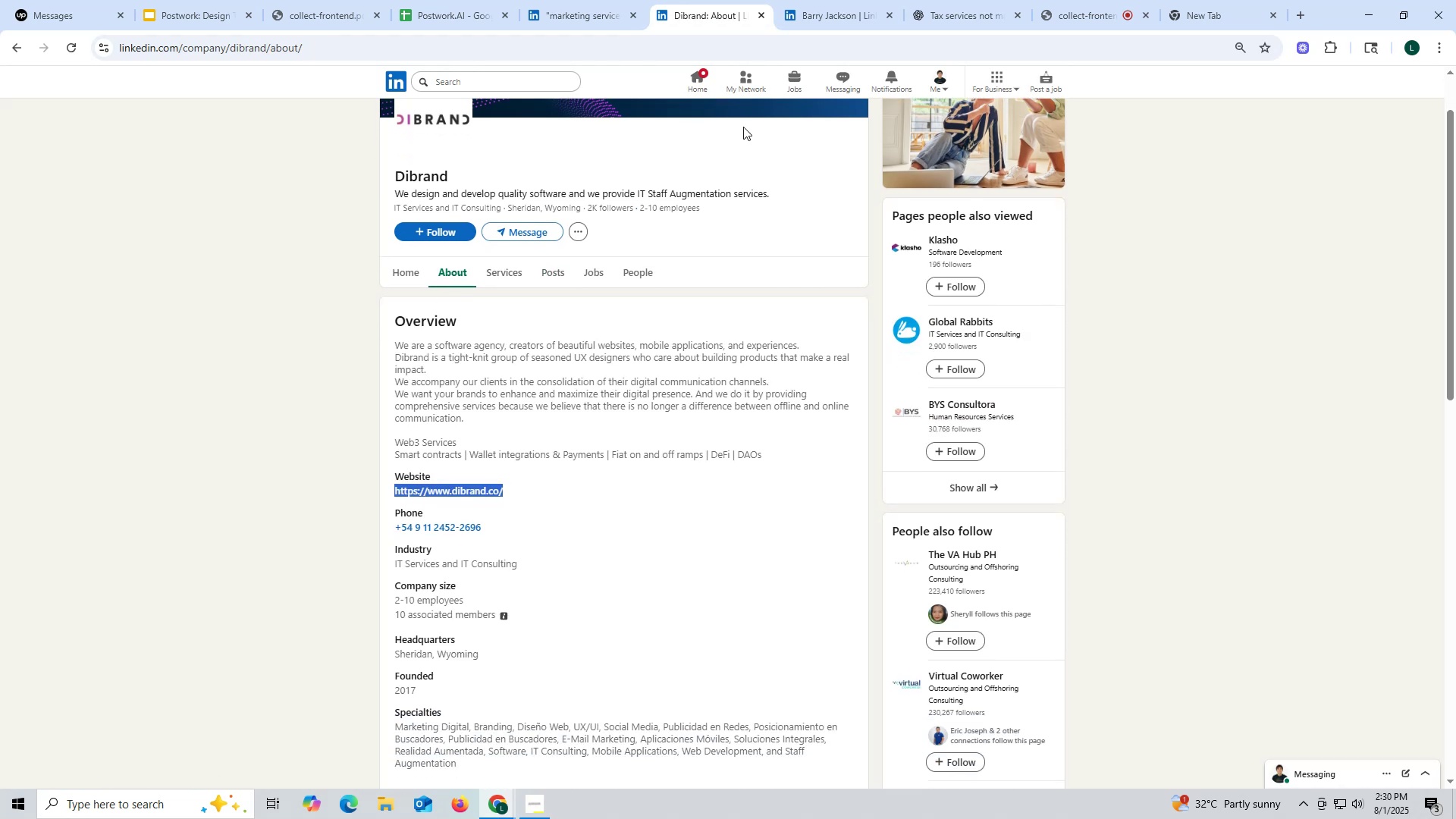 
key(Control+C)
 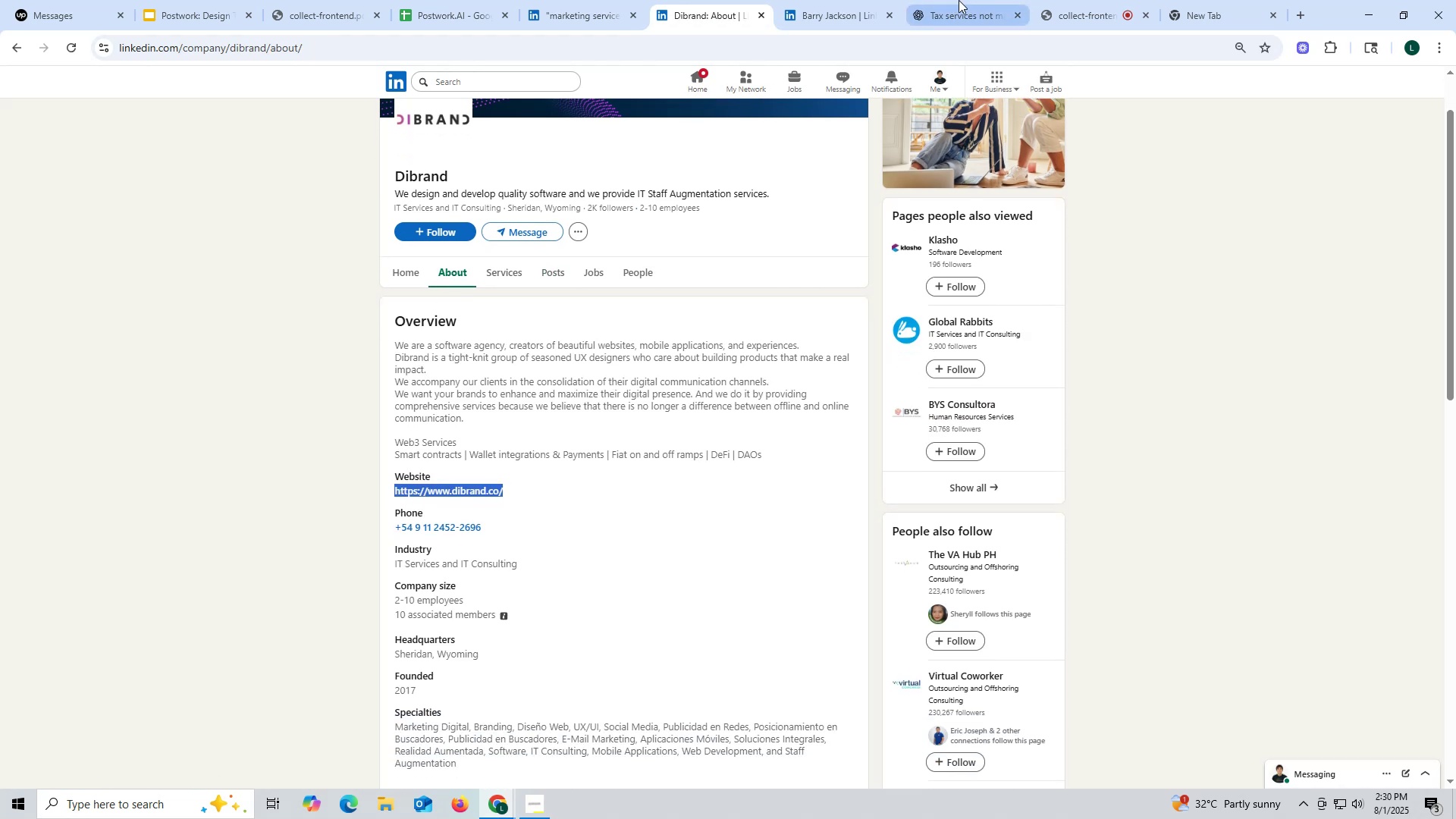 
left_click([957, 5])
 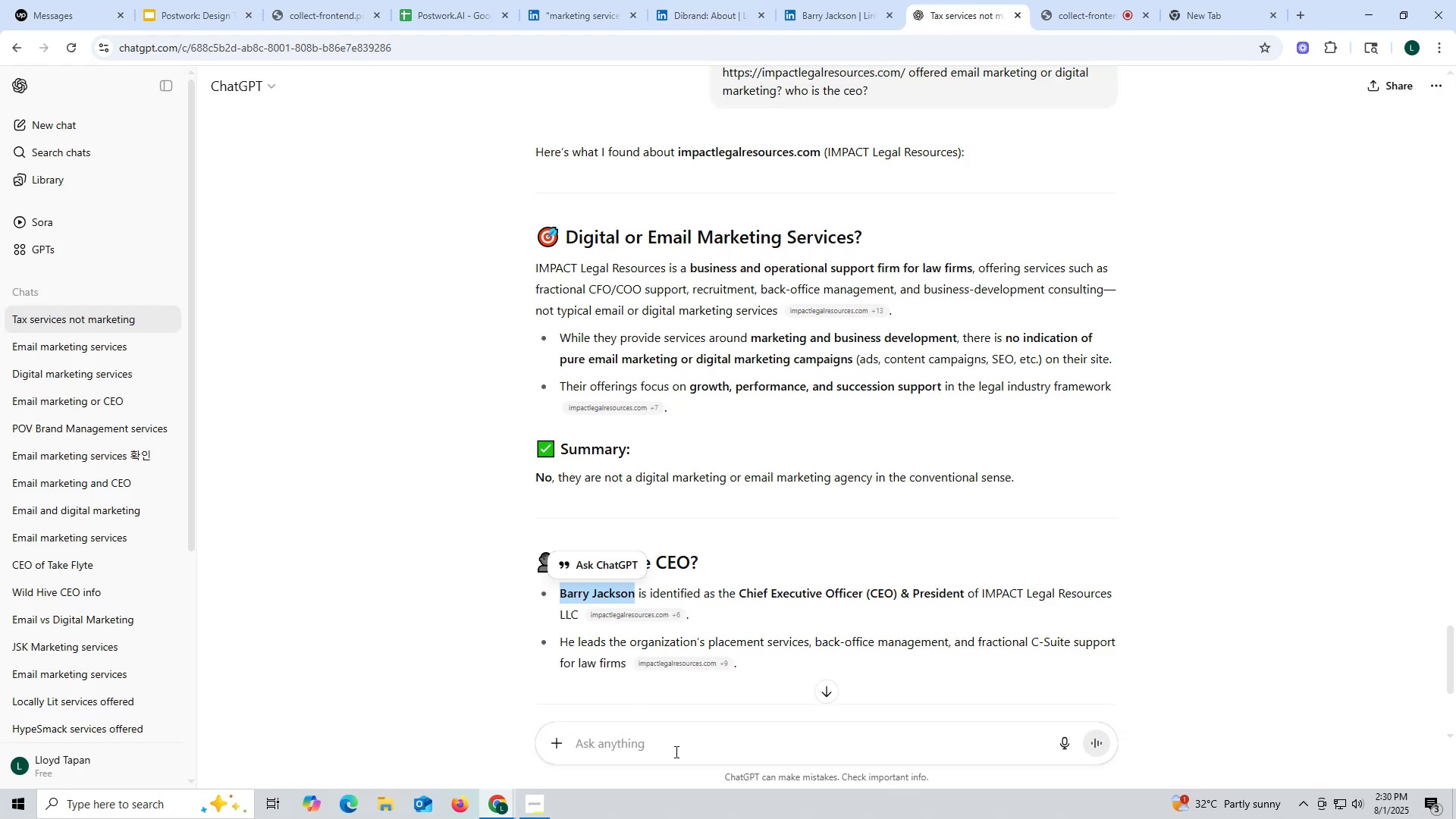 
left_click([680, 740])
 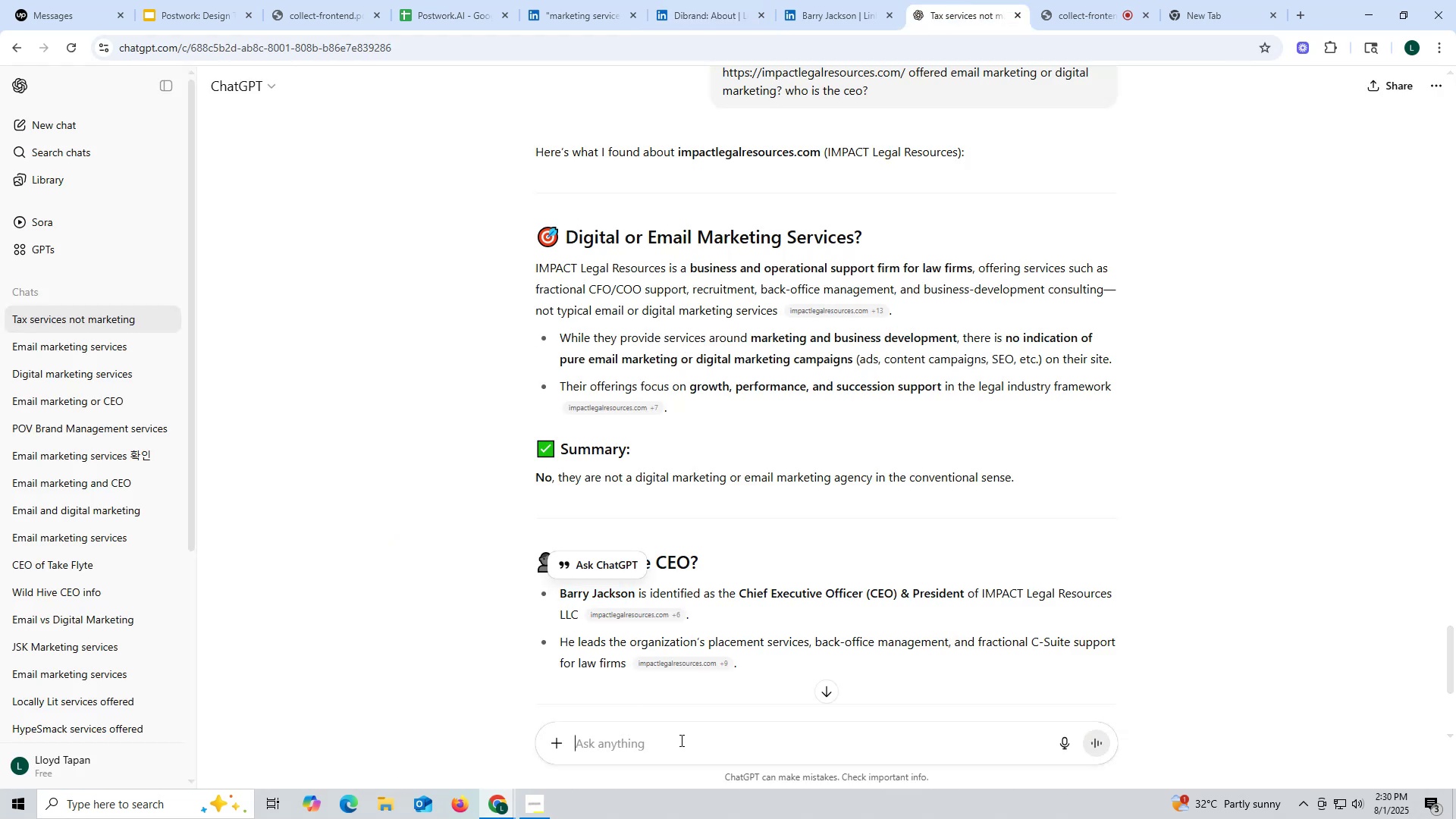 
key(Control+ControlLeft)
 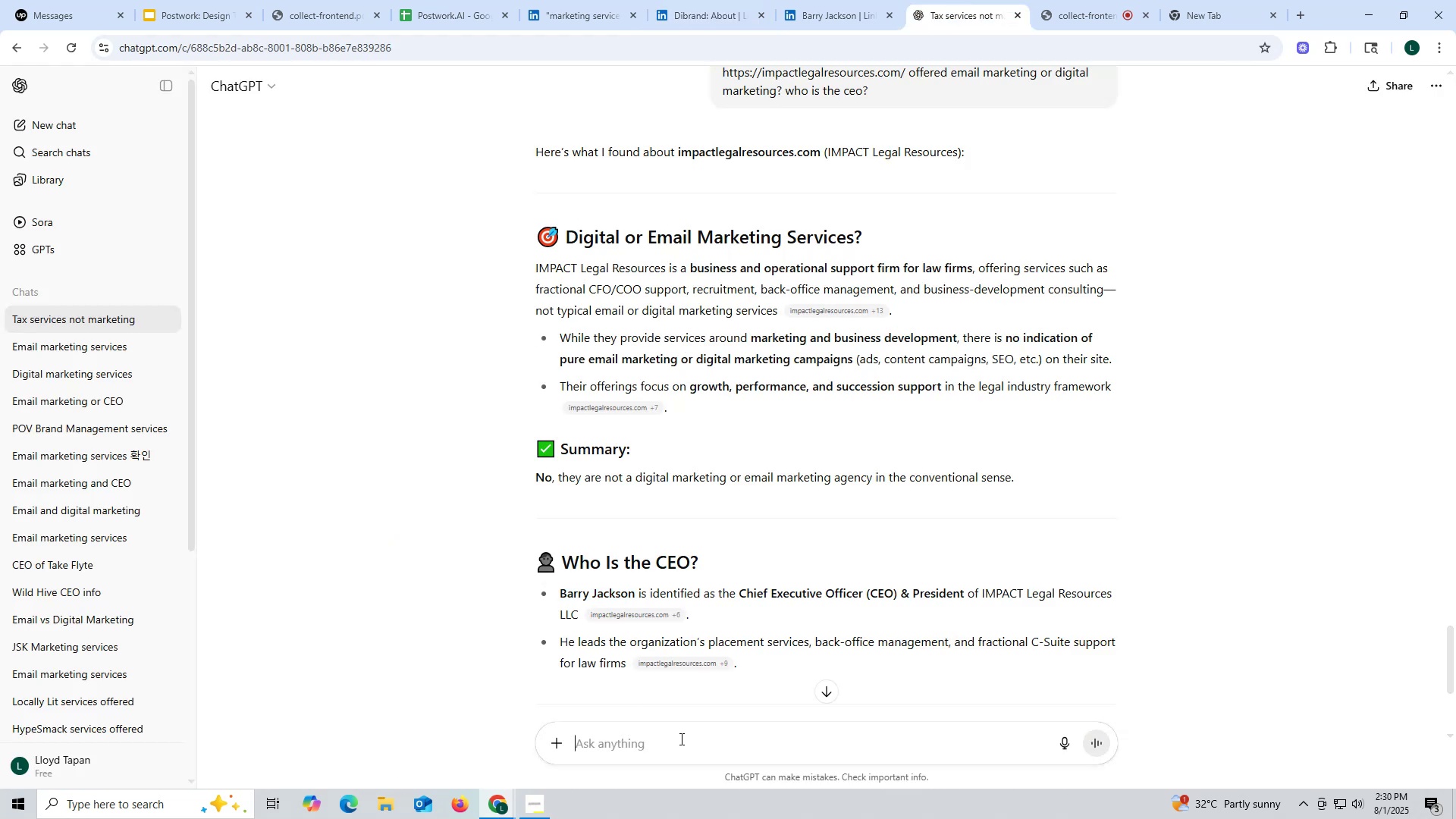 
key(Control+V)
 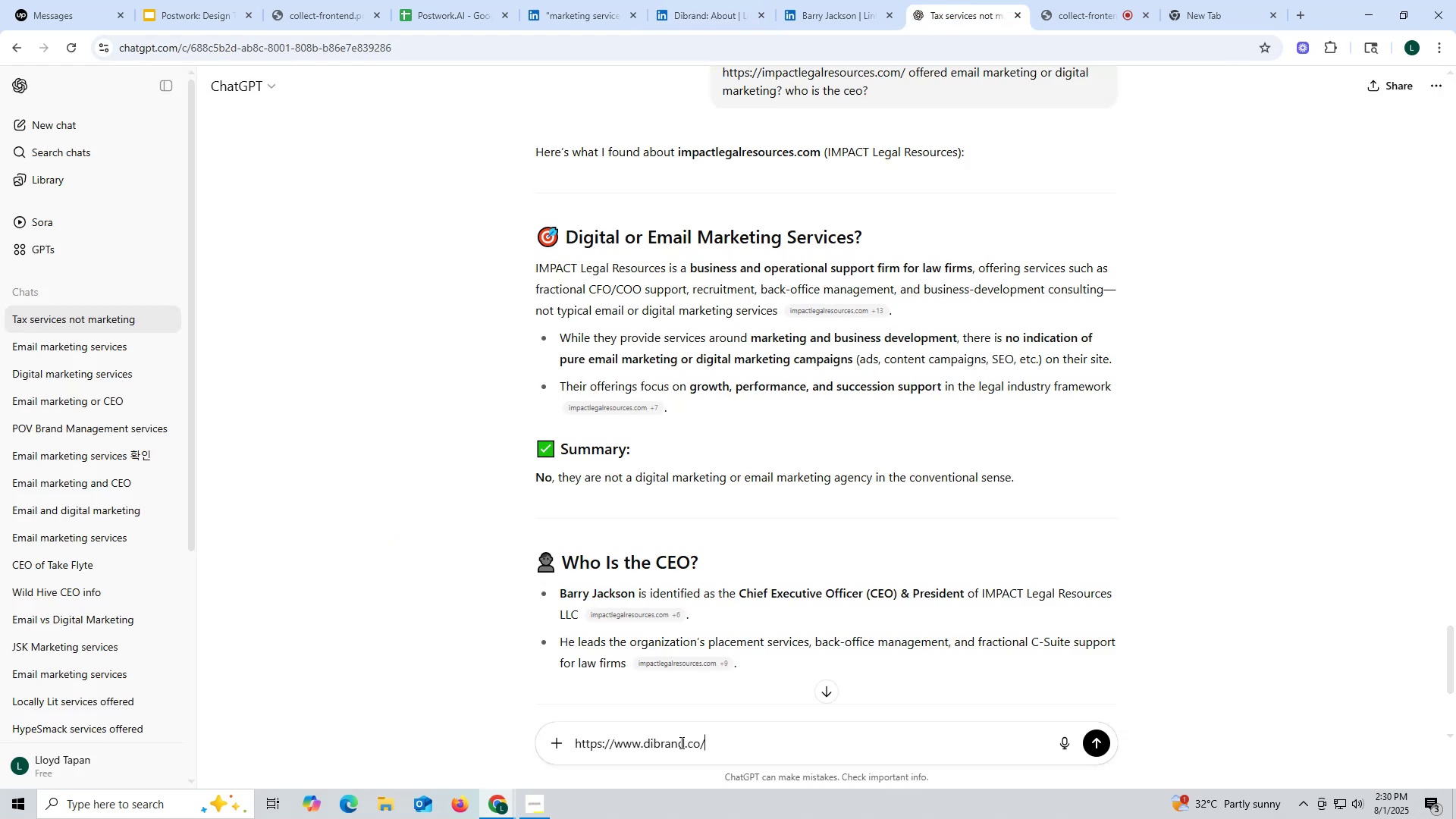 
key(Space)
 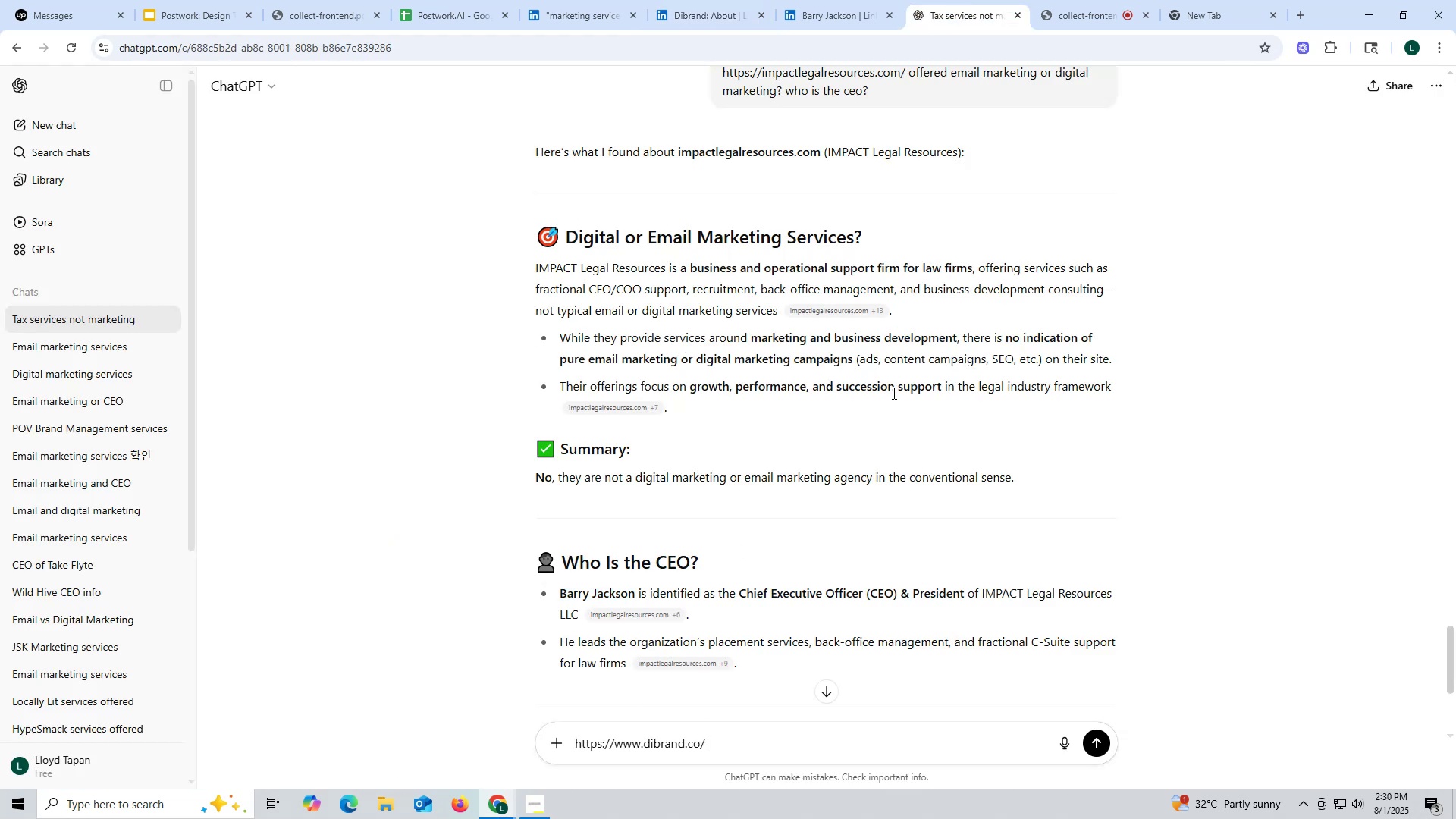 
scroll: coordinate [955, 404], scroll_direction: up, amount: 2.0
 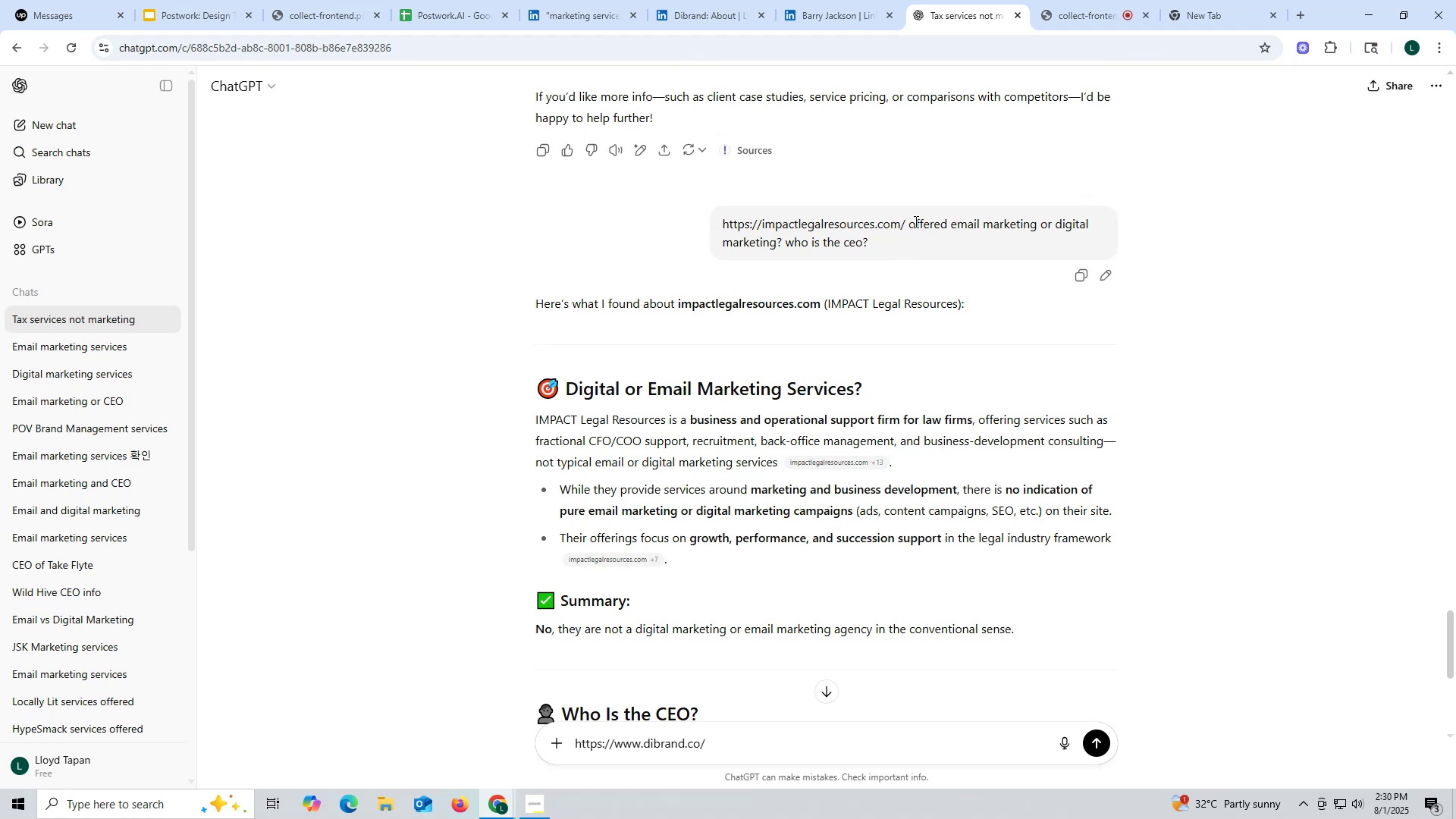 
left_click_drag(start_coordinate=[912, 217], to_coordinate=[969, 253])
 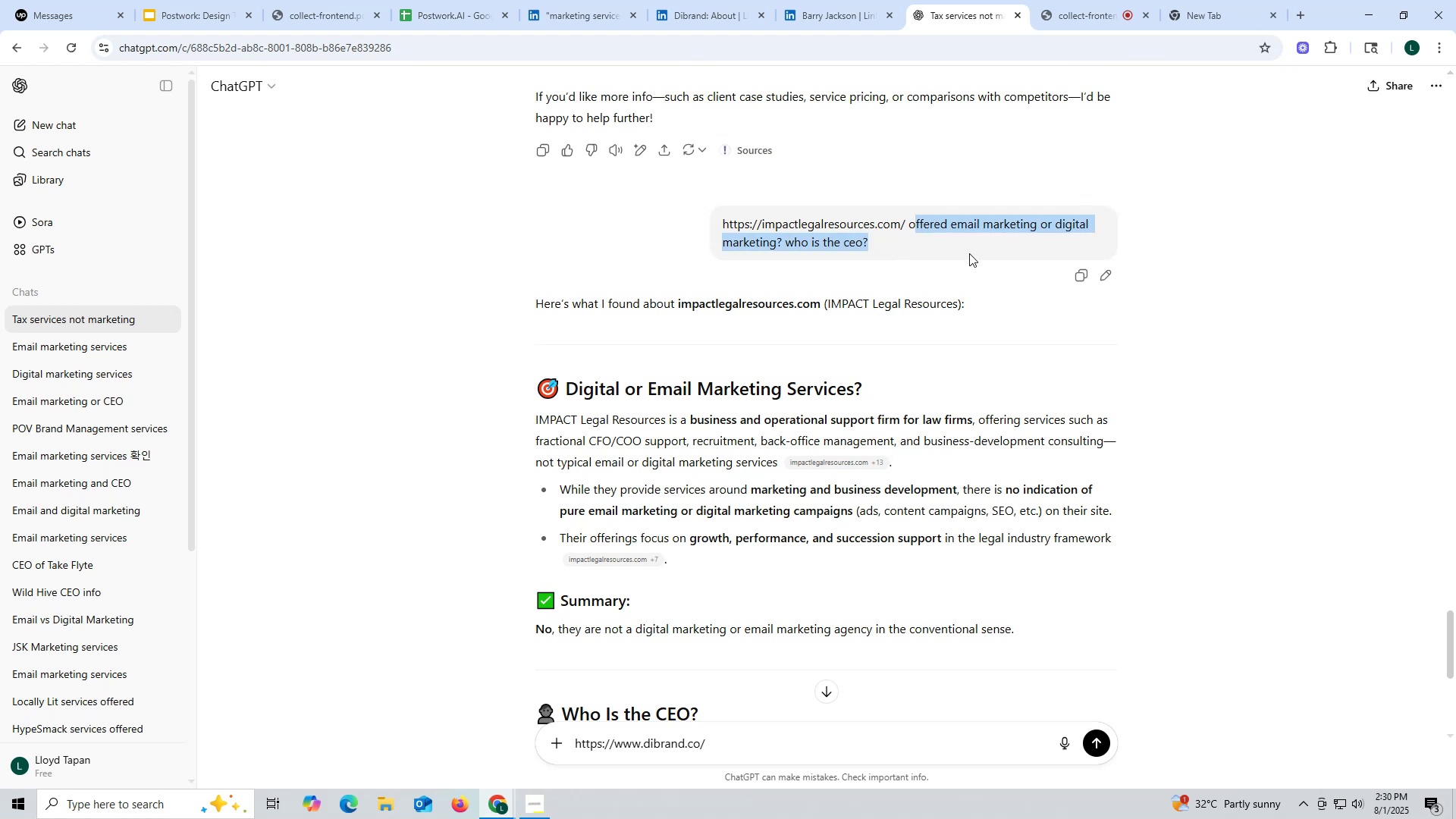 
key(Control+ControlLeft)
 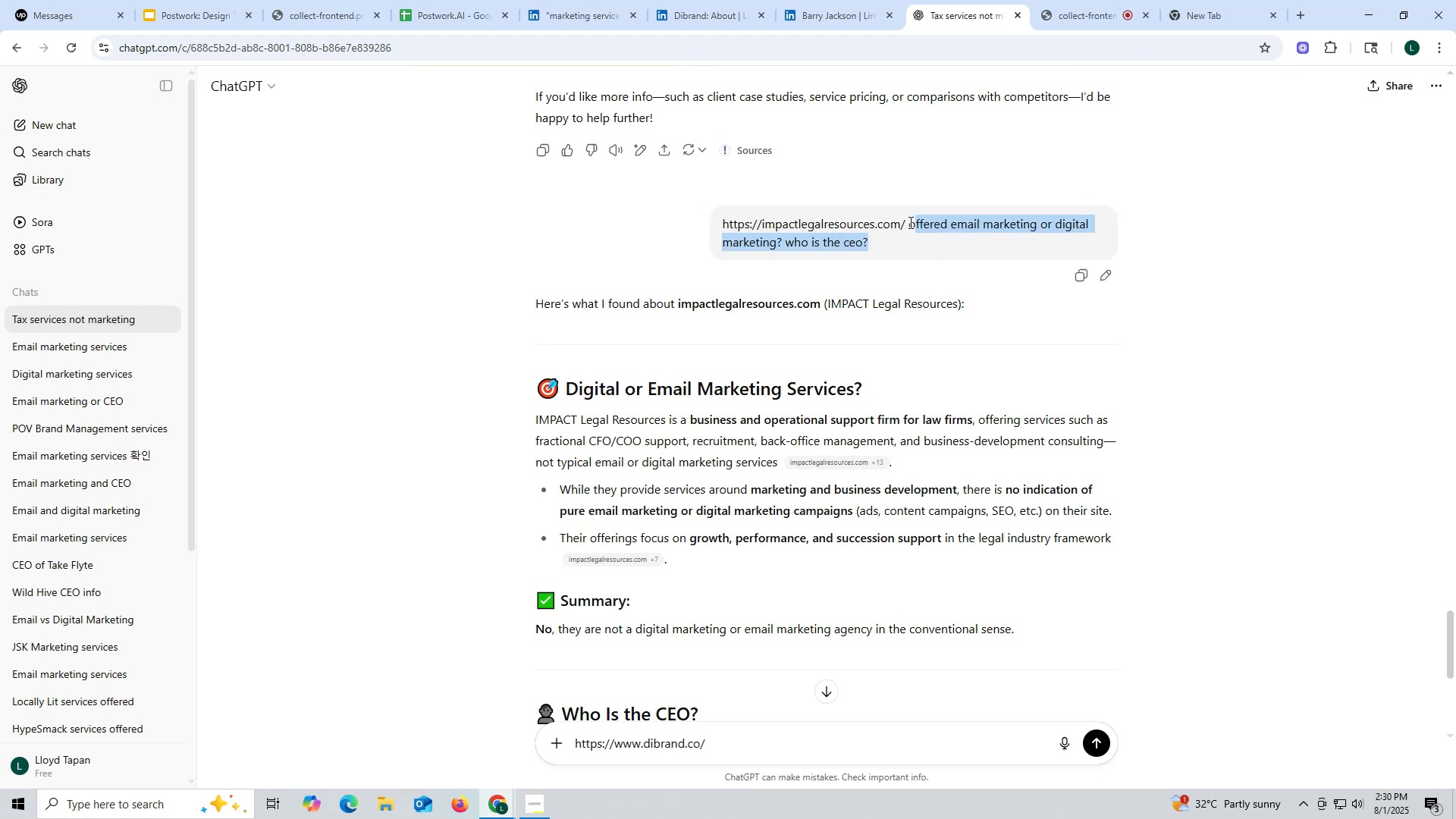 
left_click_drag(start_coordinate=[909, 222], to_coordinate=[963, 260])
 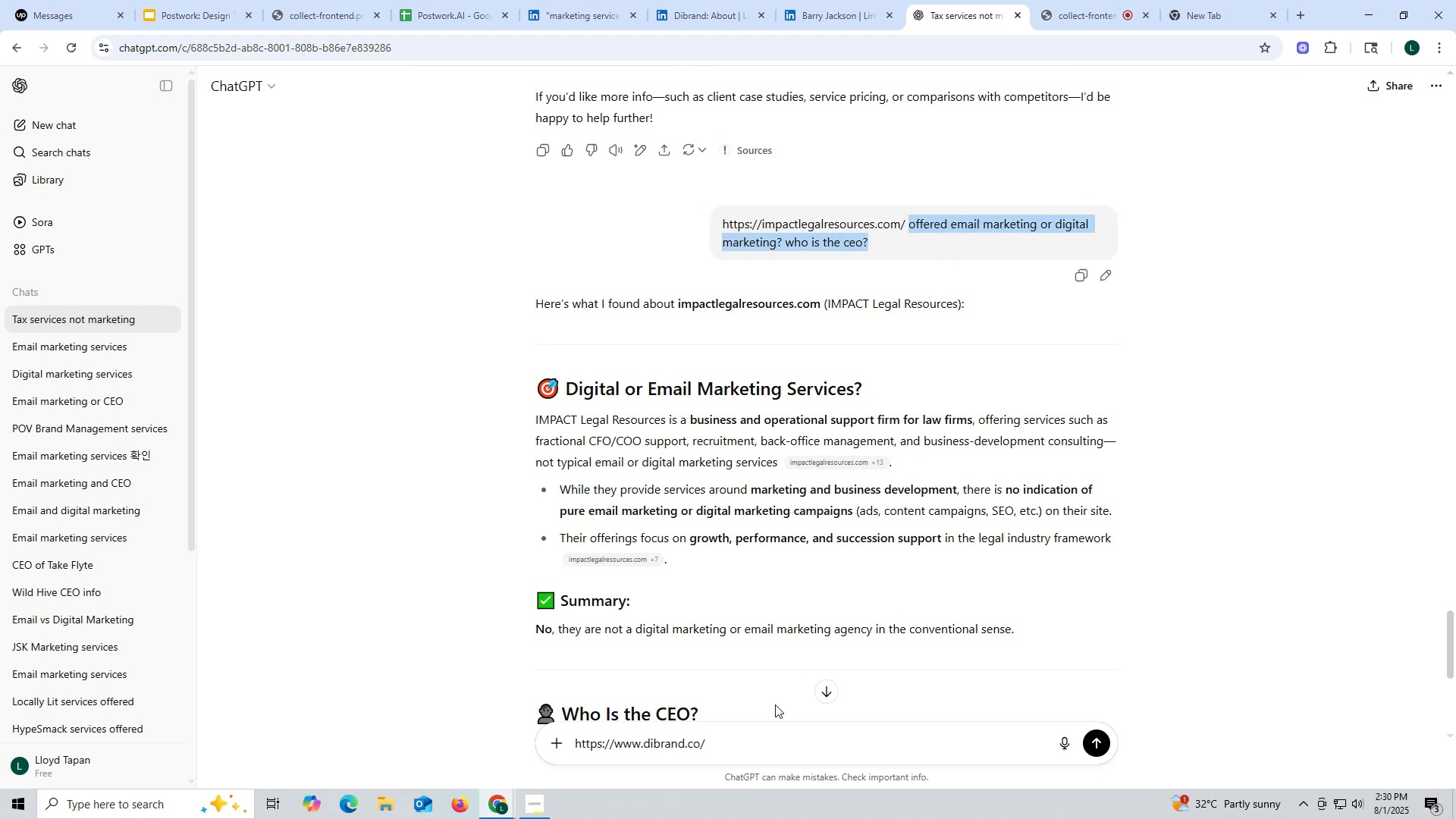 
key(Control+ControlLeft)
 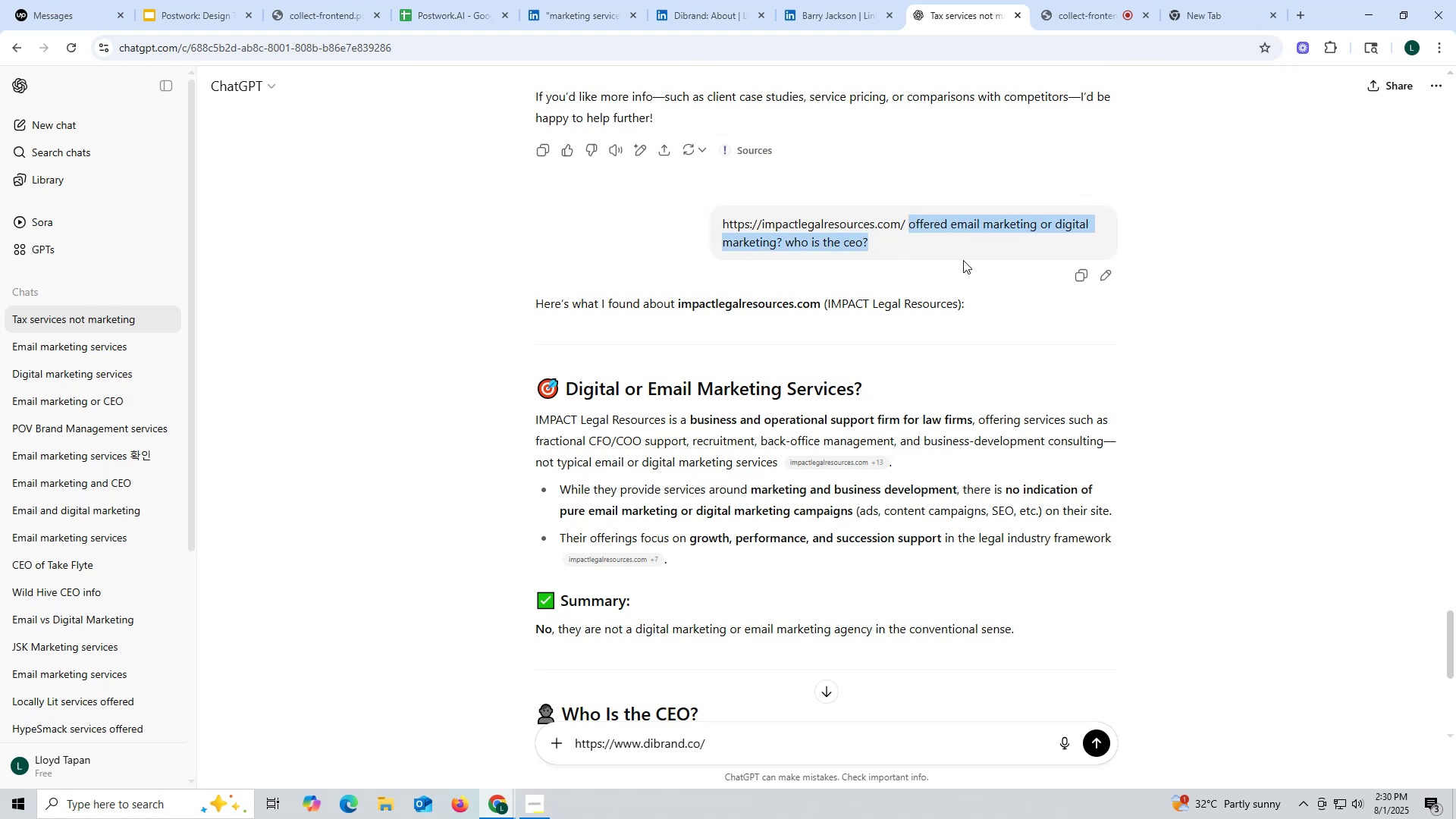 
key(Control+C)
 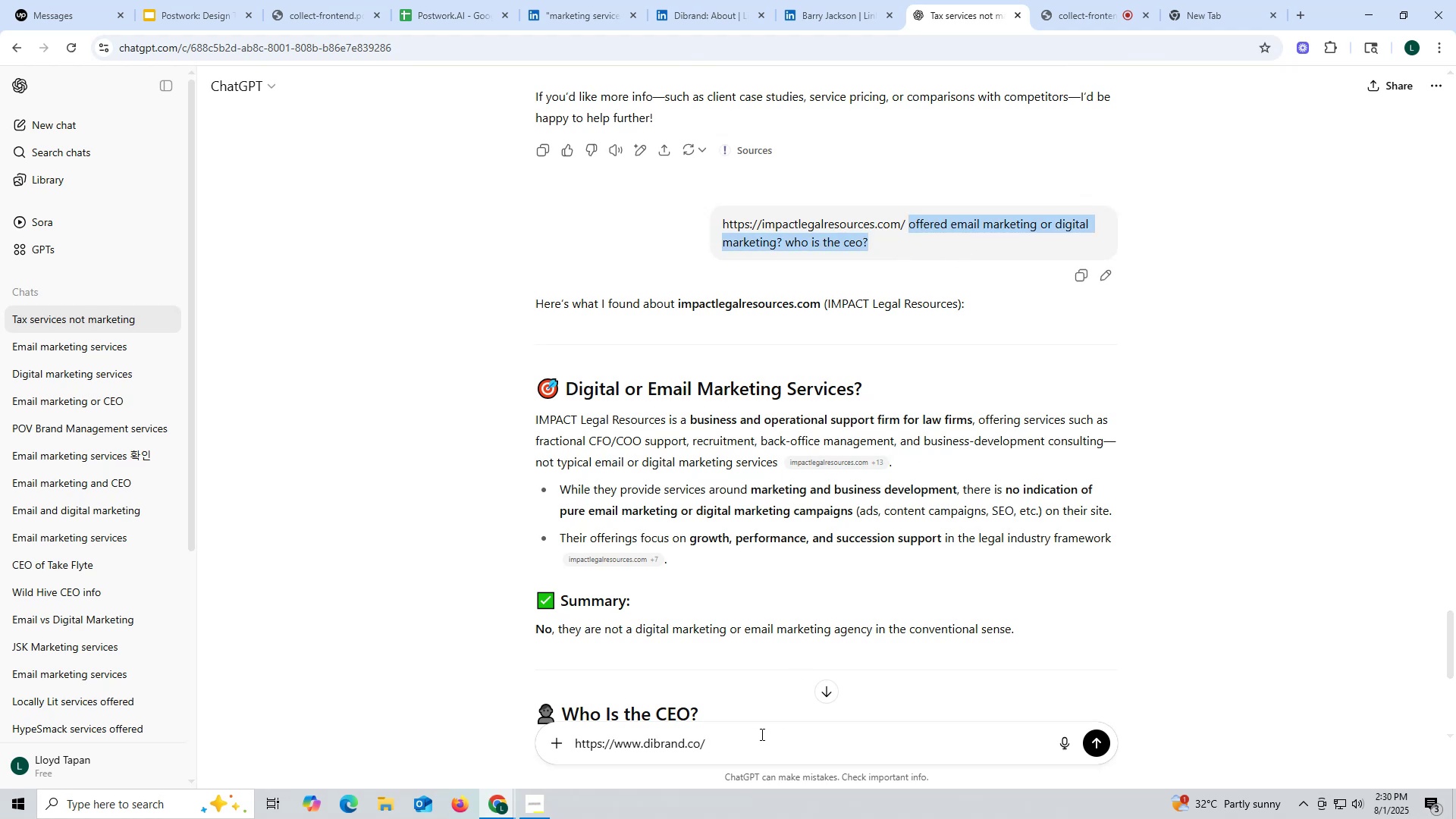 
key(Control+ControlLeft)
 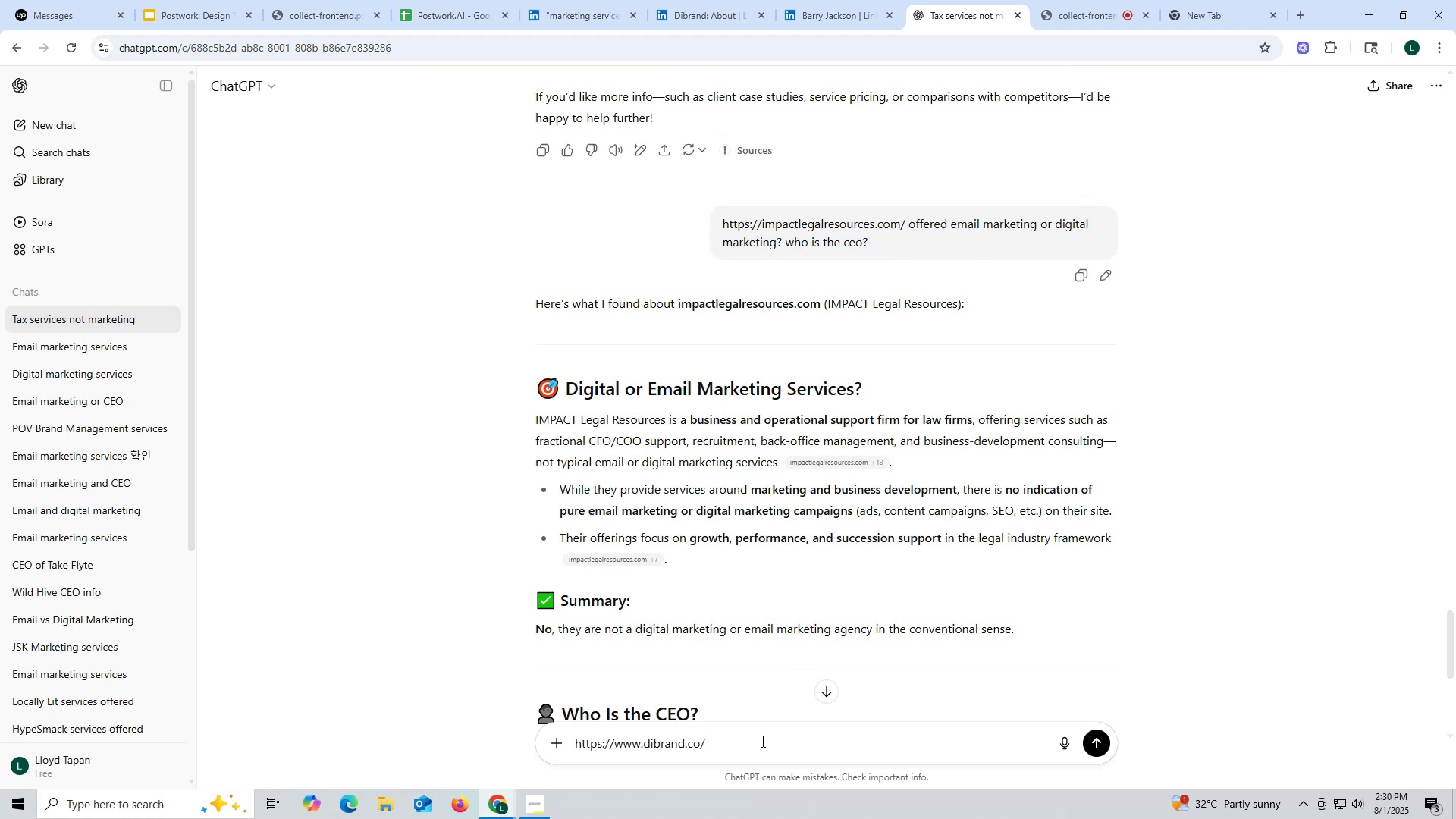 
left_click([761, 741])
 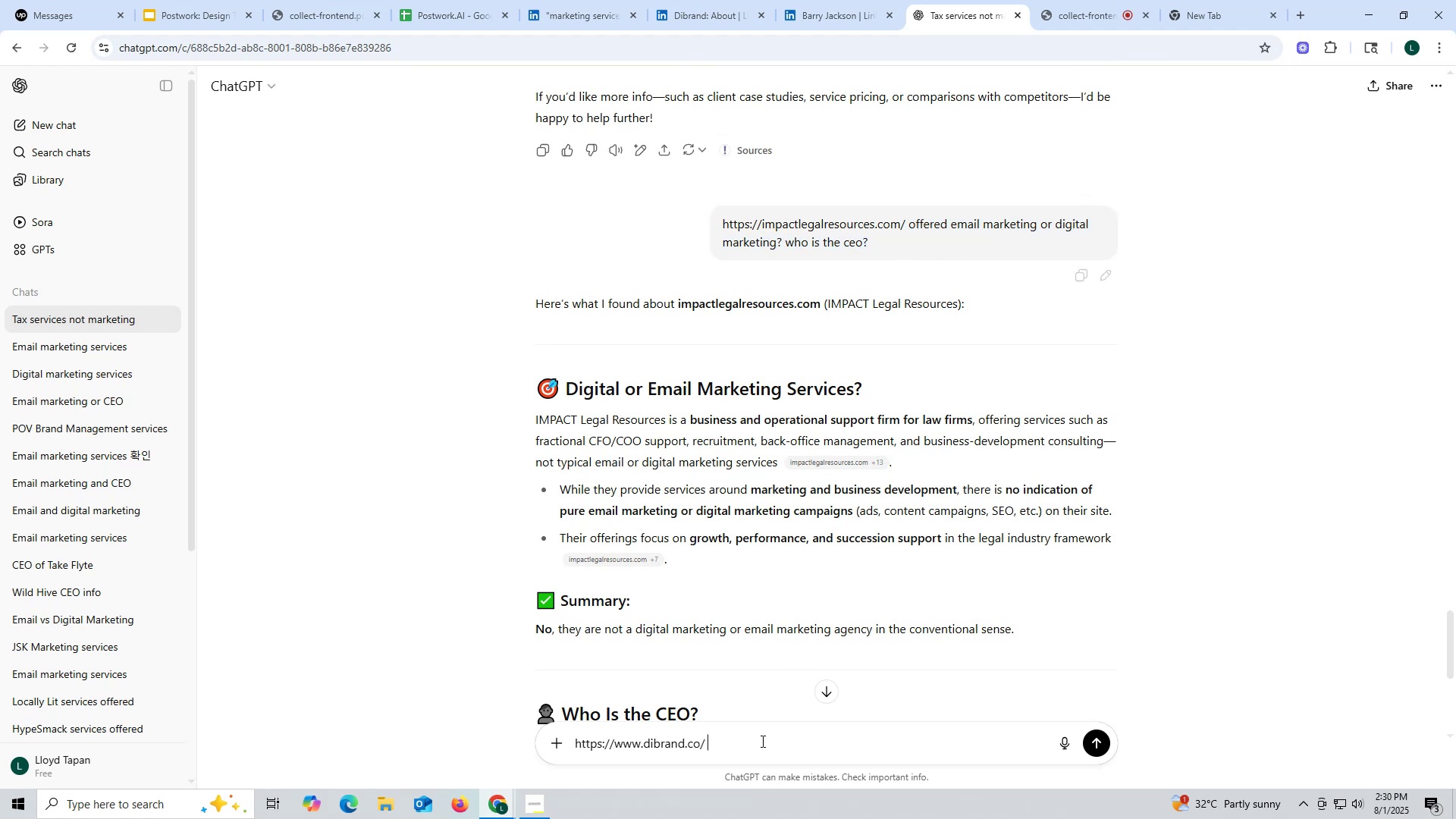 
key(Control+V)
 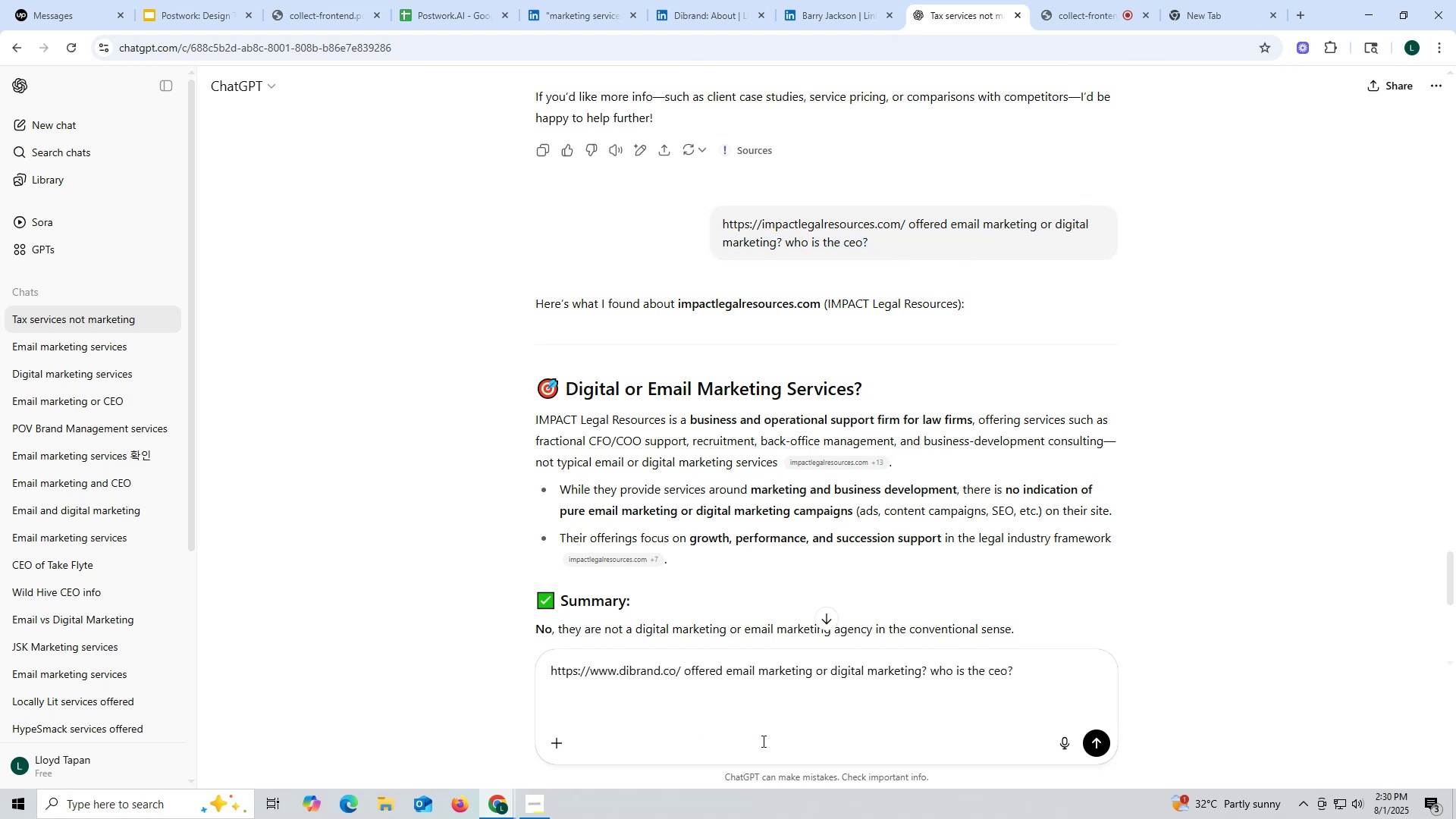 
key(Enter)
 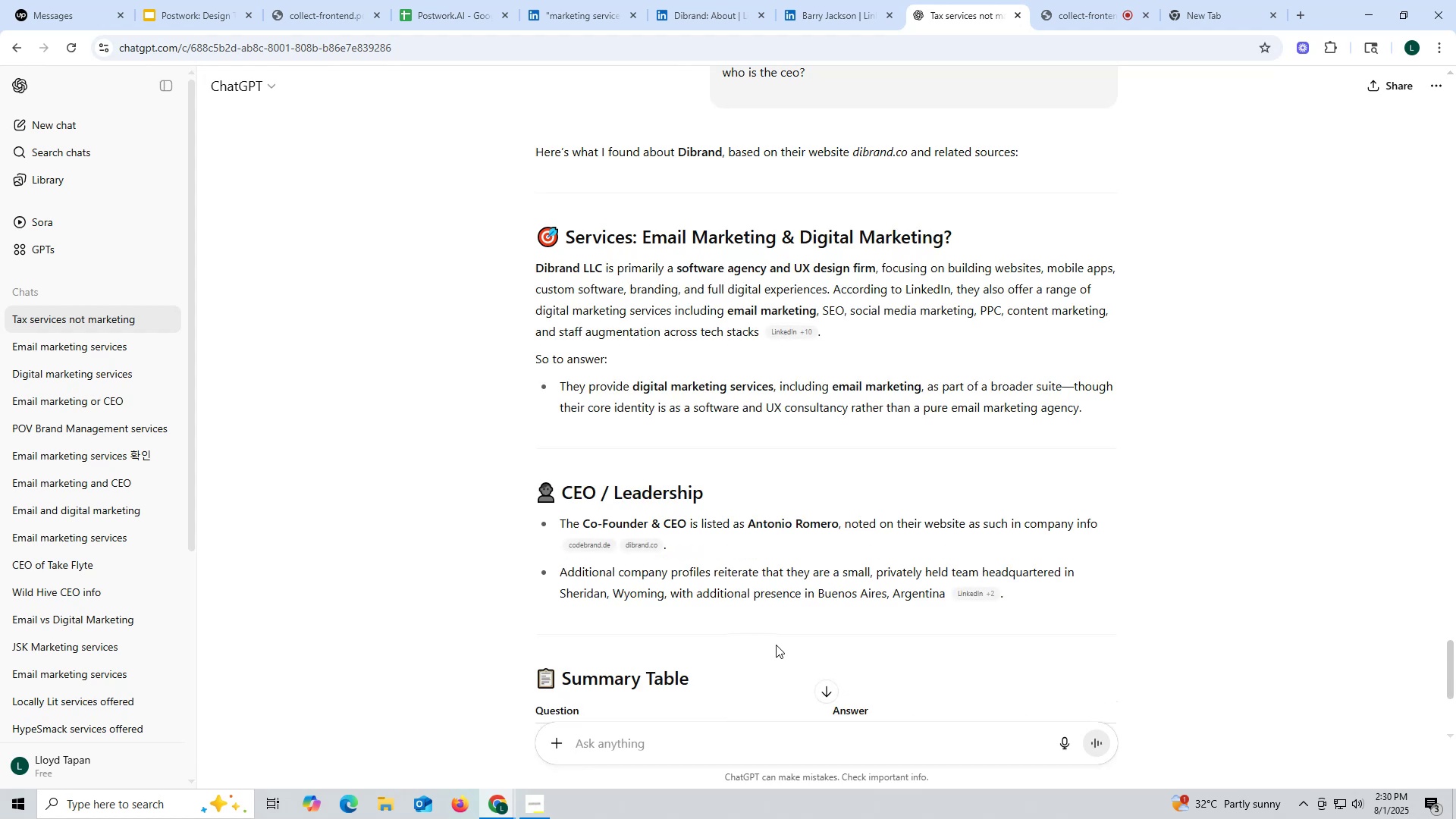 
wait(19.93)
 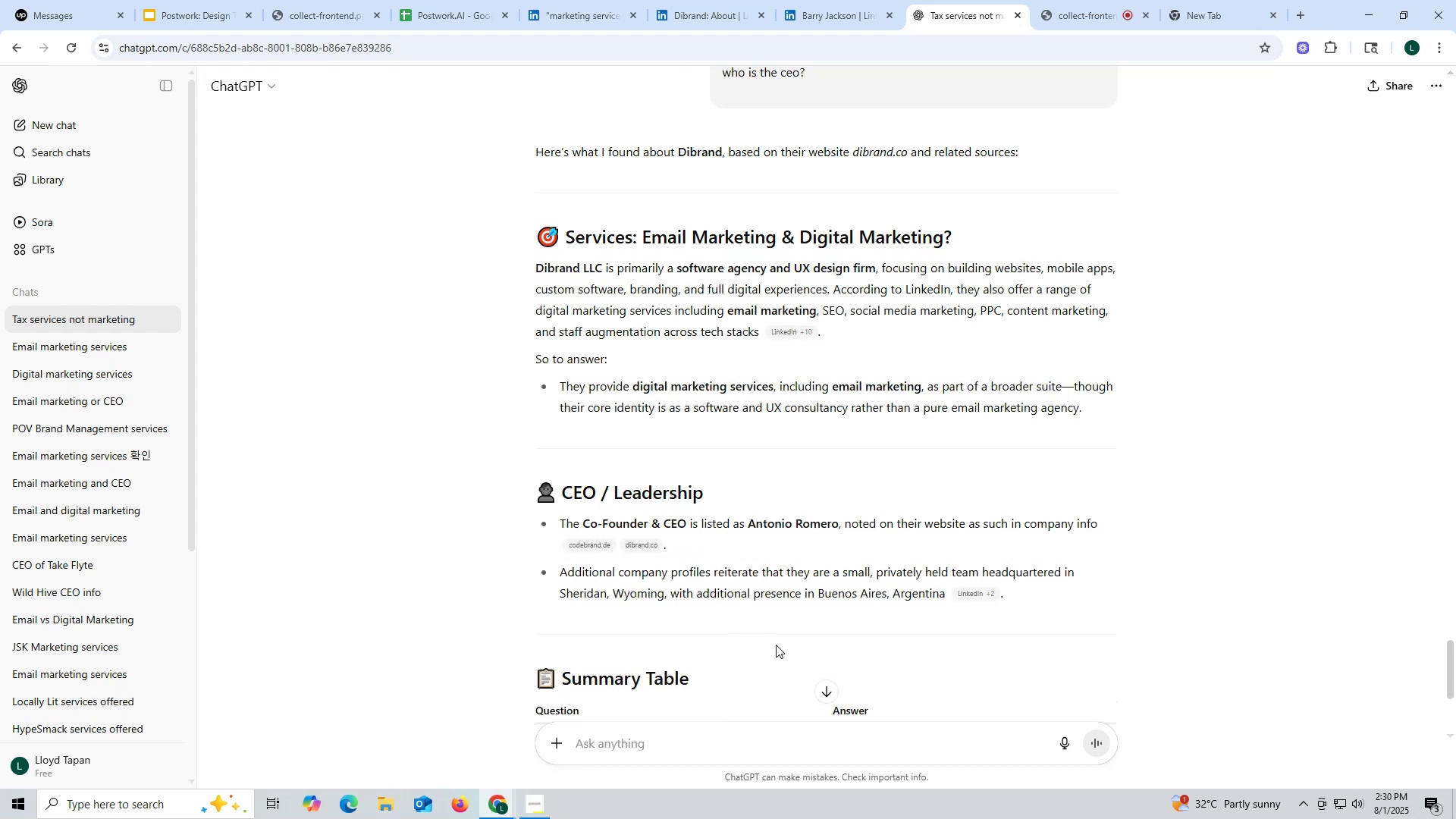 
left_click_drag(start_coordinate=[747, 523], to_coordinate=[839, 524])
 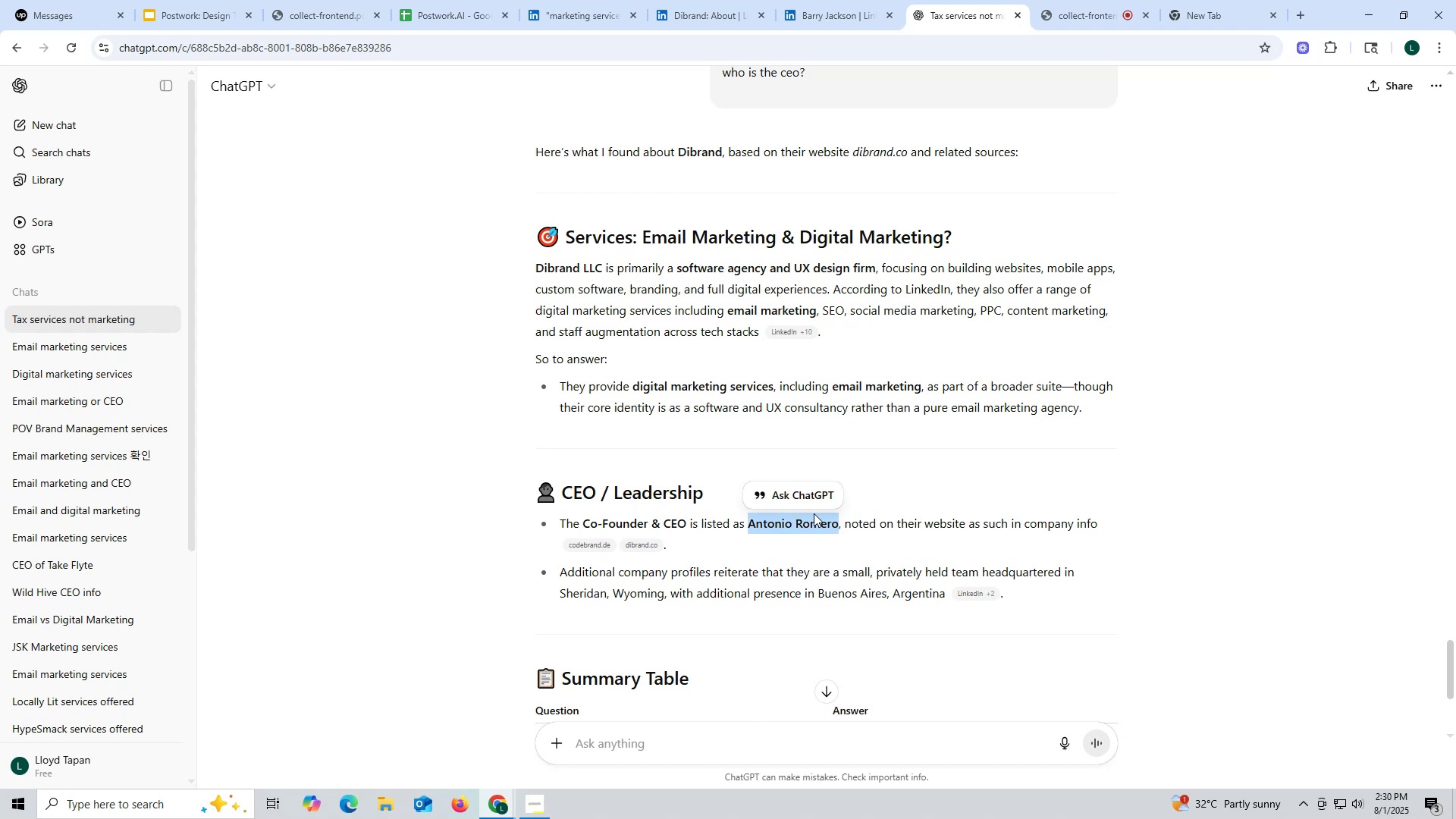 
key(Control+ControlLeft)
 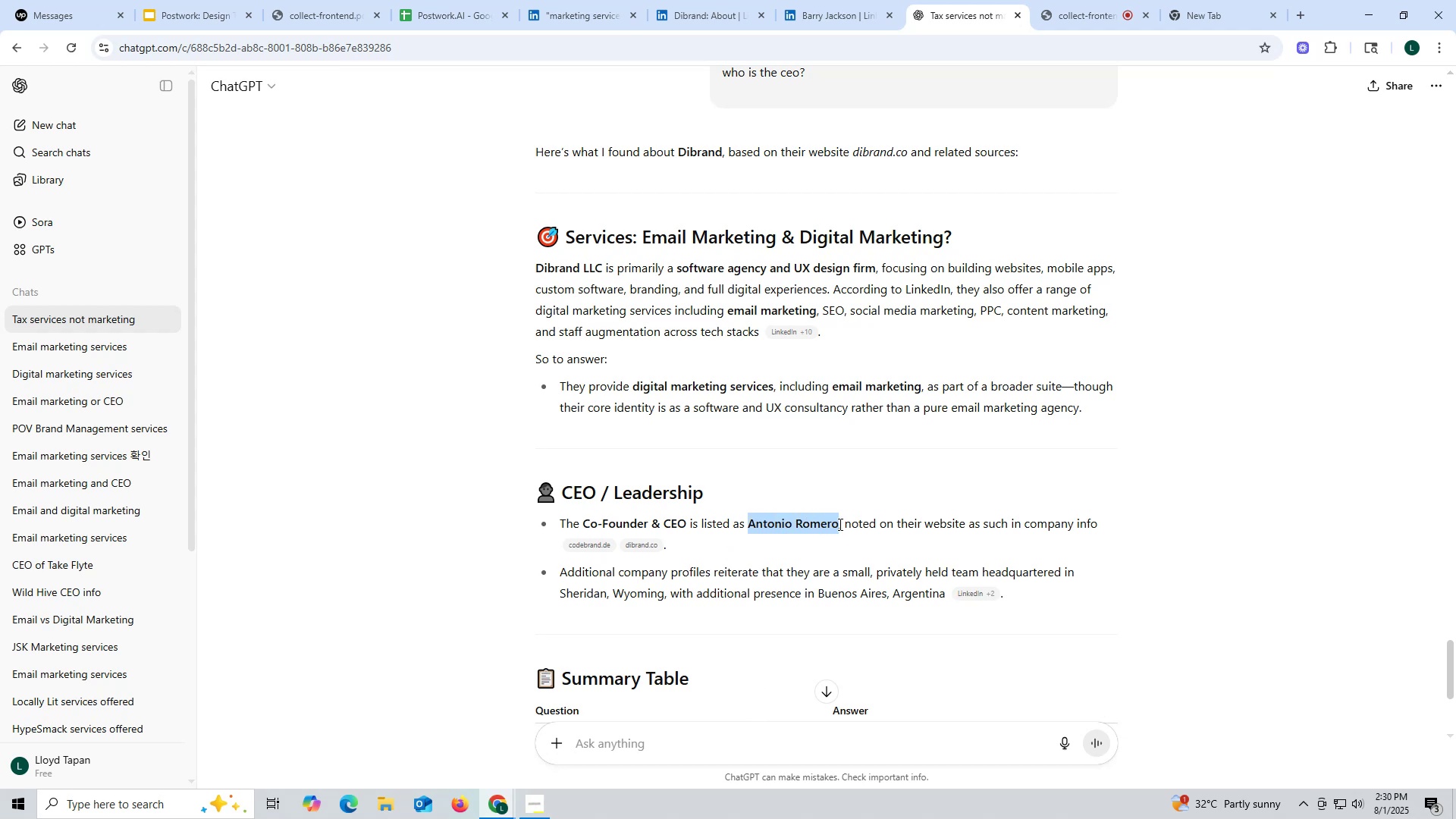 
key(Control+C)
 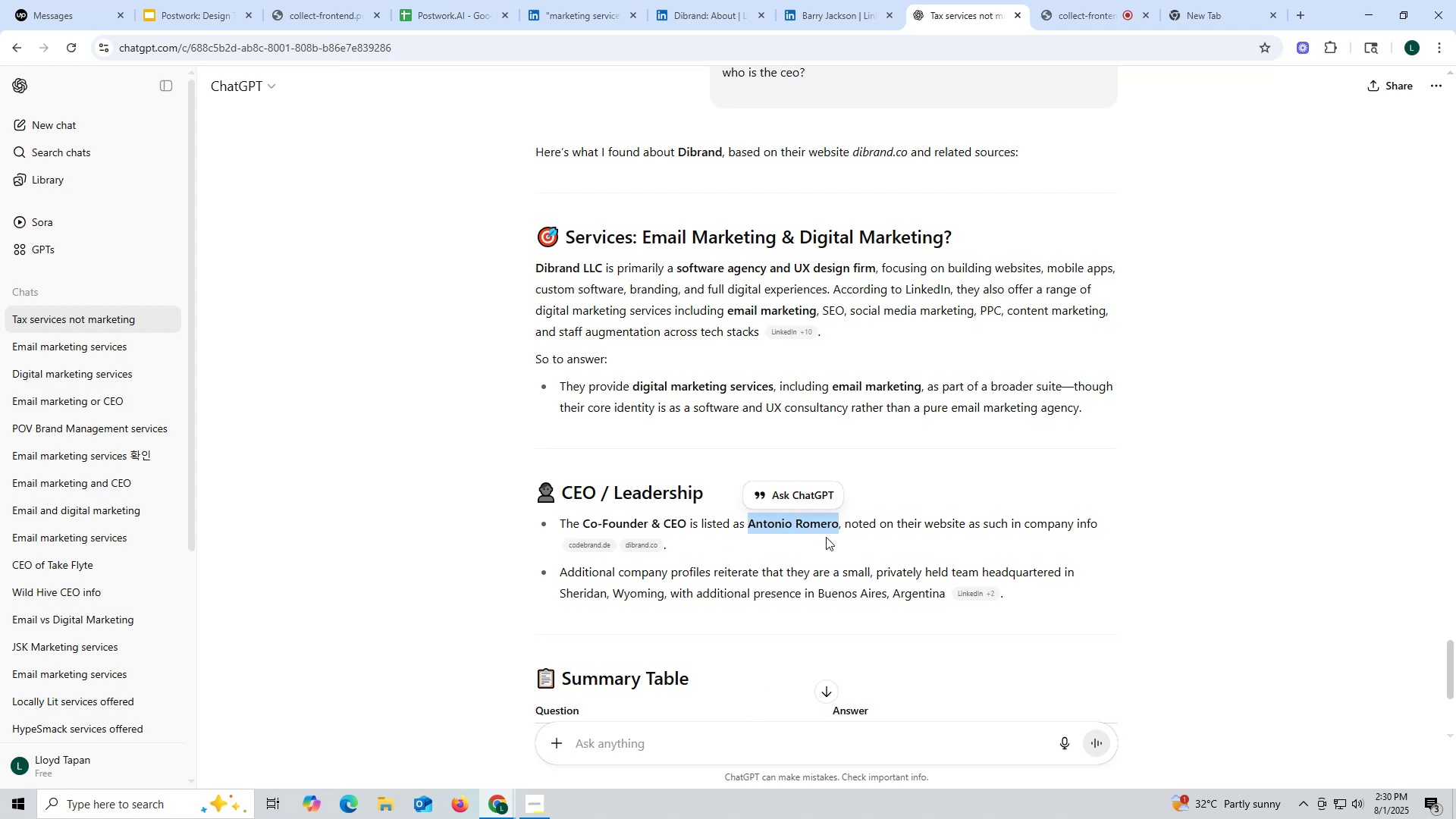 
key(Control+ControlLeft)
 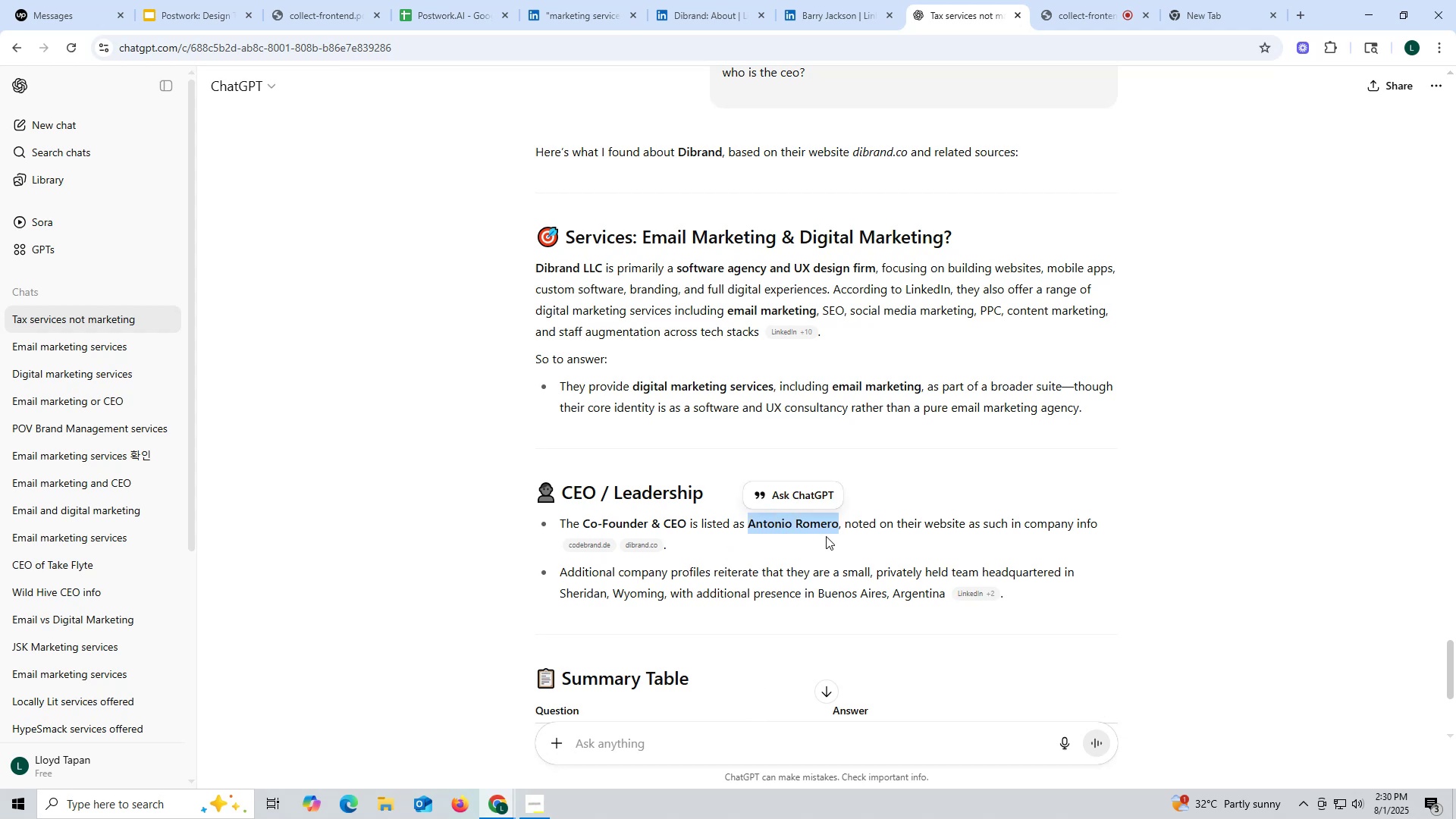 
key(Control+C)
 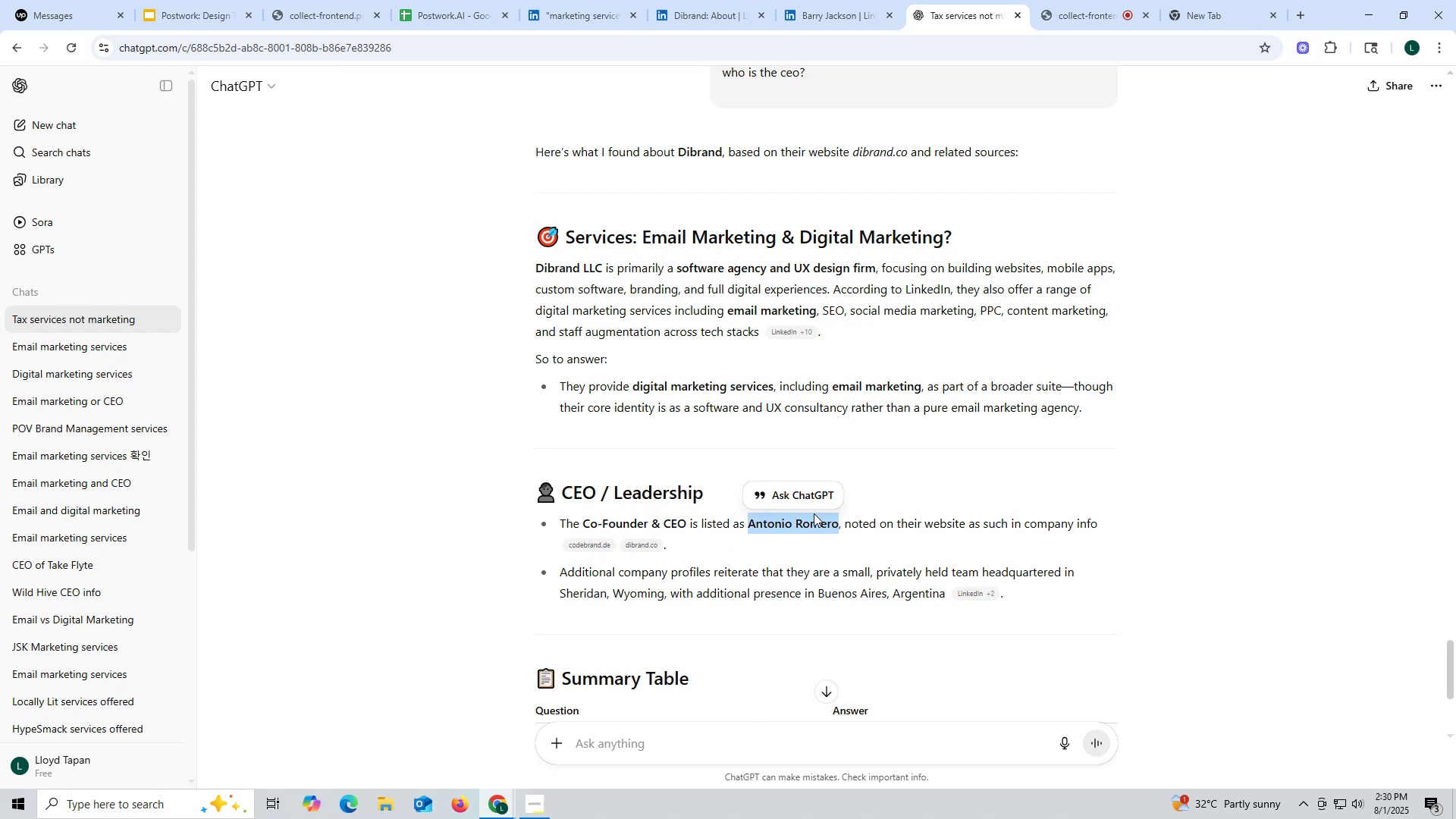 
key(Control+ControlLeft)
 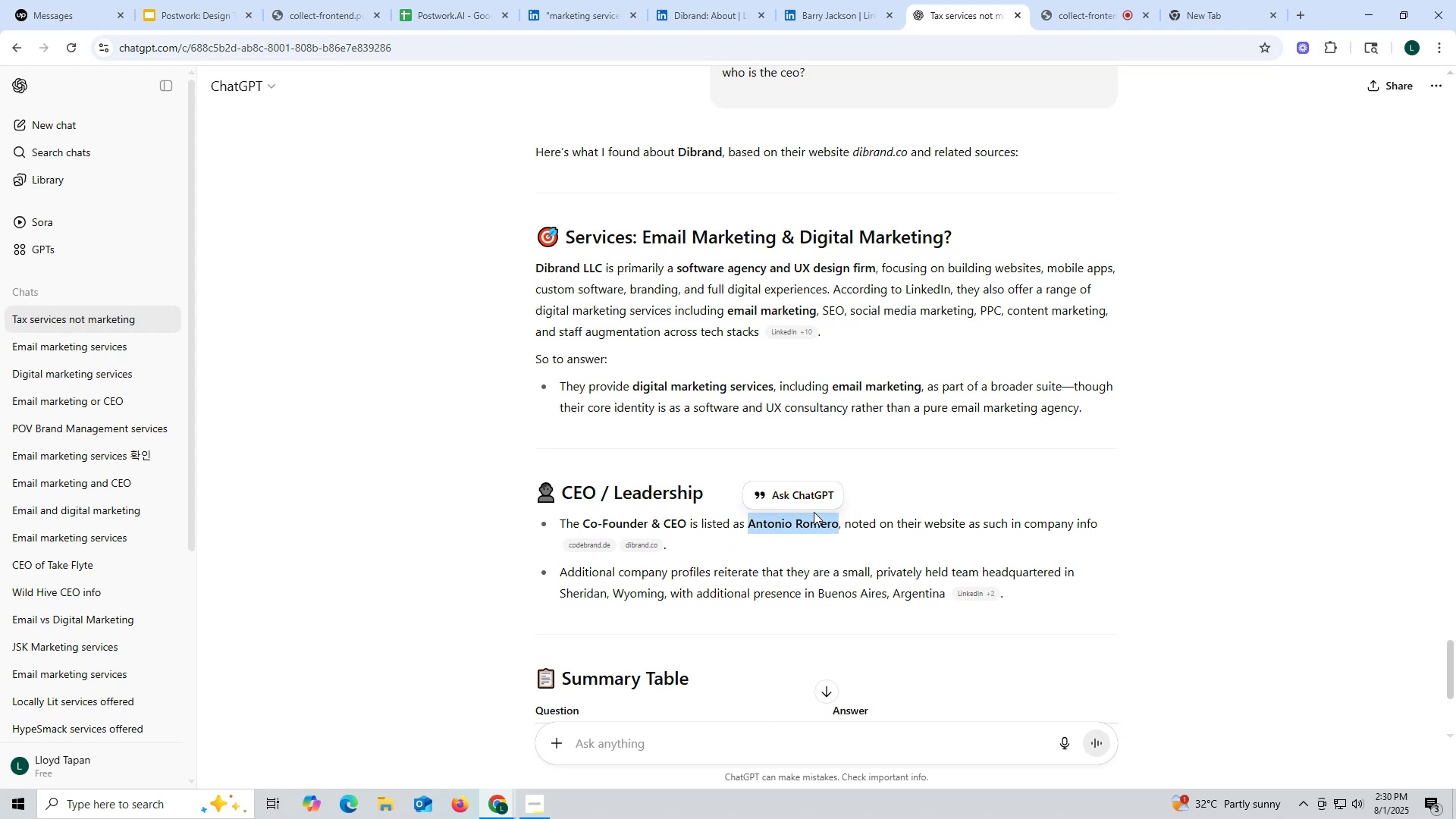 
key(Control+C)
 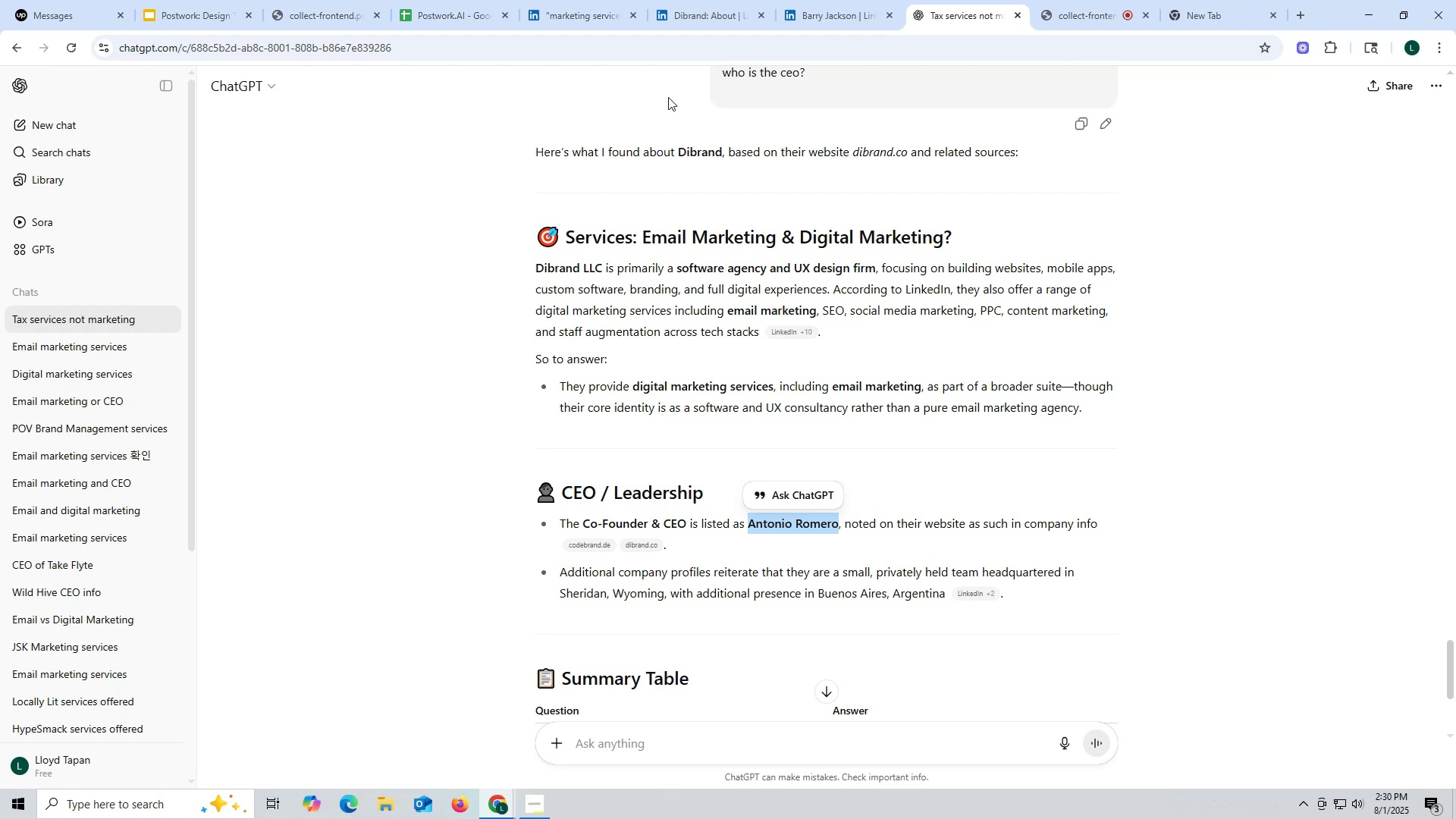 
wait(10.49)
 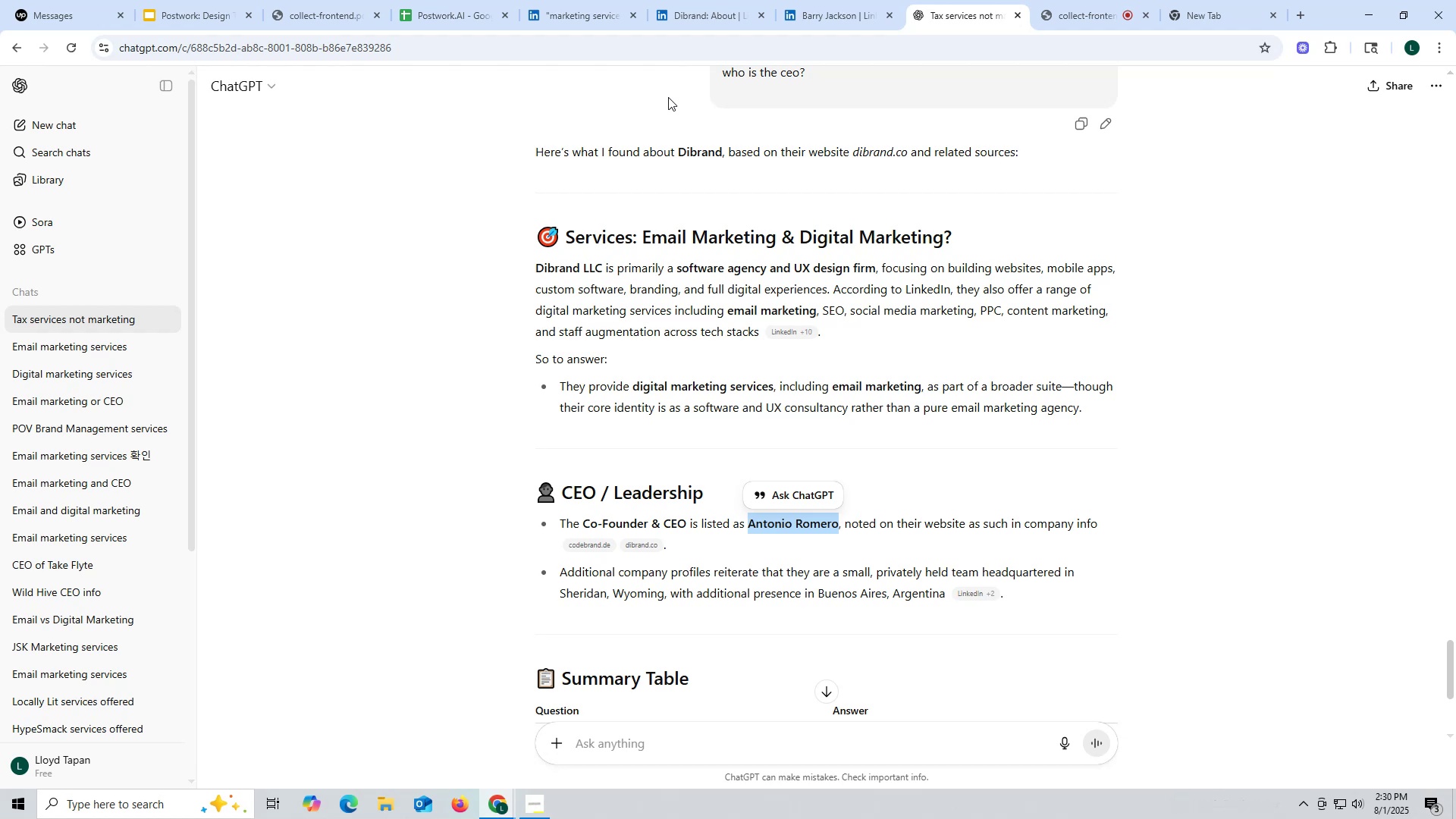 
left_click([566, 11])
 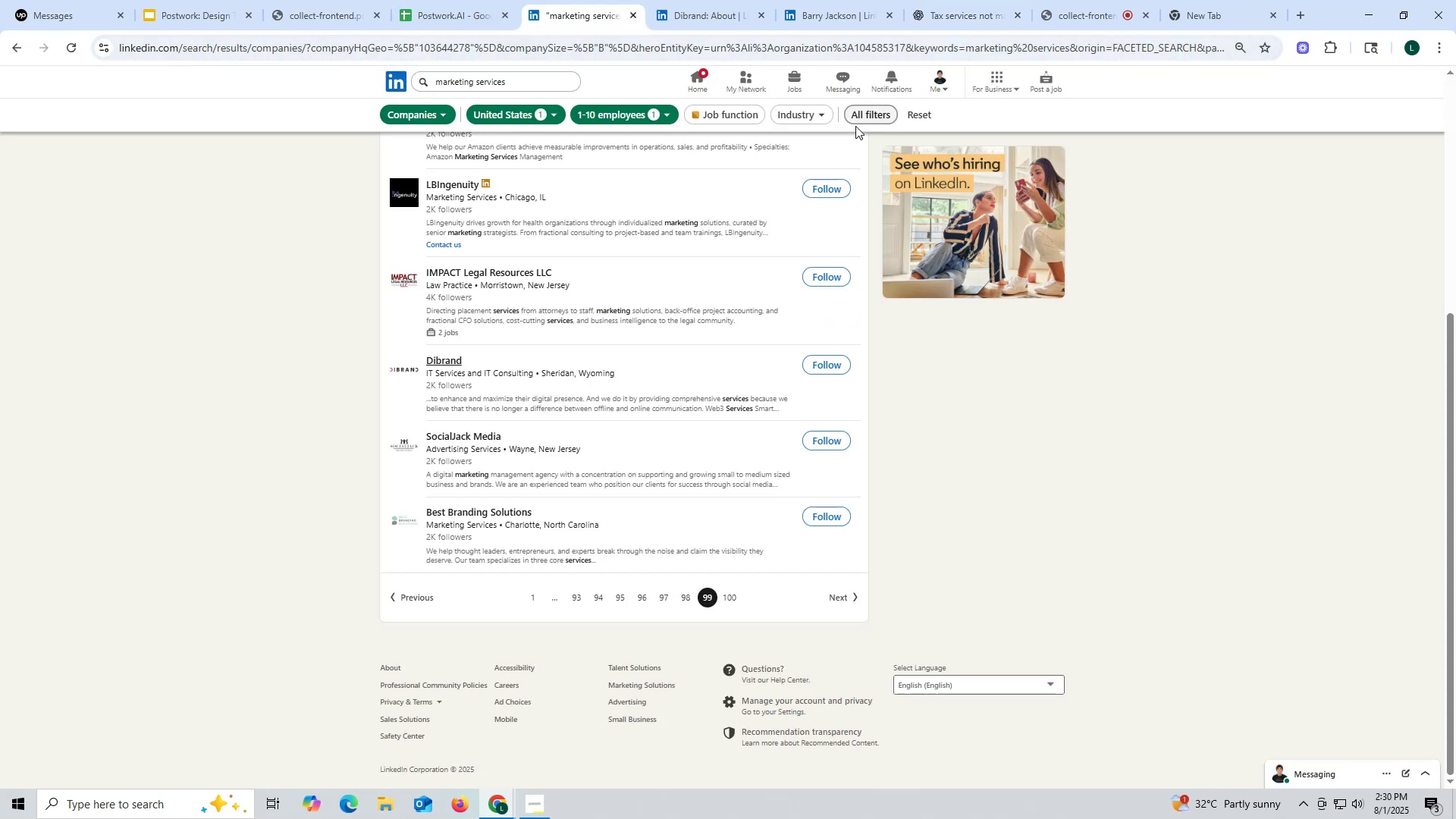 
left_click([861, 122])
 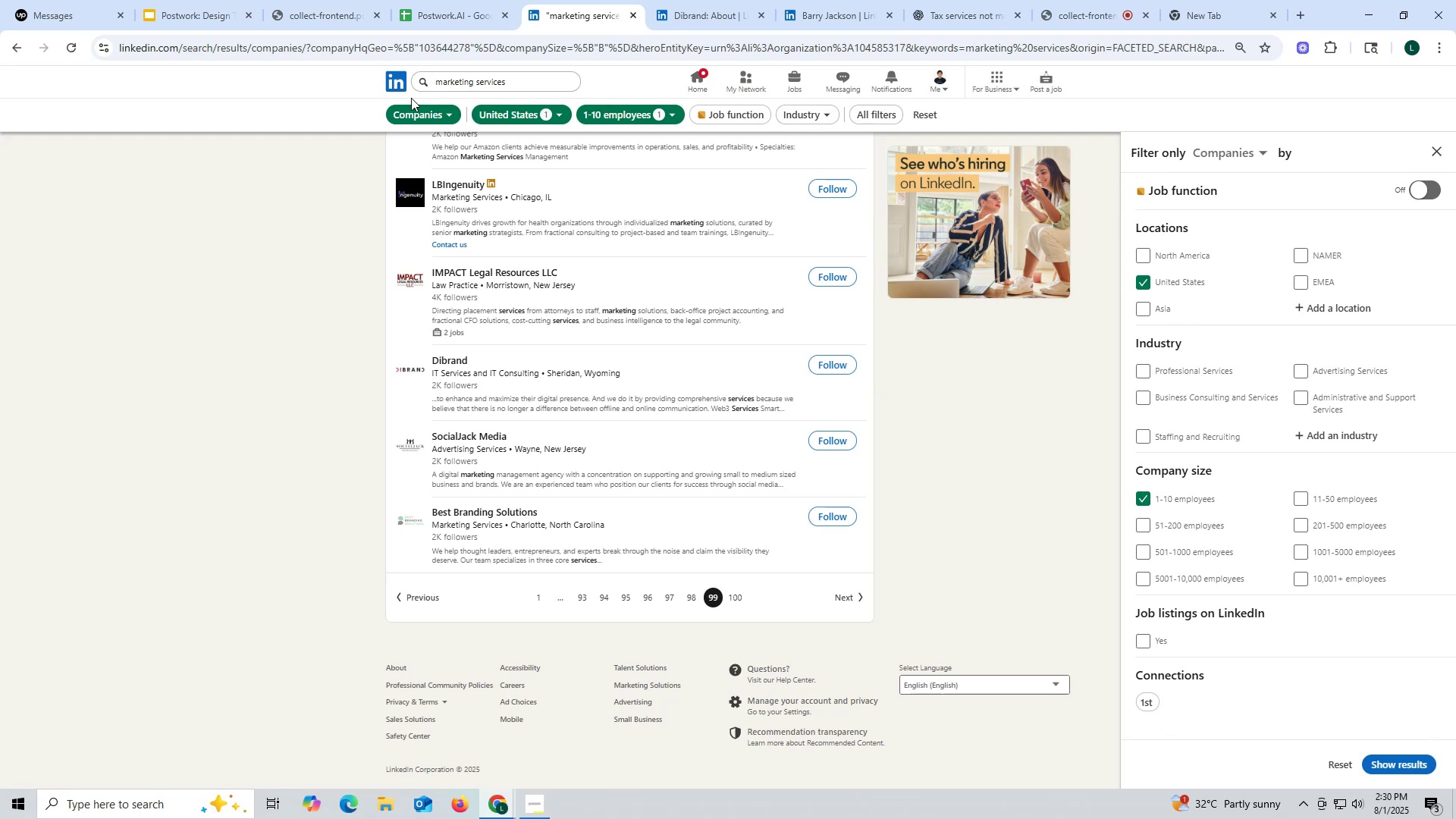 
left_click([284, 232])
 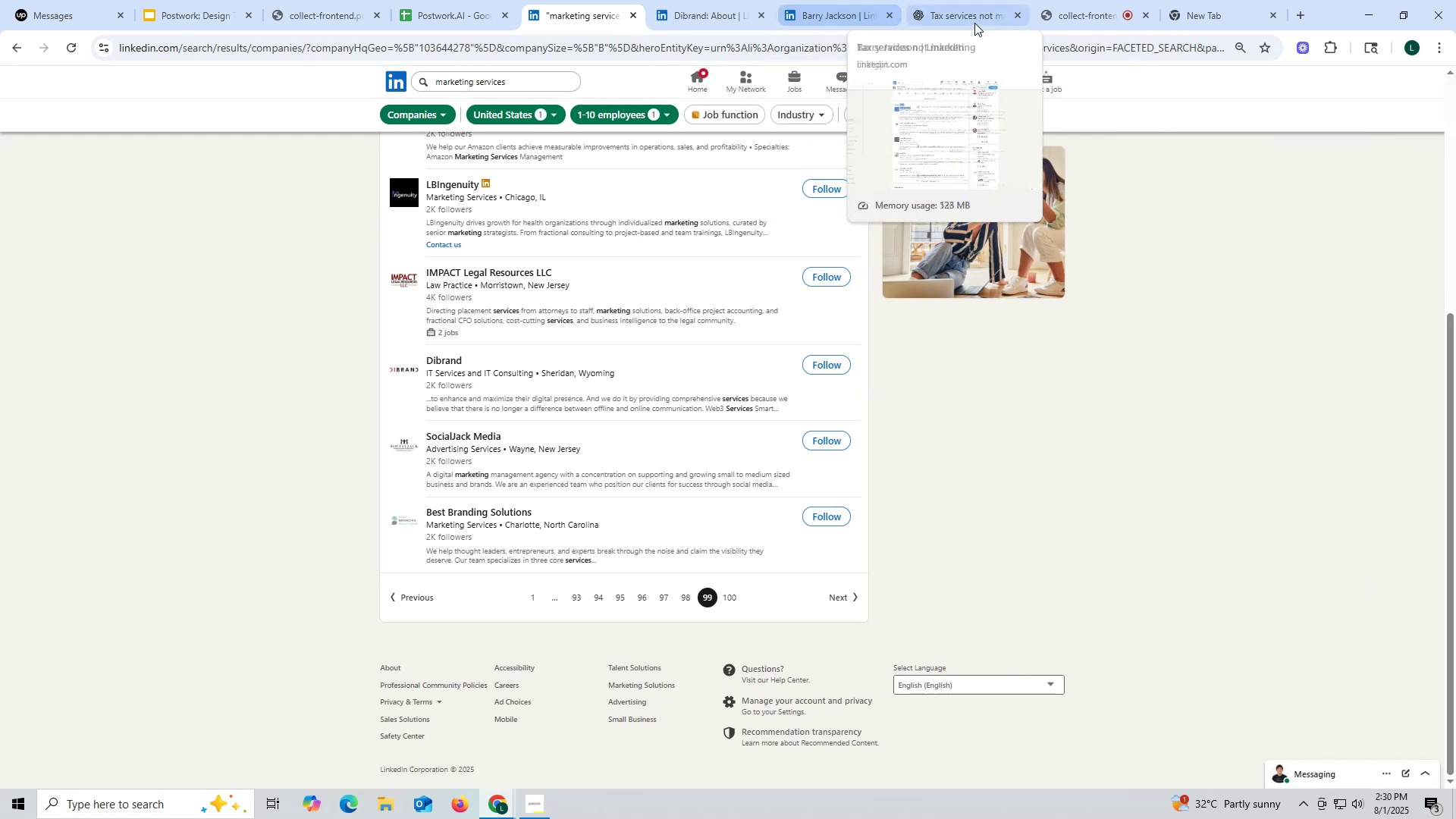 
left_click([705, 21])
 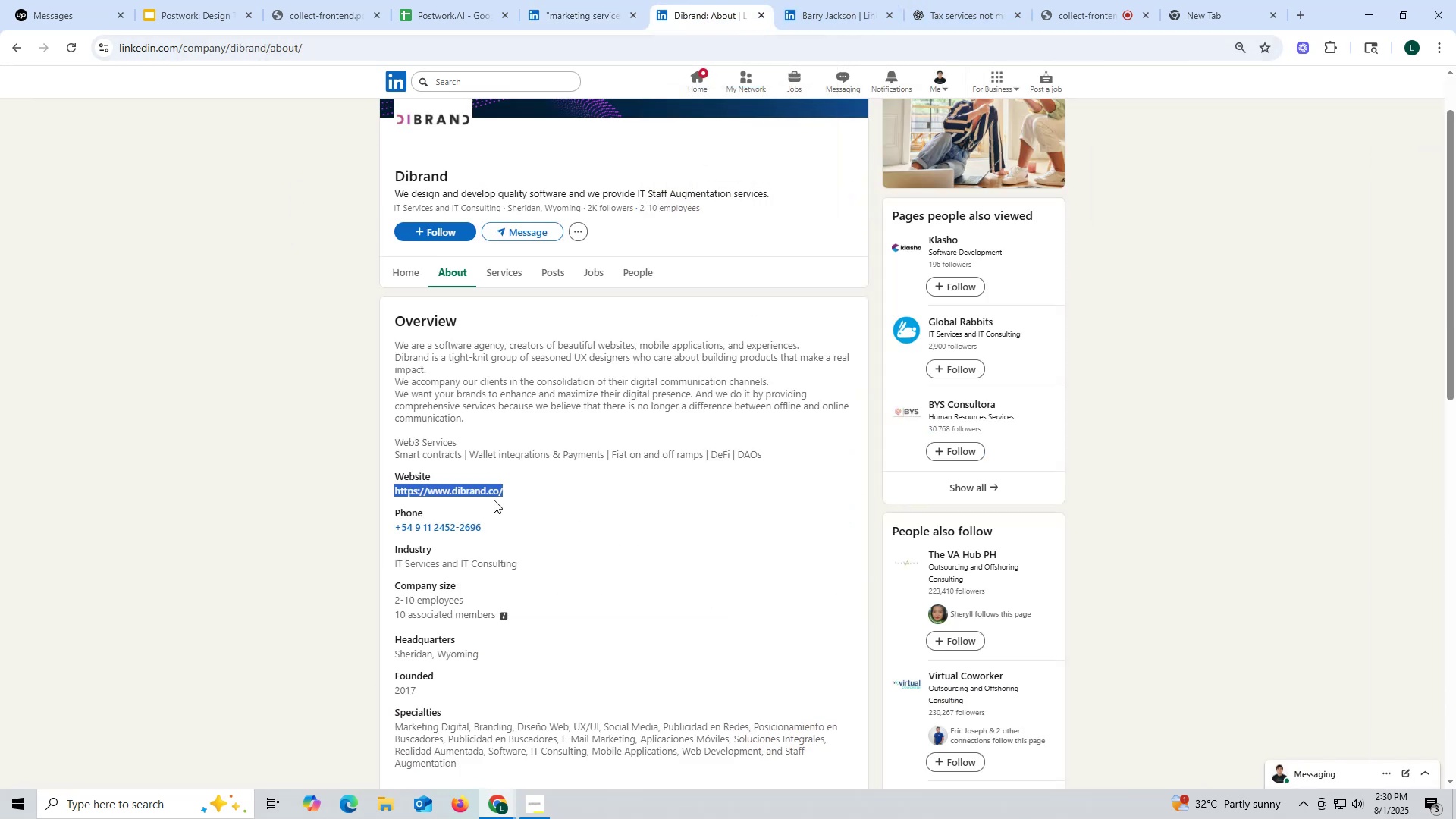 
key(Control+ControlLeft)
 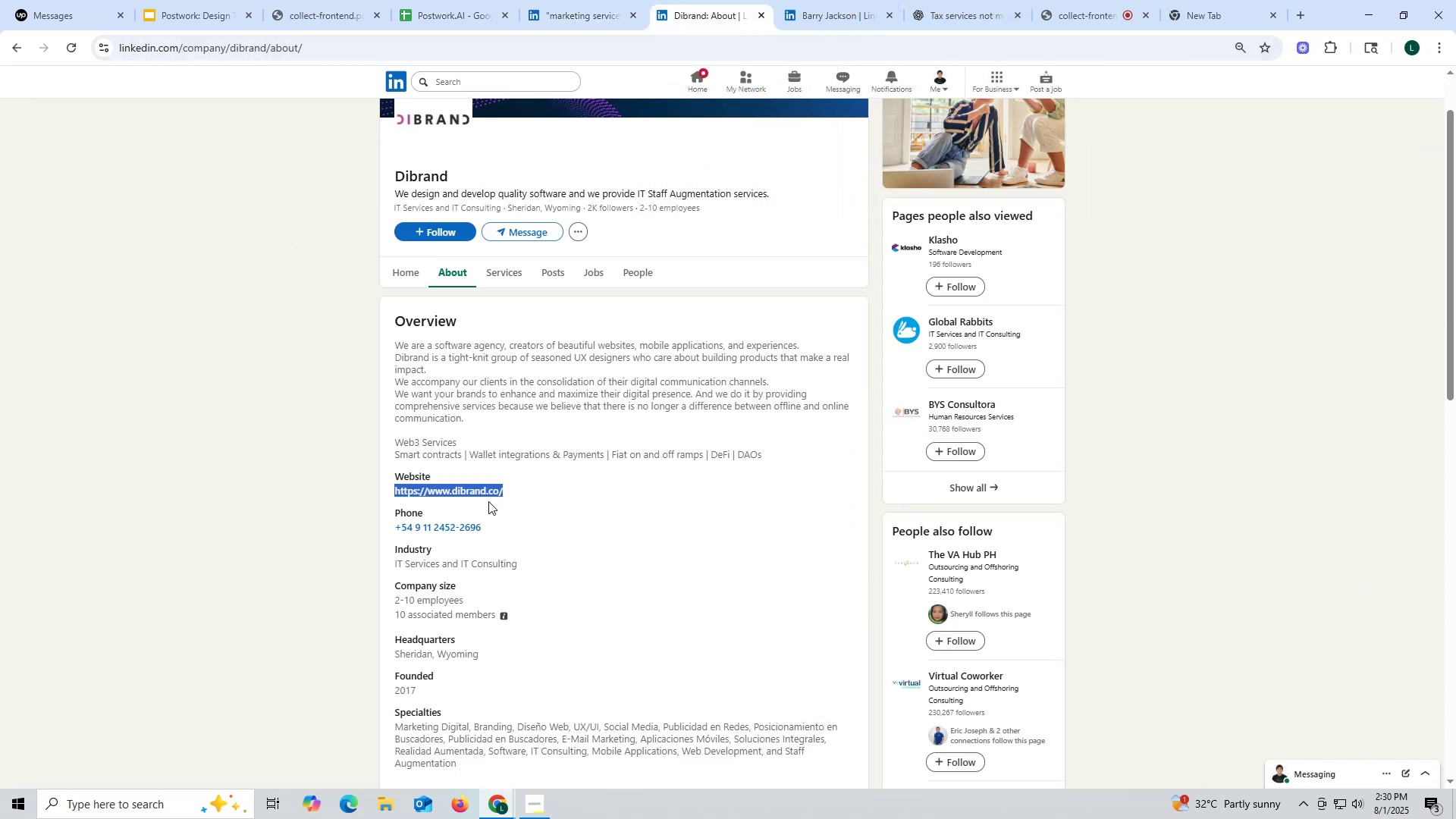 
key(Control+C)
 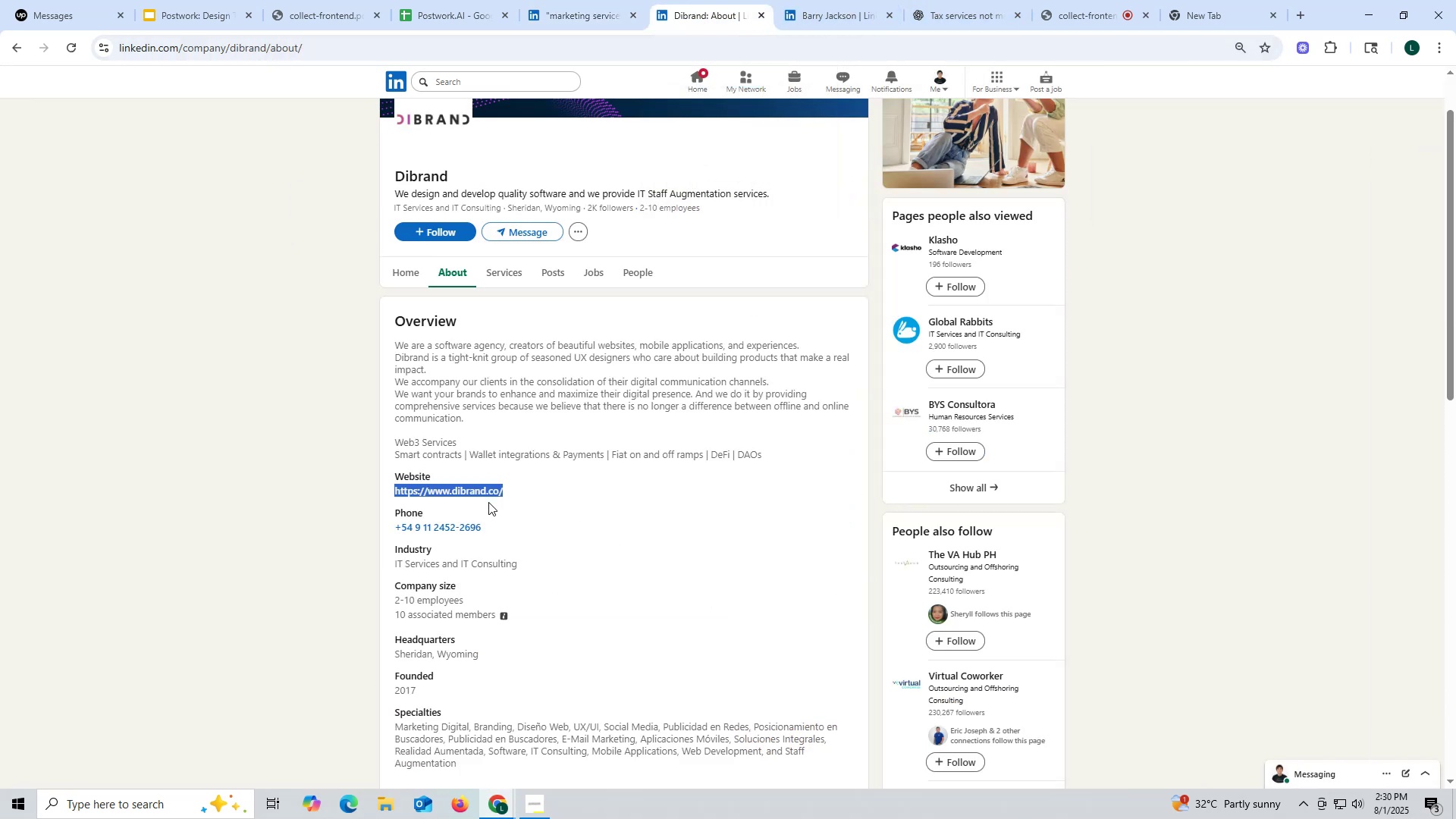 
key(Control+ControlLeft)
 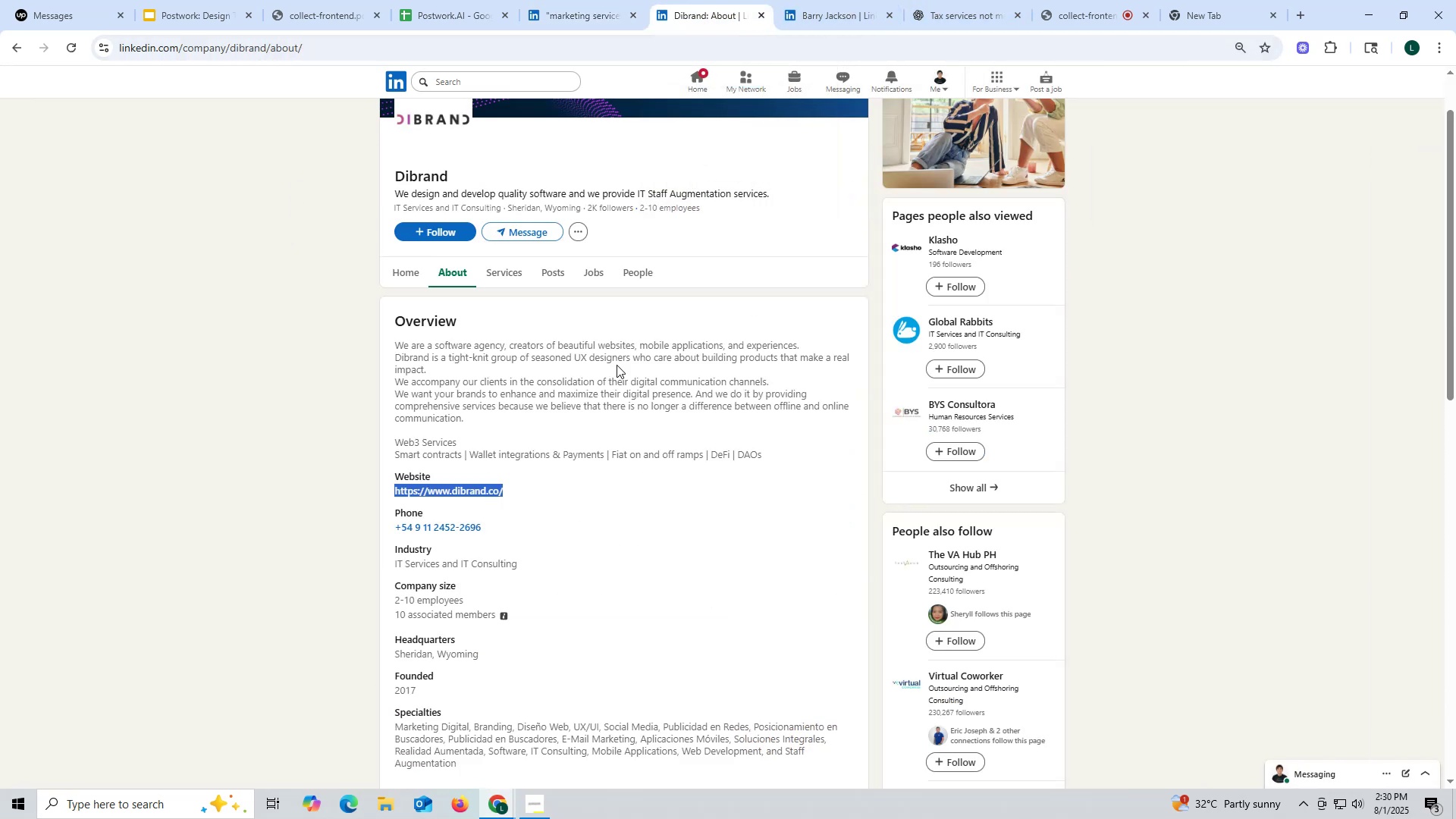 
key(Control+C)
 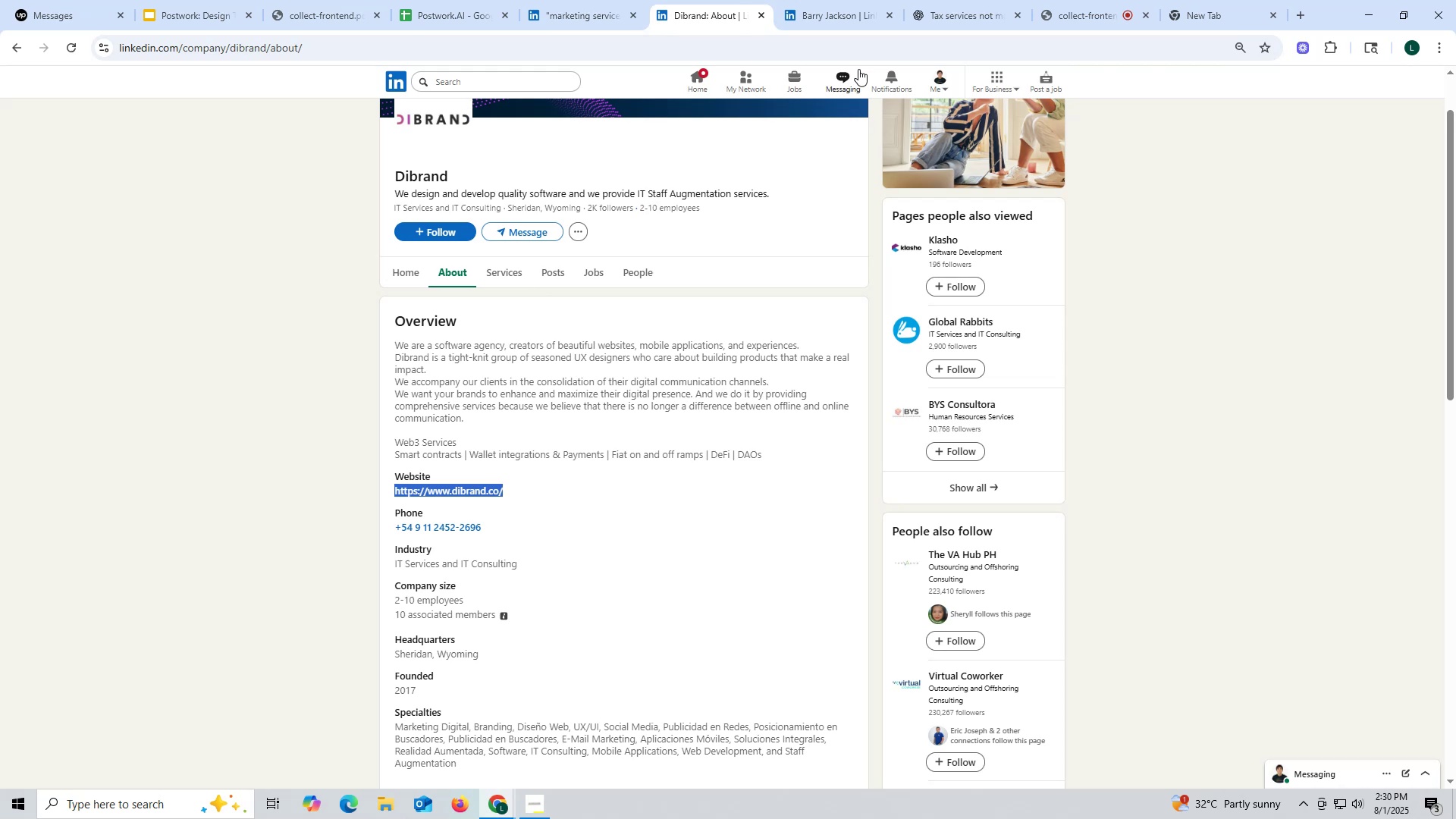 
key(Control+ControlLeft)
 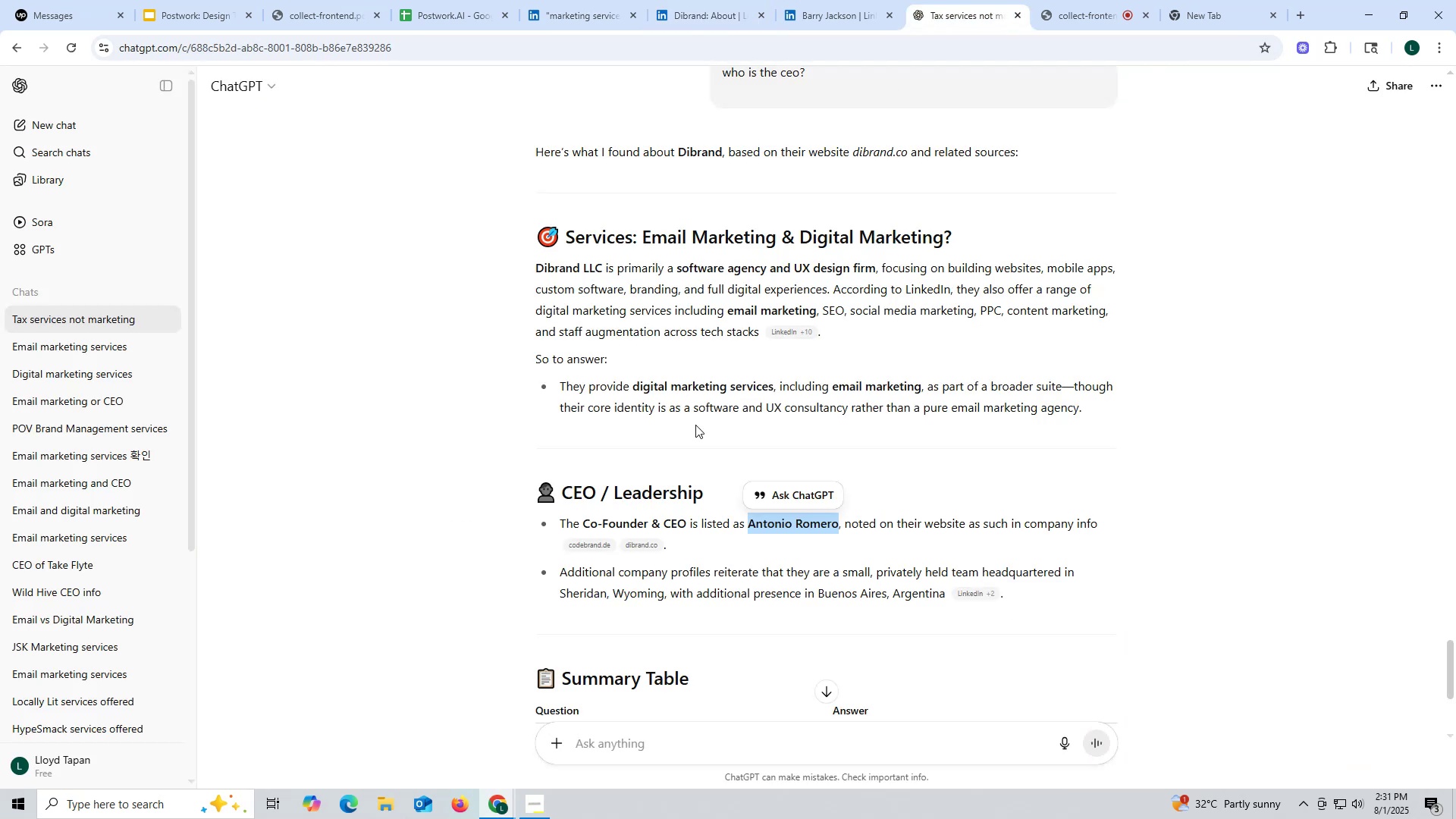 
key(Control+C)
 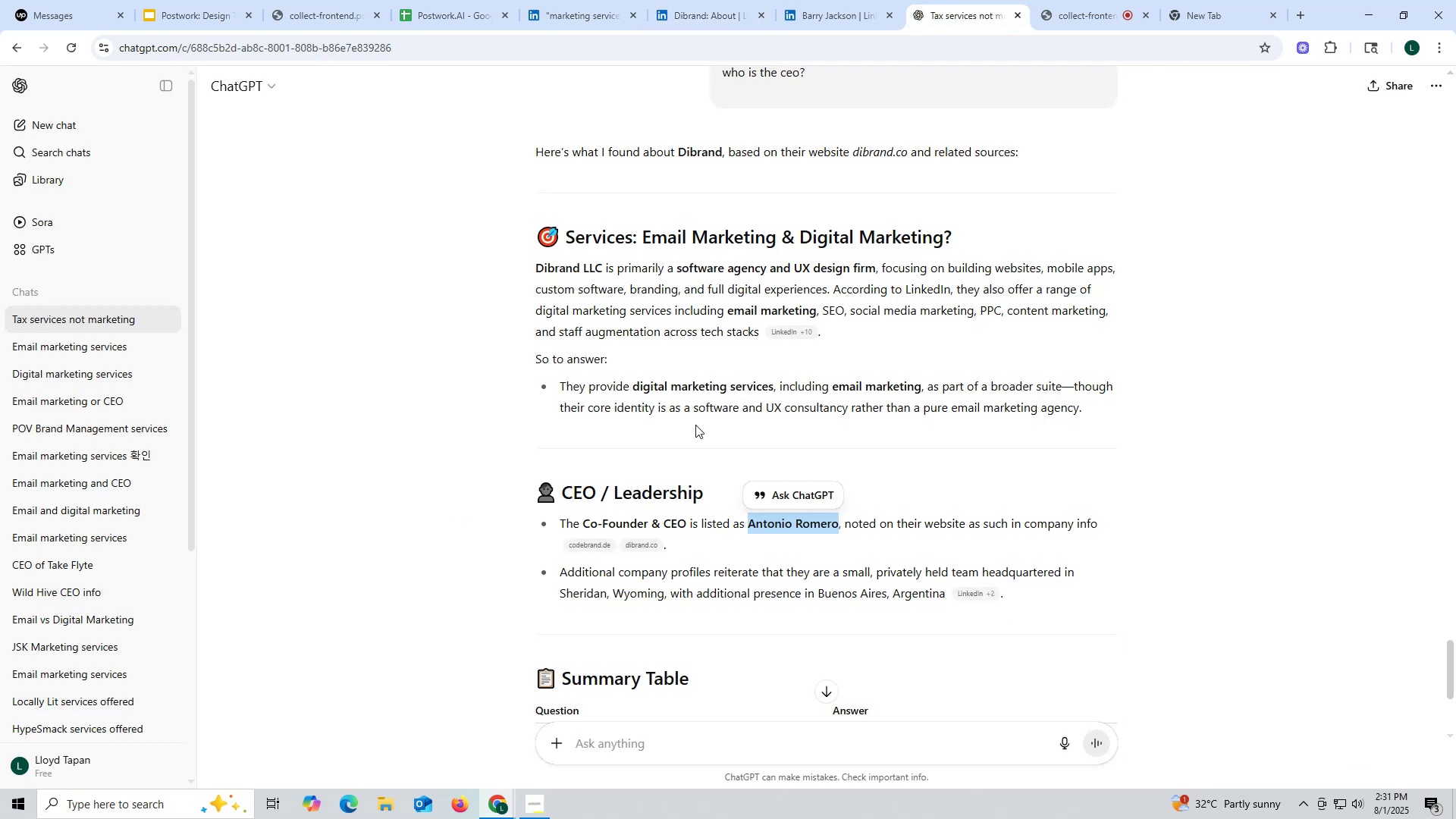 
key(Control+ControlLeft)
 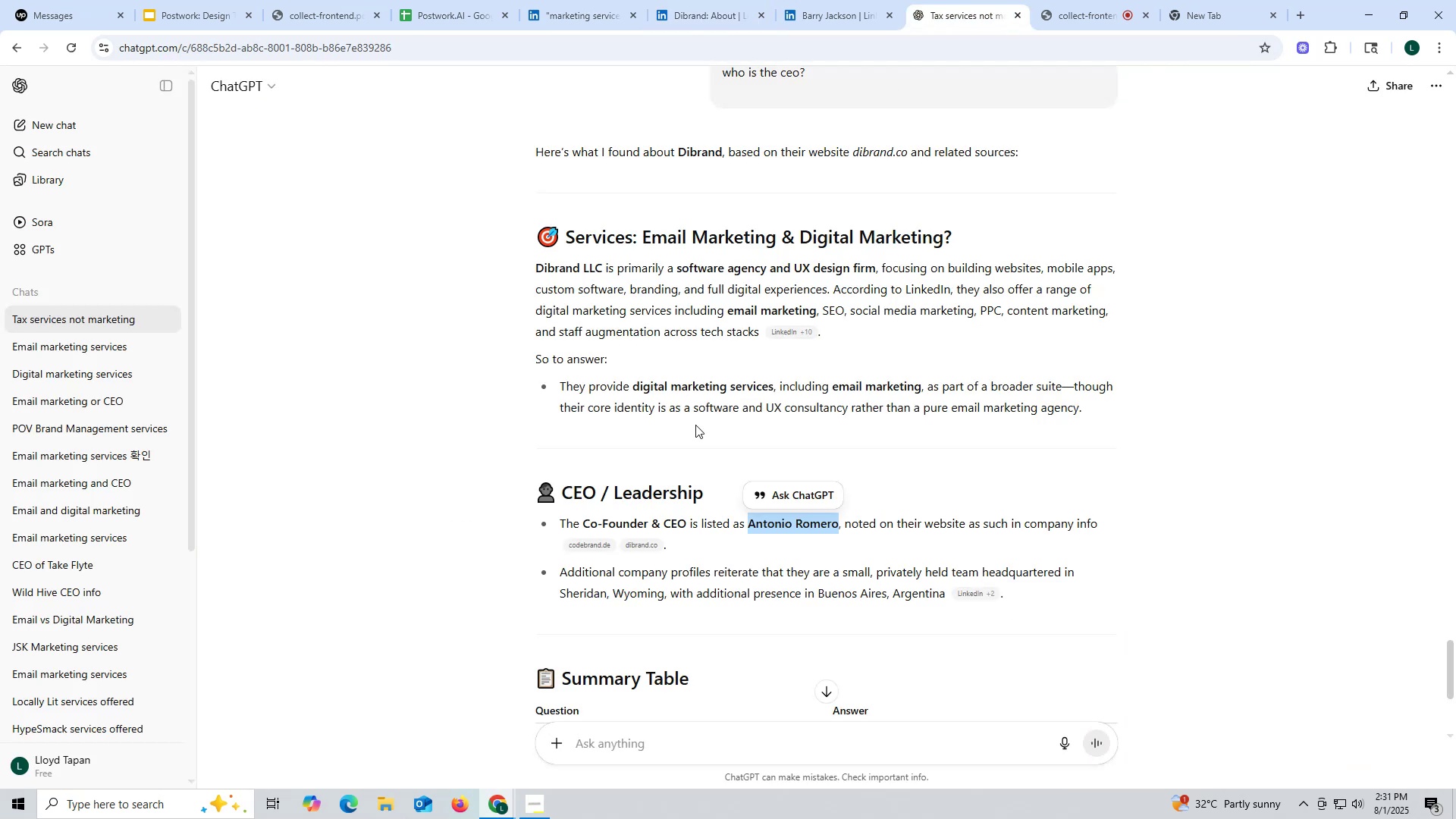 
key(Control+C)
 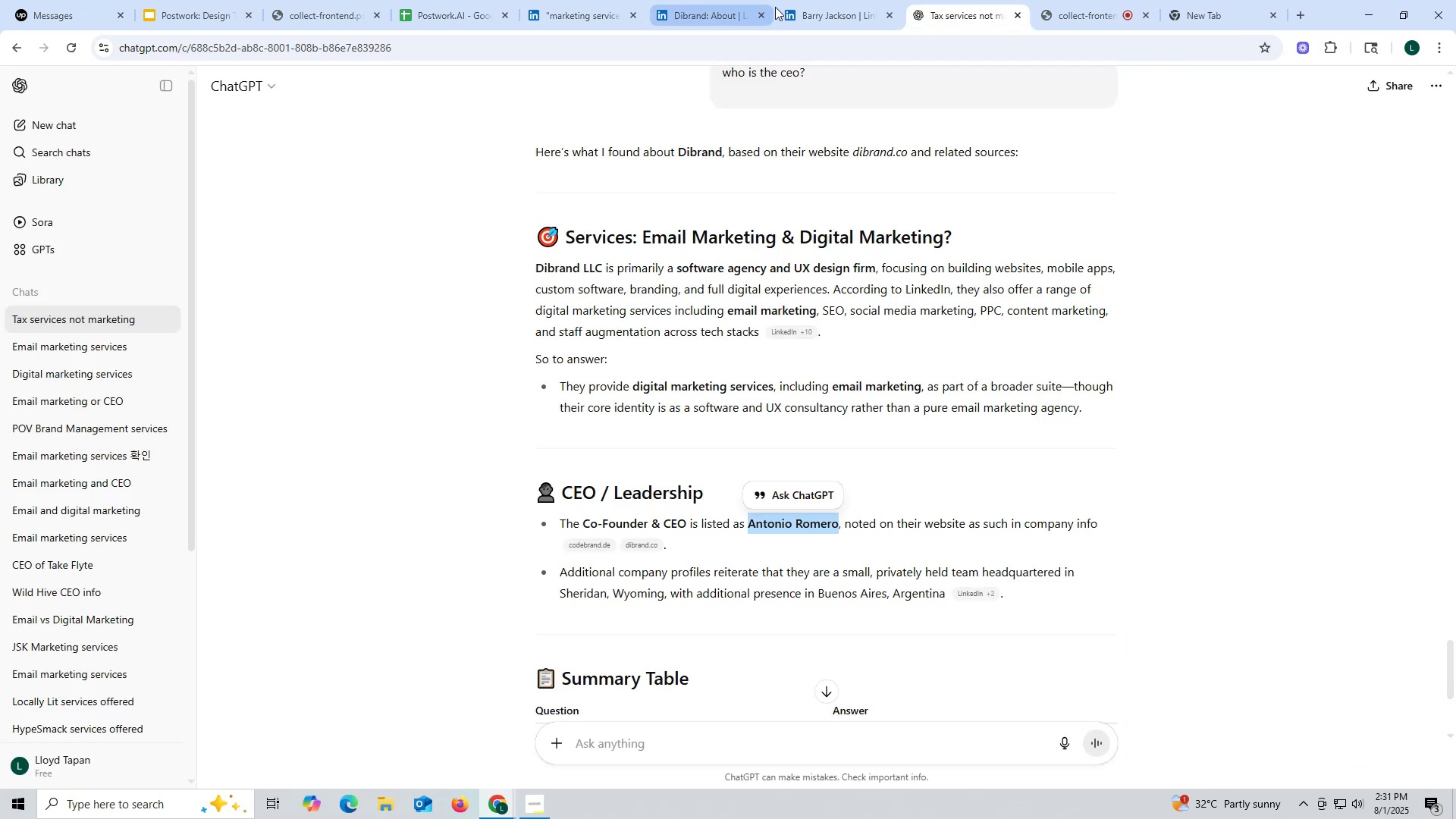 
left_click([805, 2])
 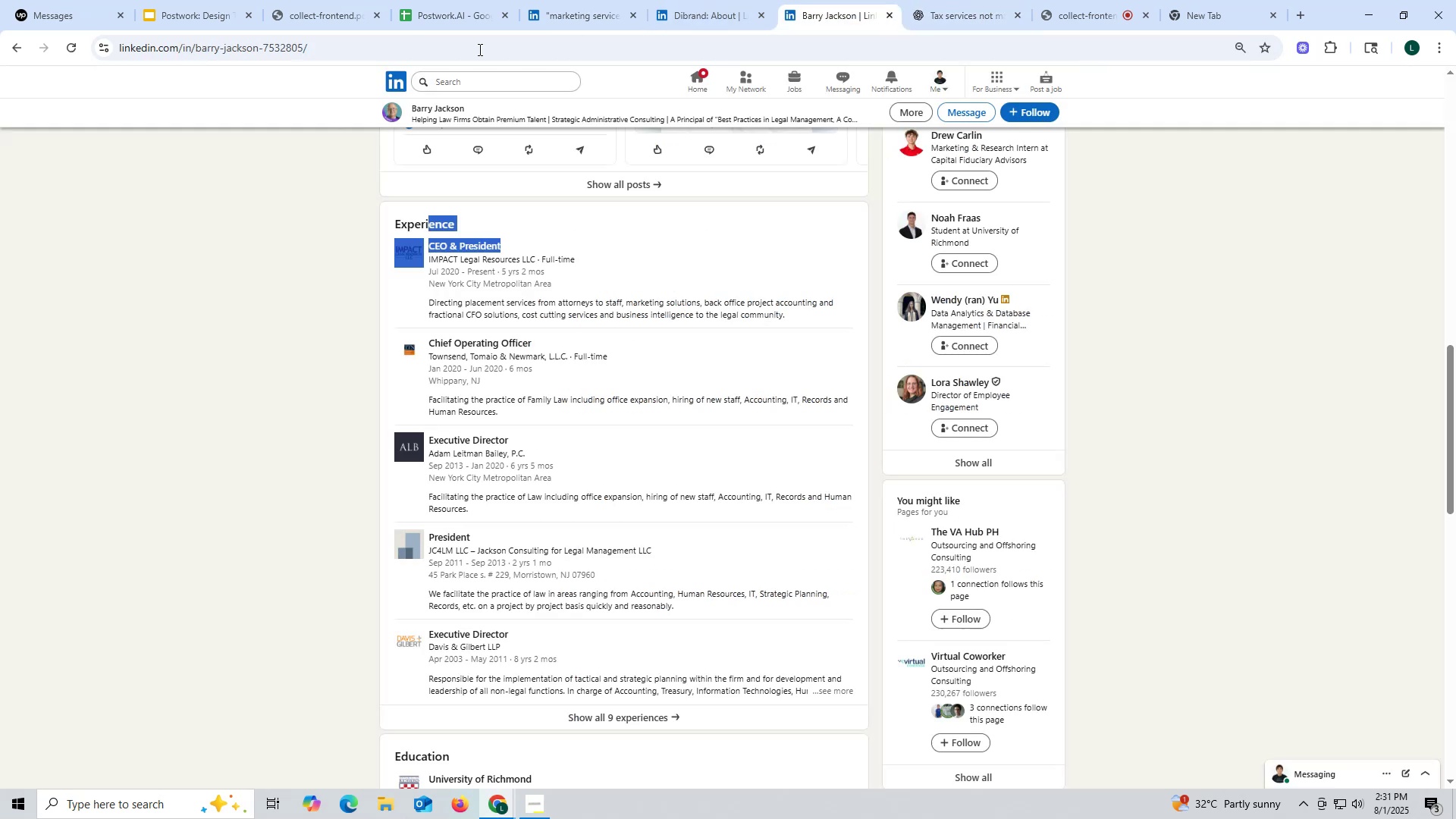 
key(Control+ControlLeft)
 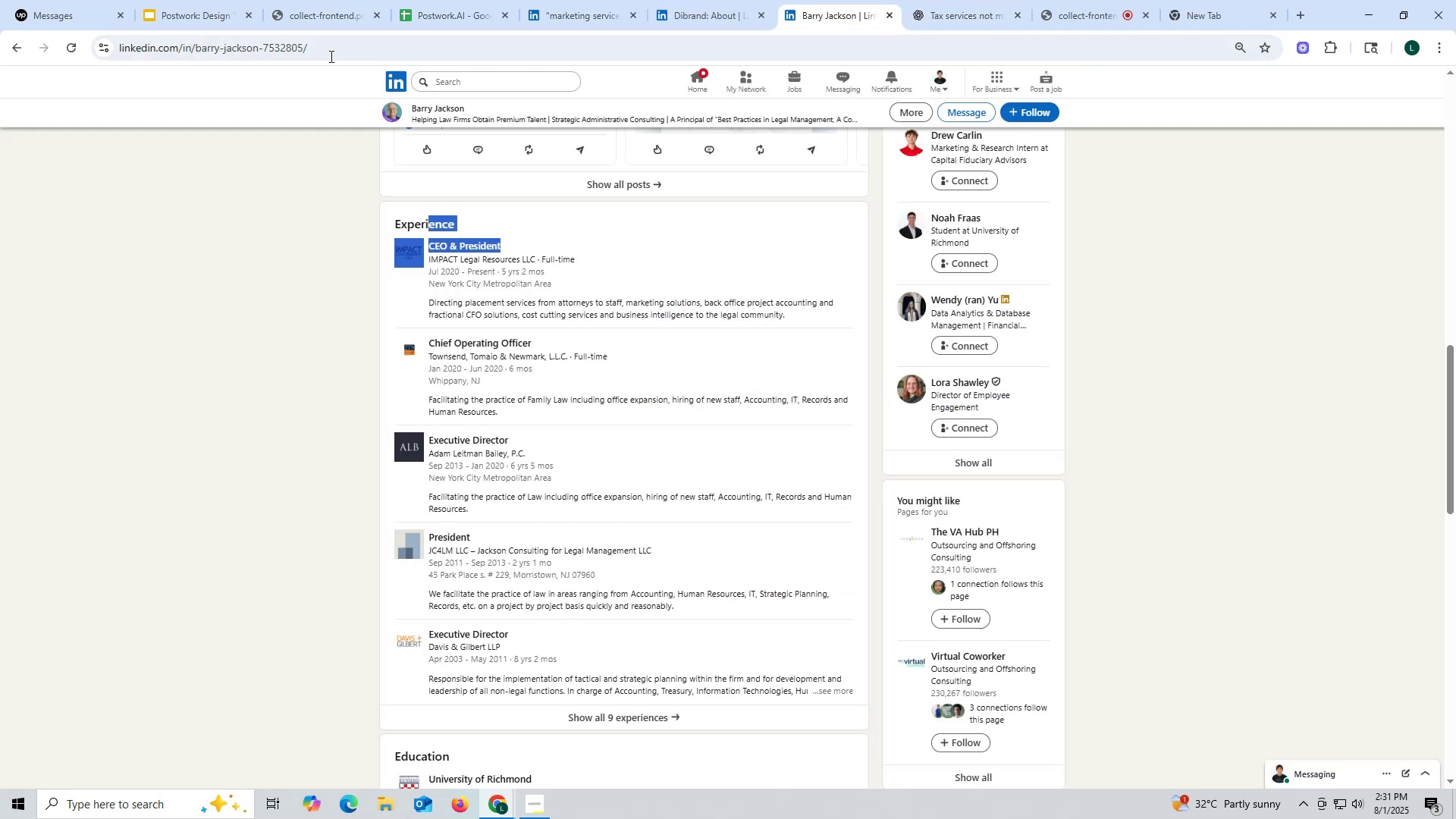 
double_click([326, 51])
 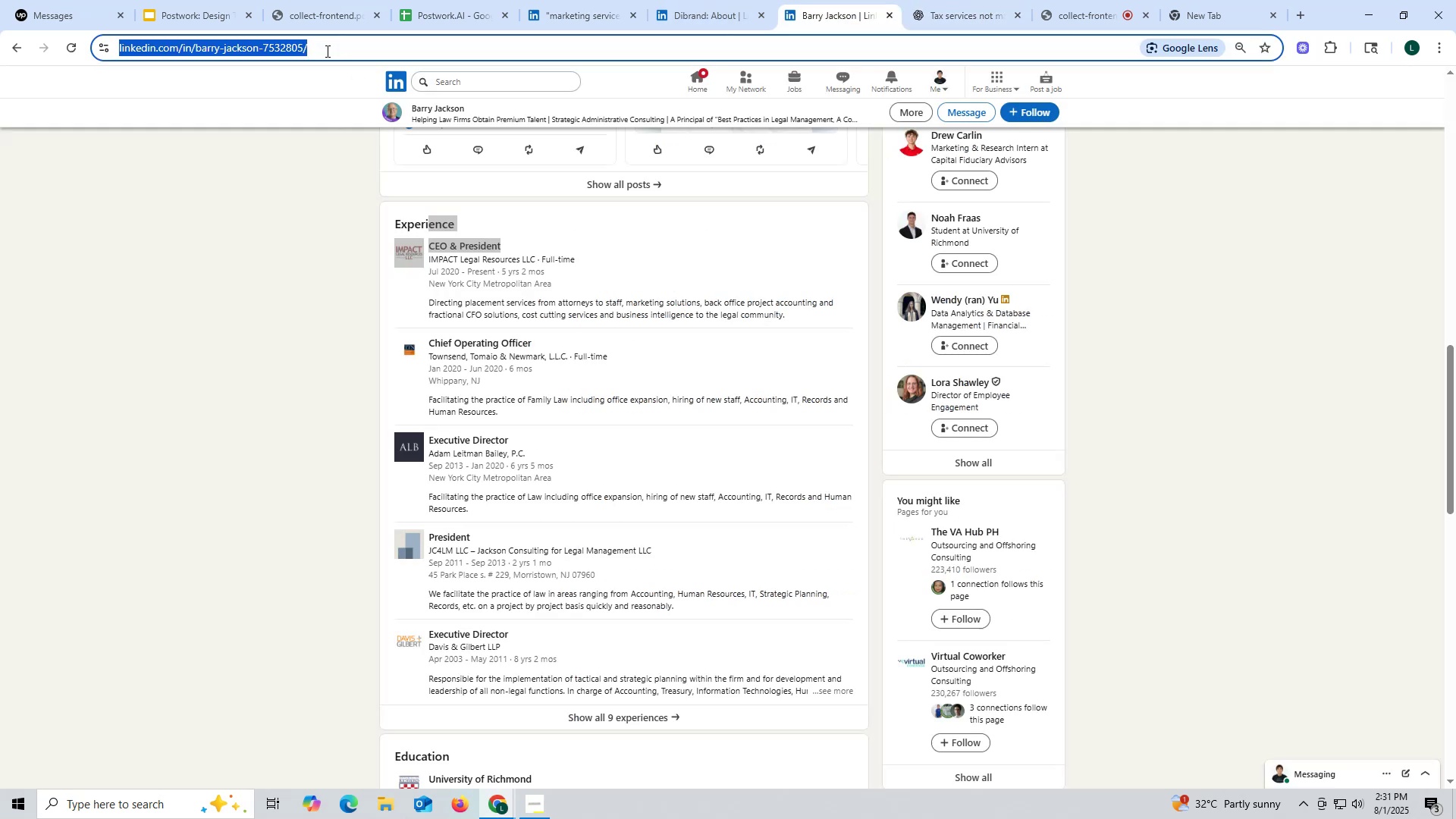 
key(Control+ControlLeft)
 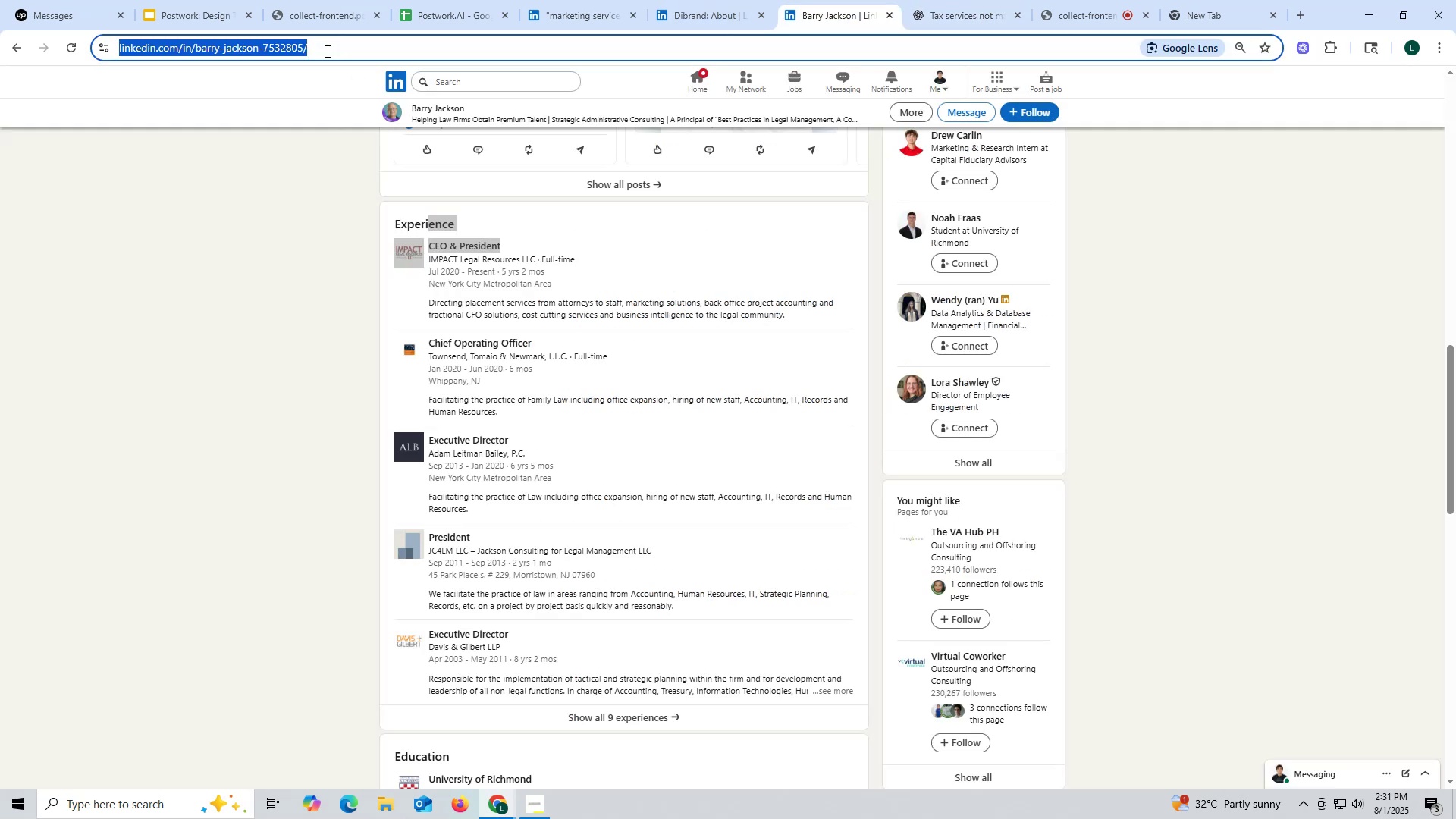 
key(Control+V)
 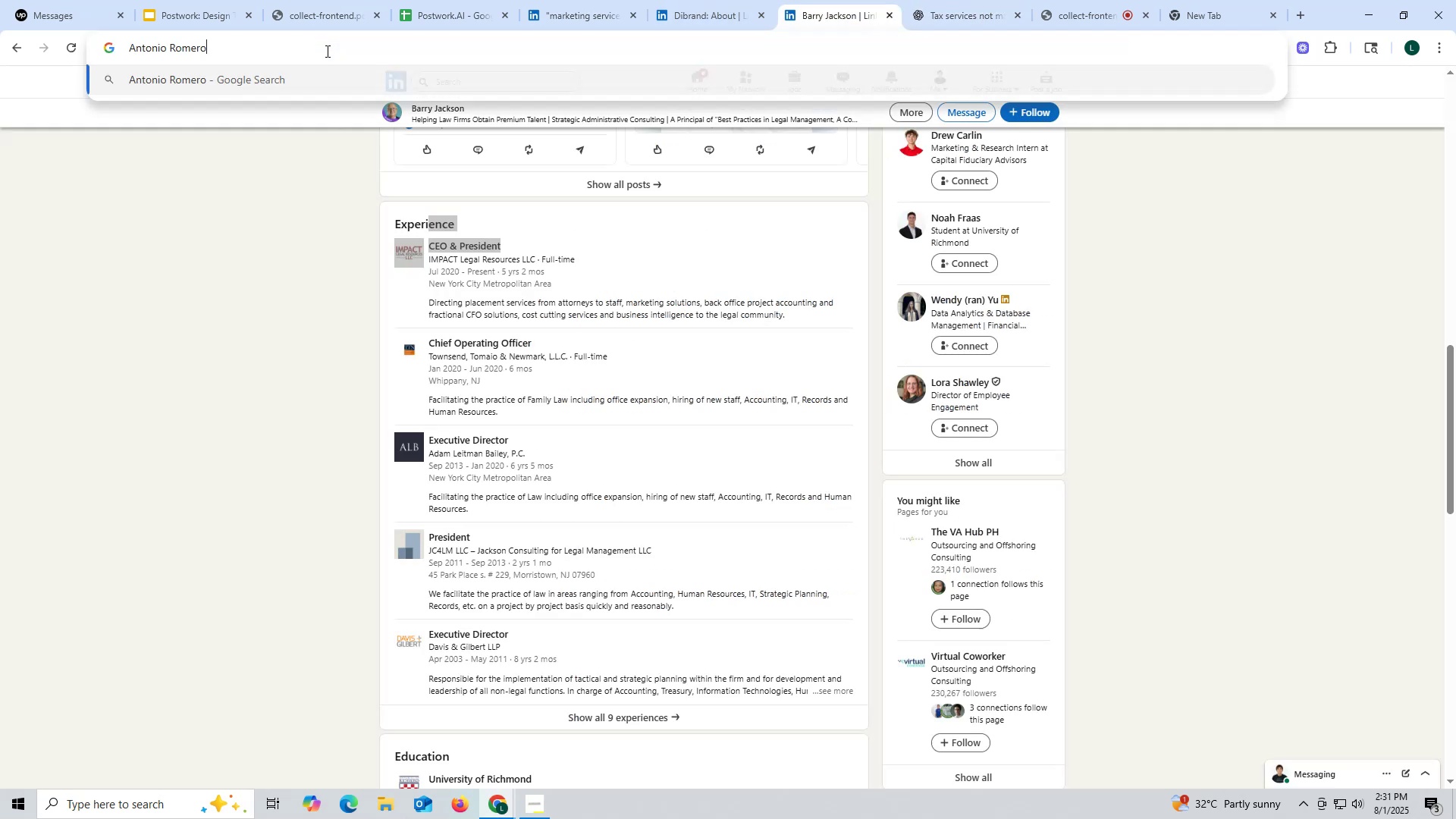 
key(Space)
 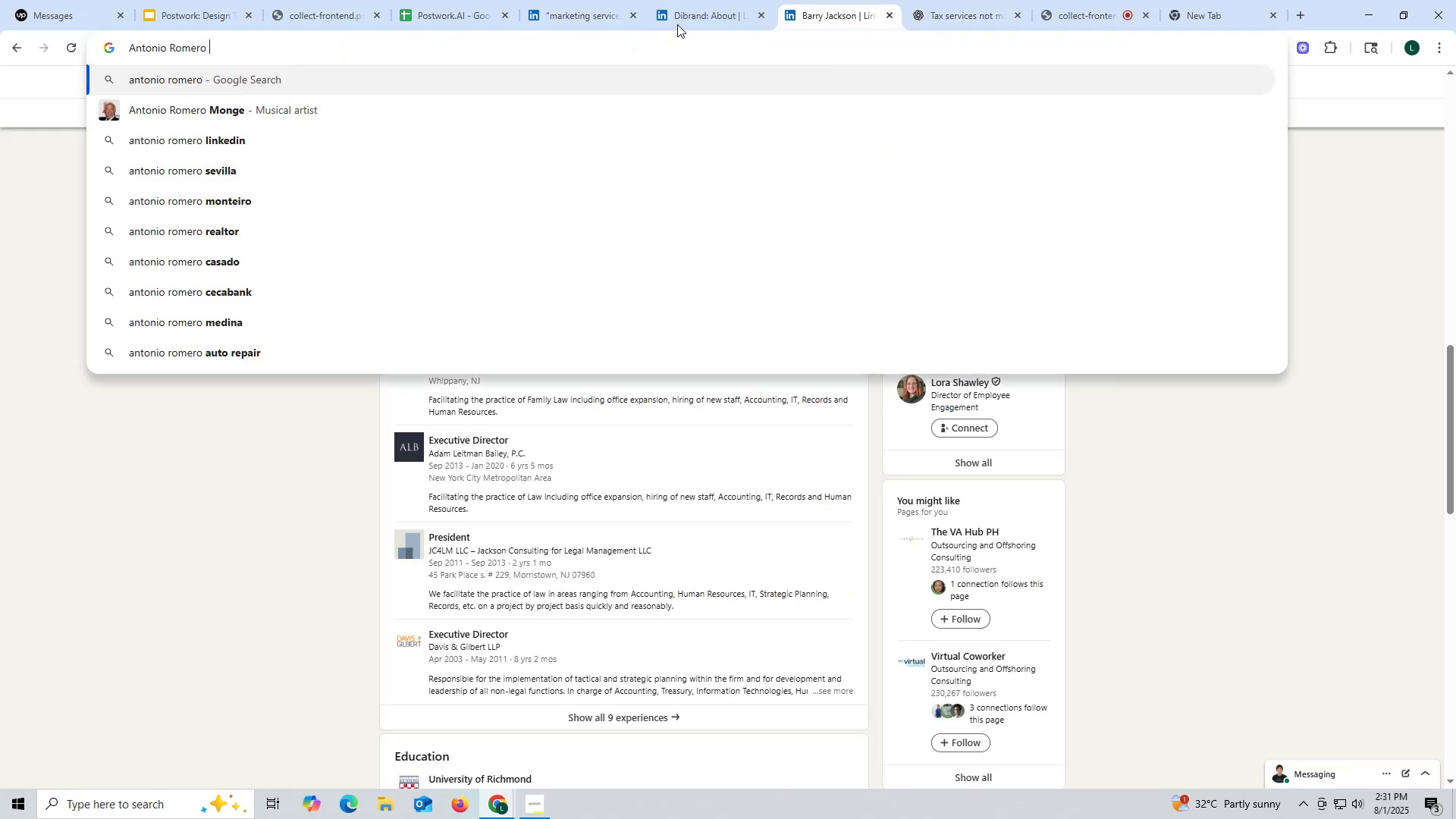 
left_click([706, 16])
 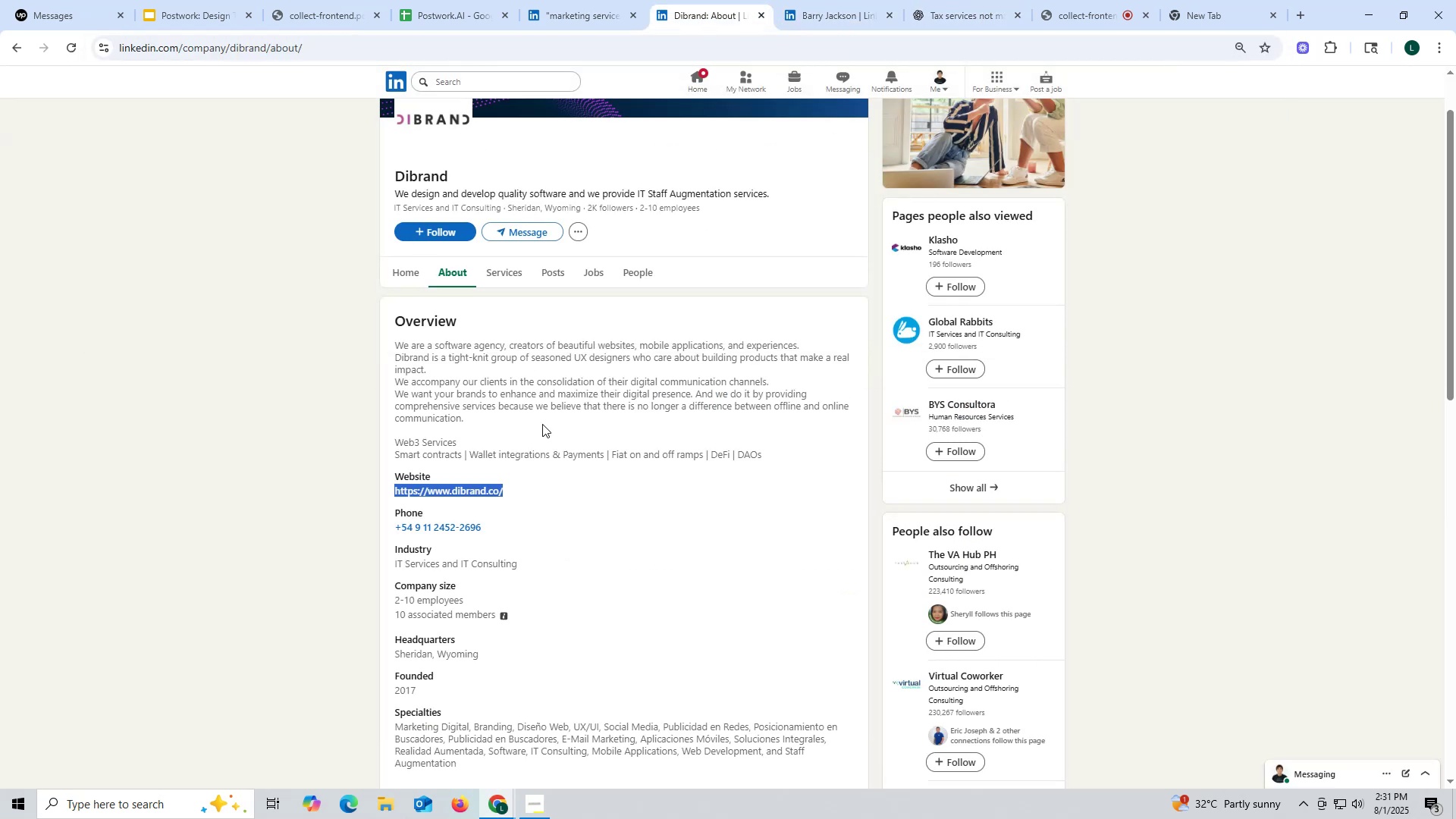 
scroll: coordinate [532, 409], scroll_direction: up, amount: 3.0
 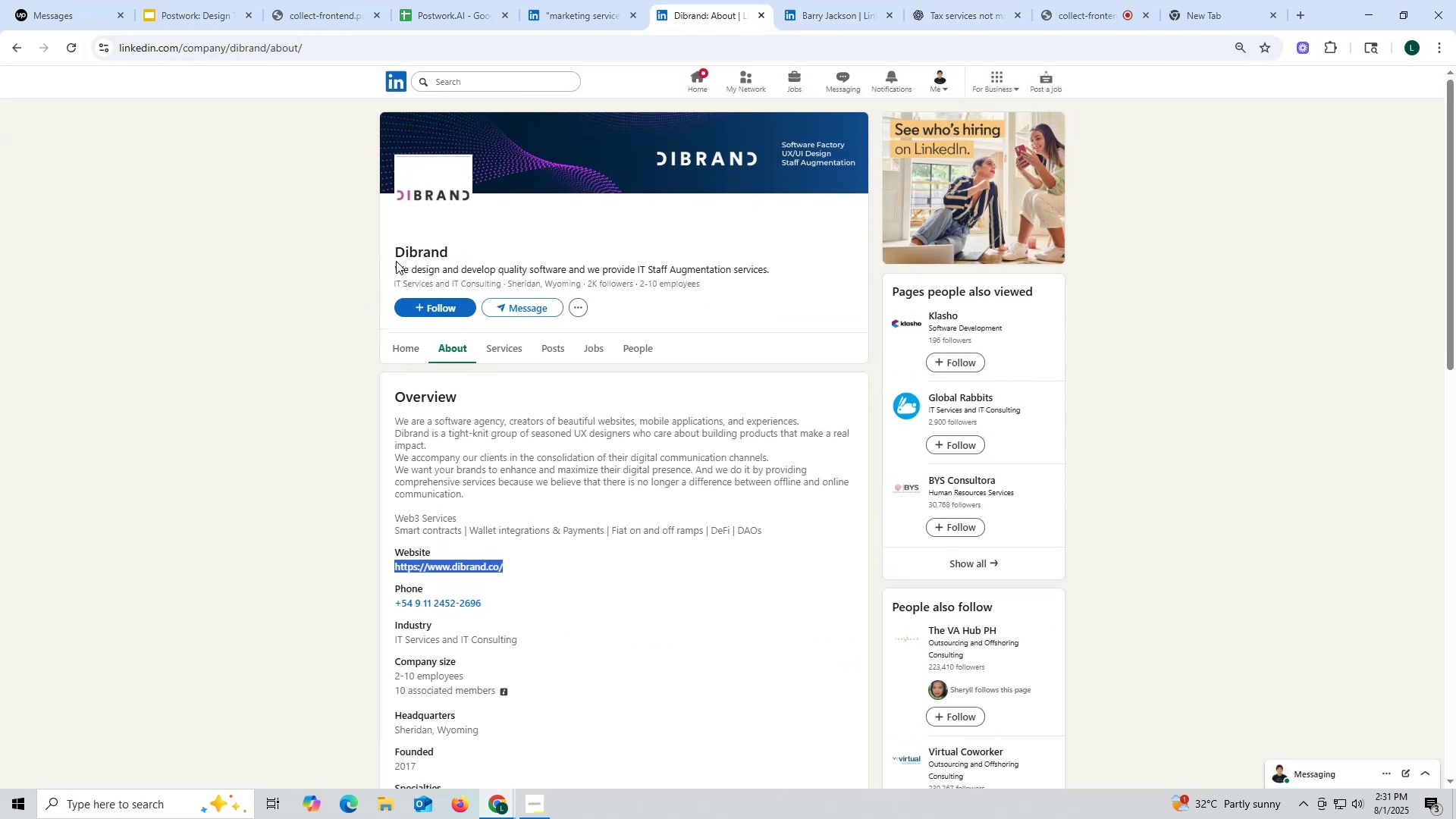 
left_click_drag(start_coordinate=[392, 253], to_coordinate=[532, 253])
 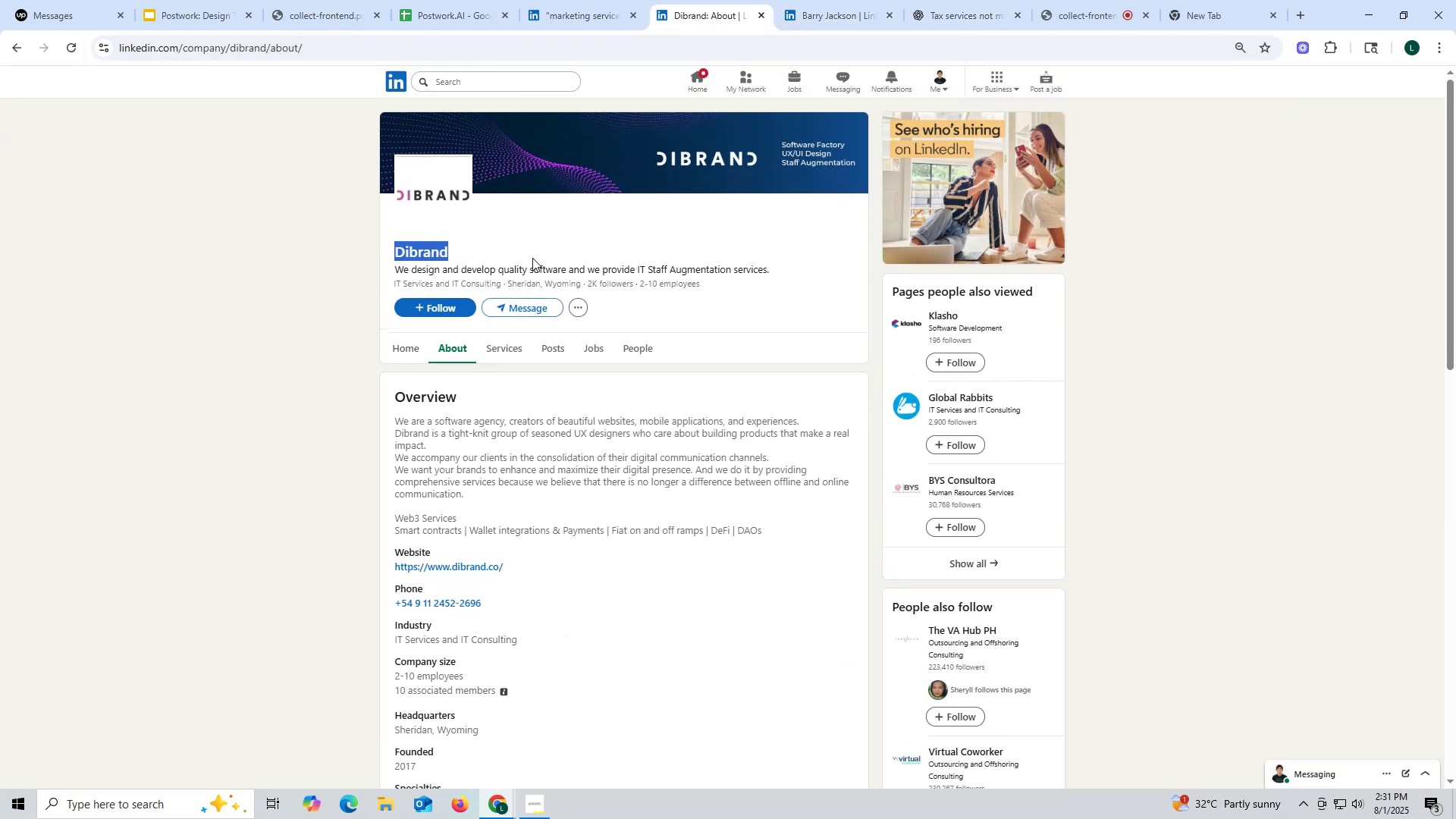 
key(Control+ControlLeft)
 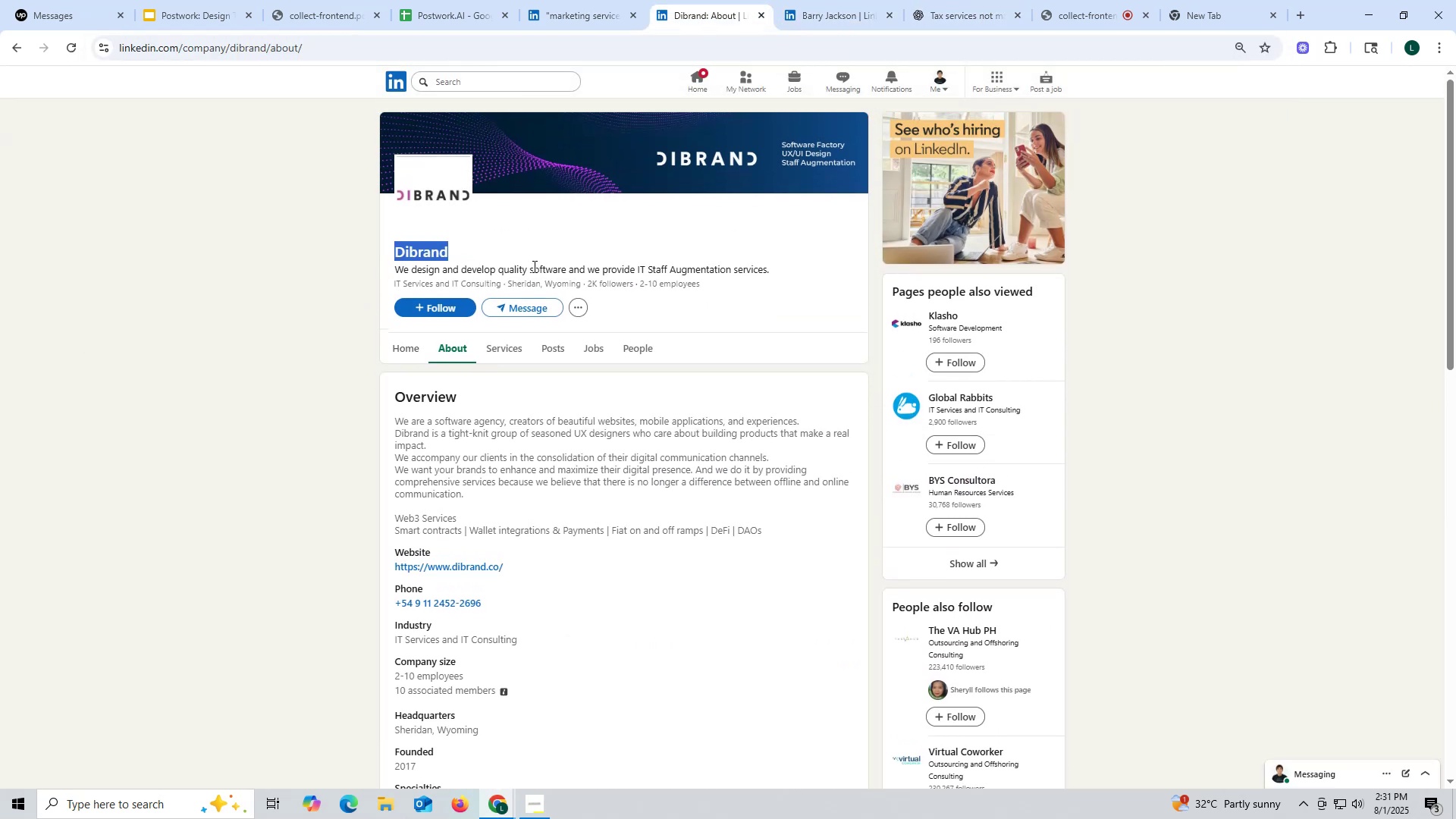 
key(Control+C)
 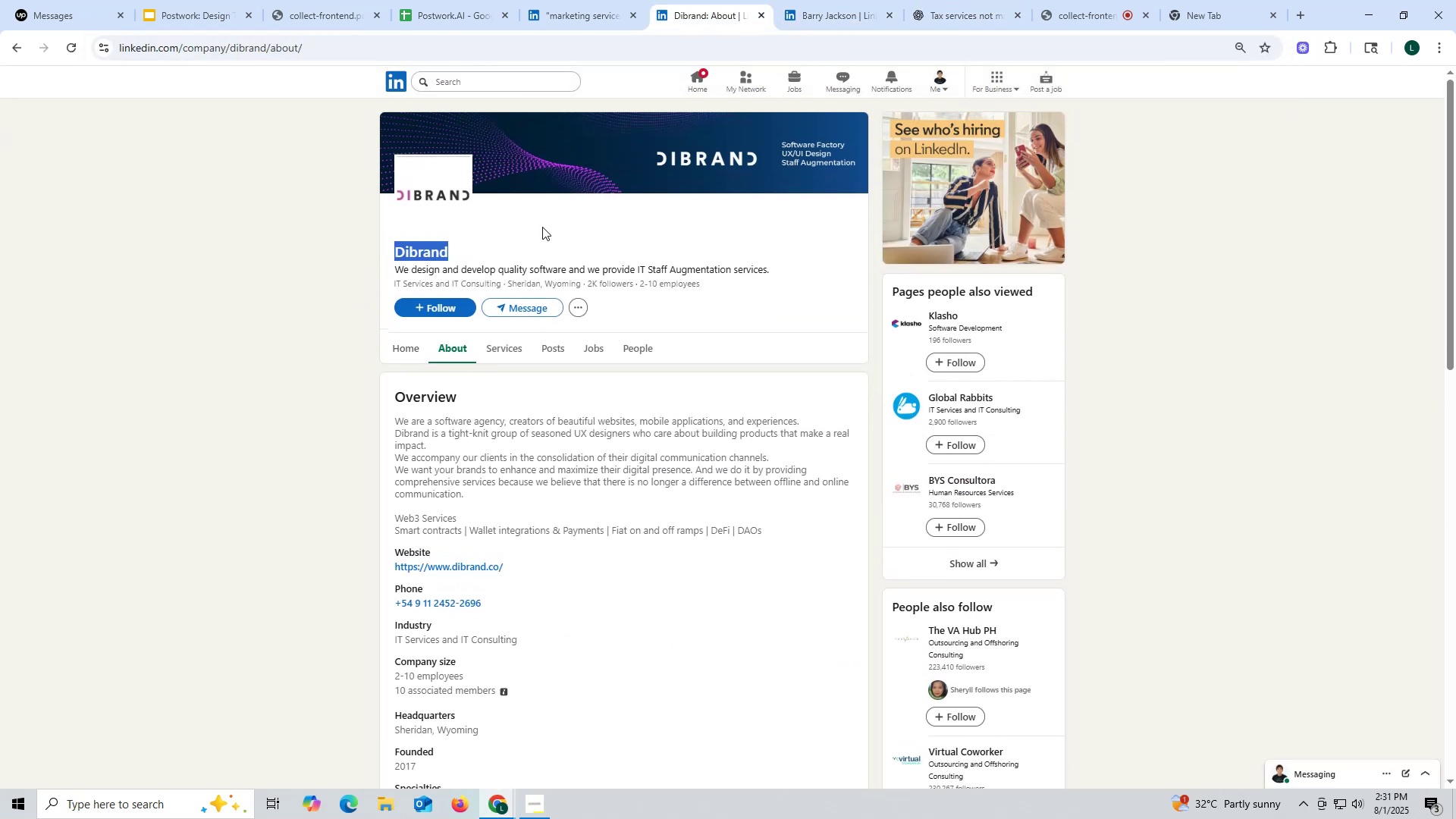 
key(Control+ControlLeft)
 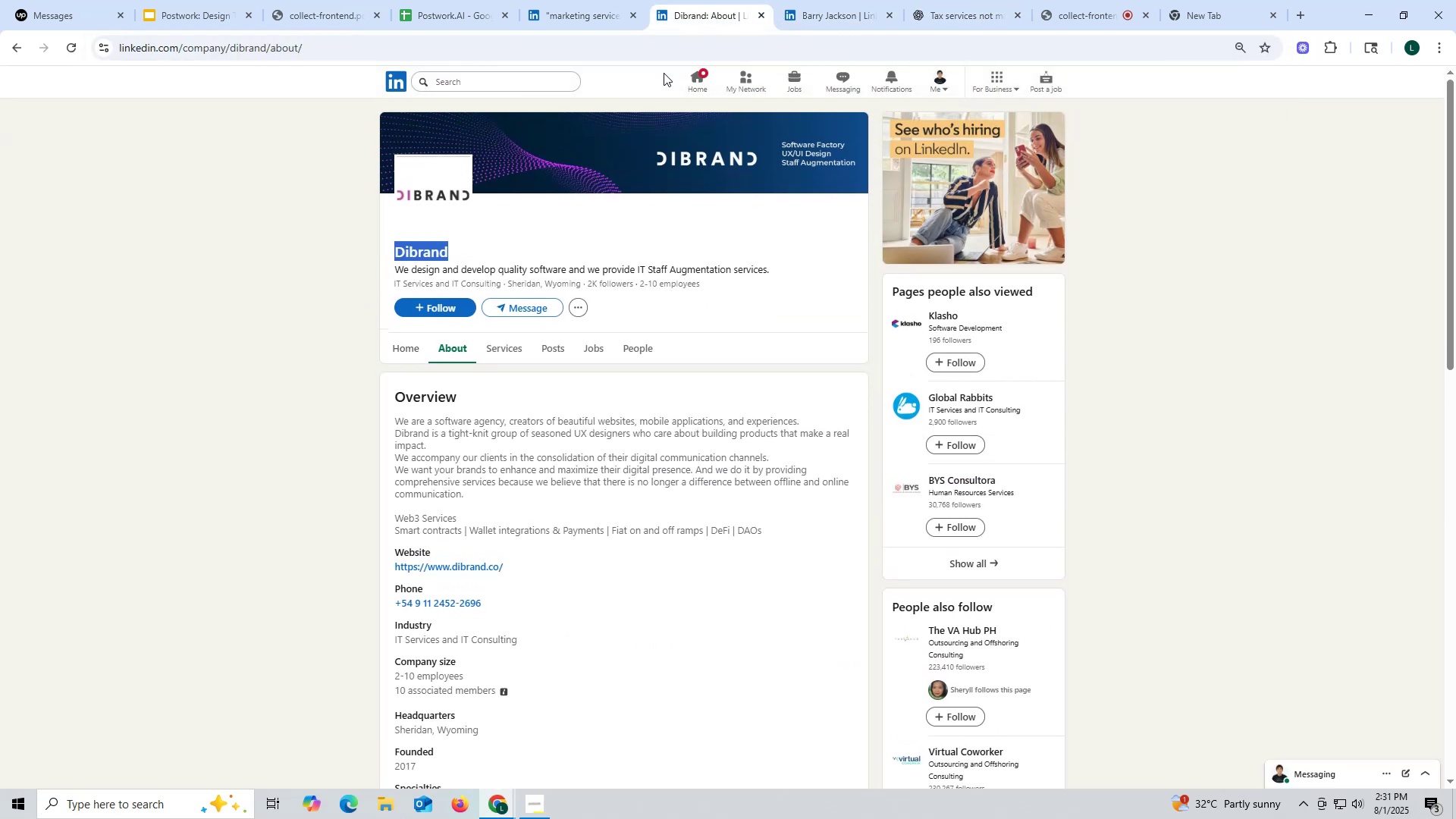 
key(Control+C)
 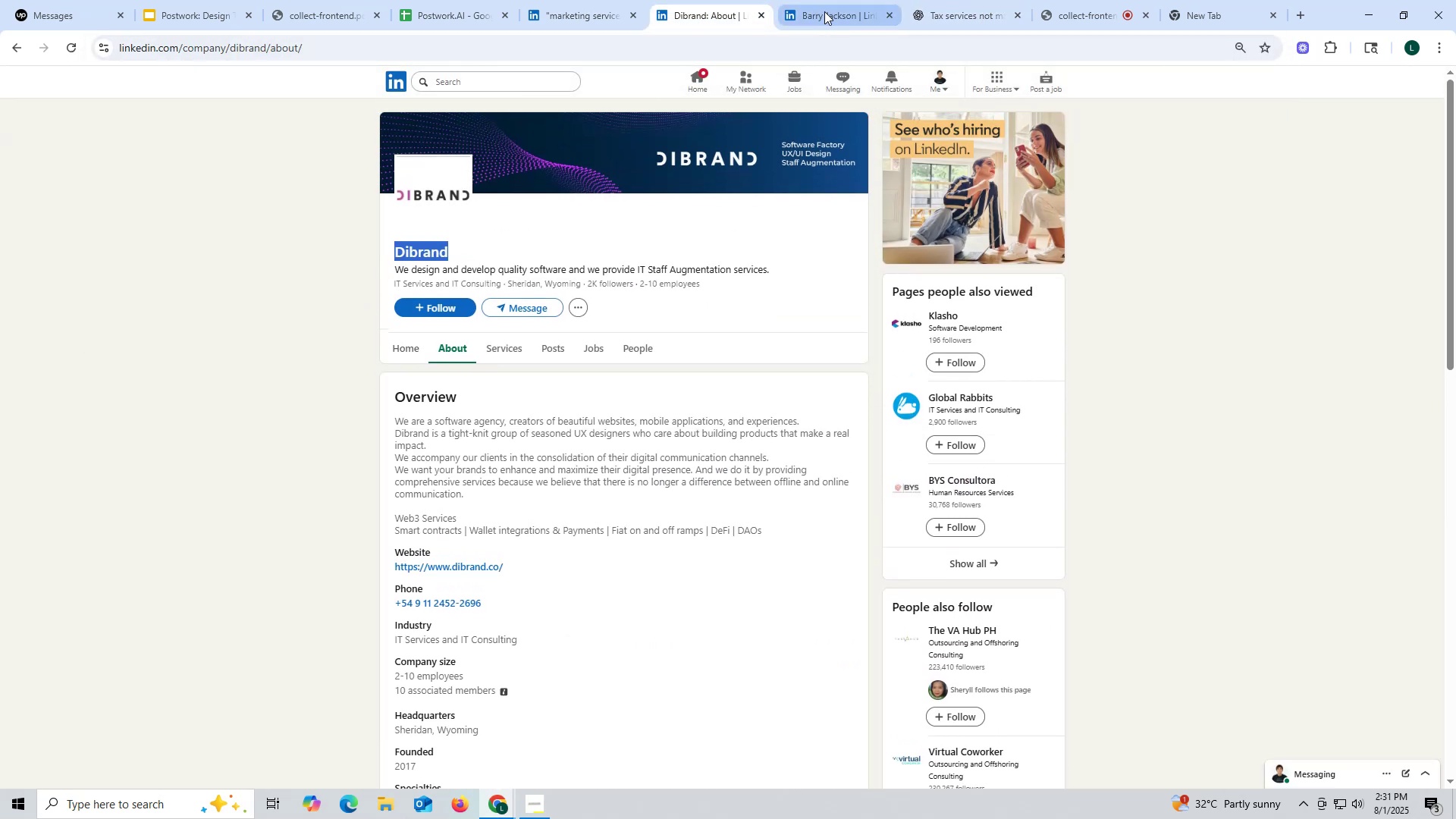 
left_click([824, 9])
 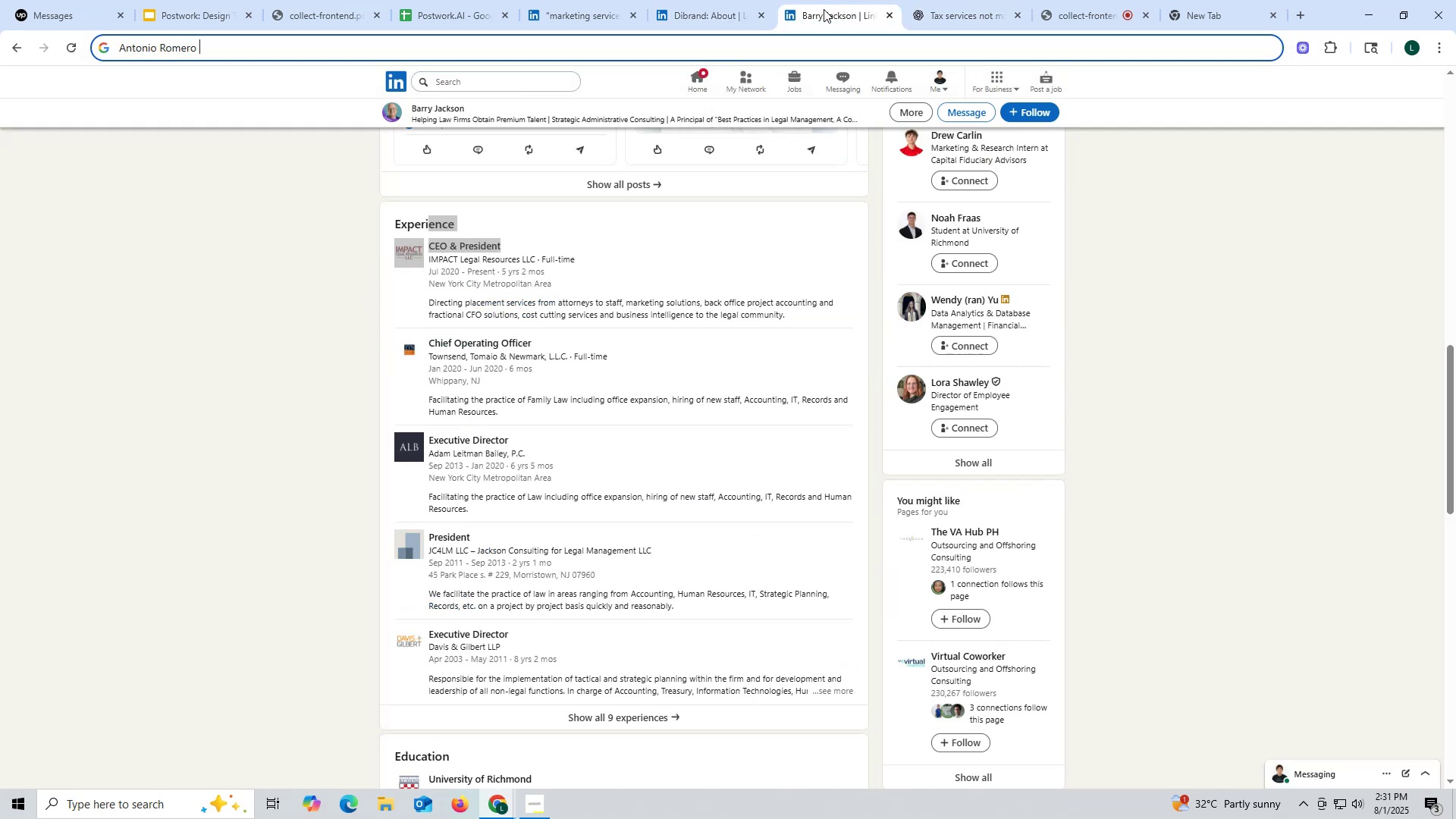 
key(Control+ControlLeft)
 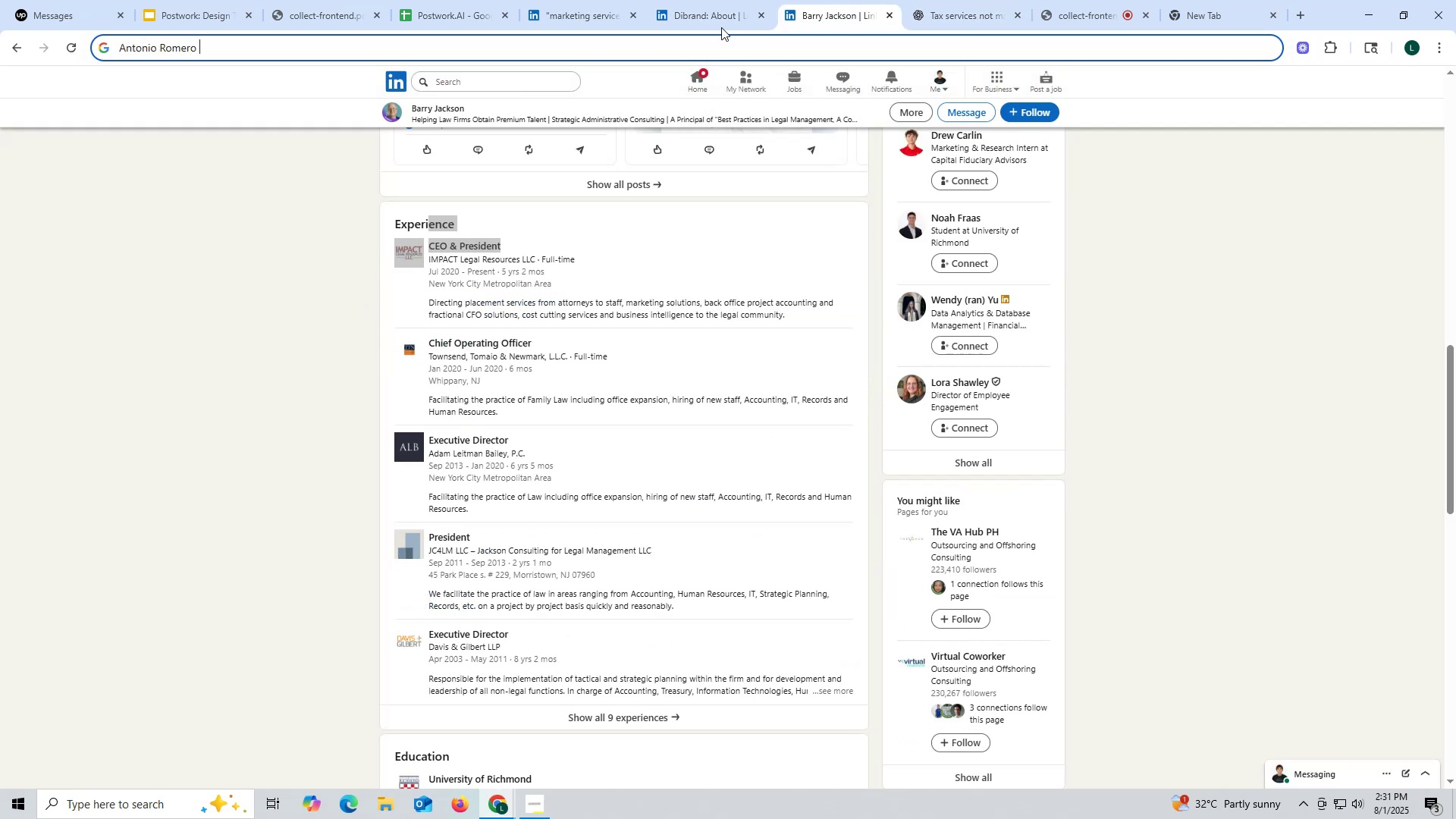 
key(Control+V)
 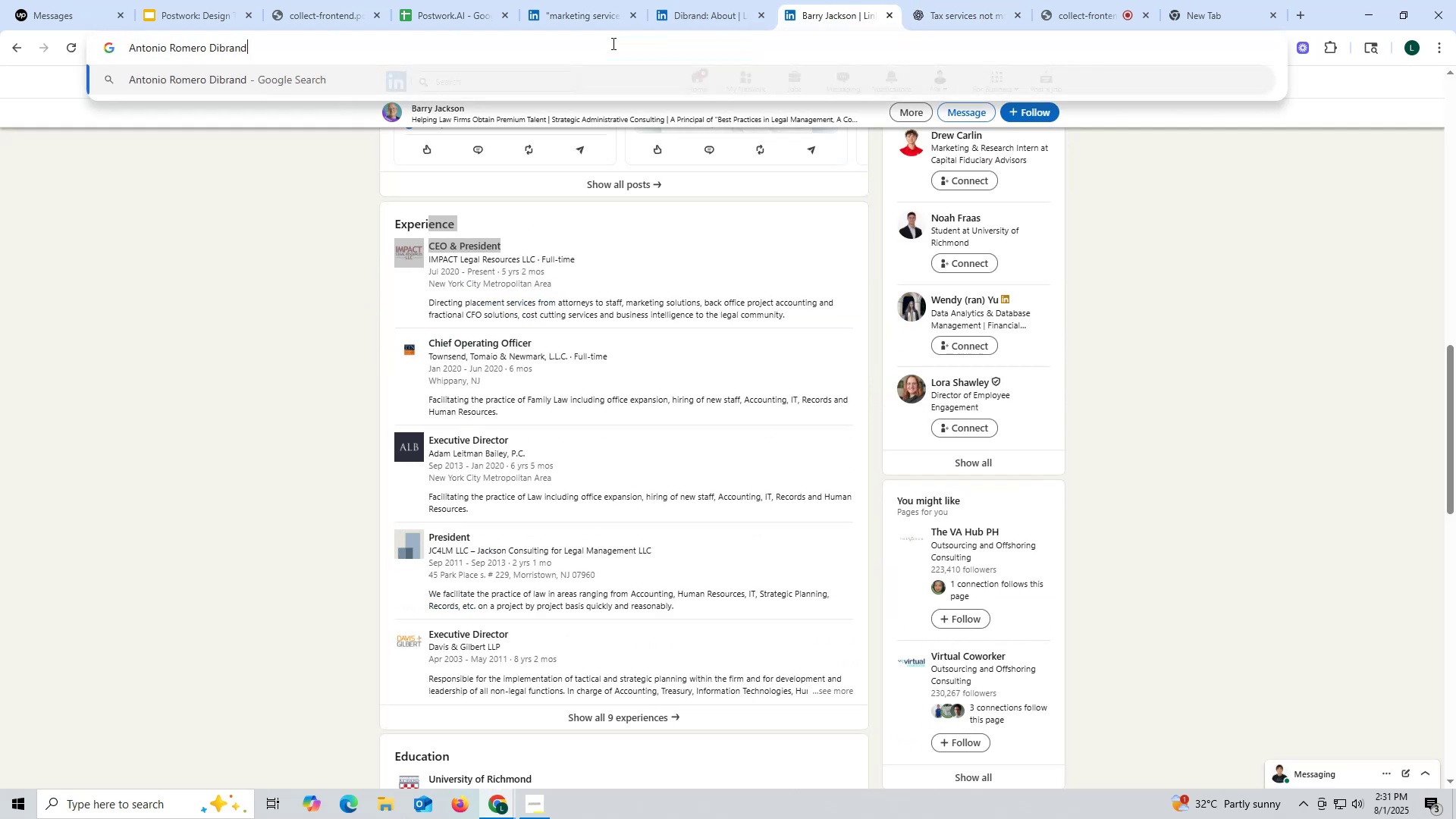 
key(Space)
 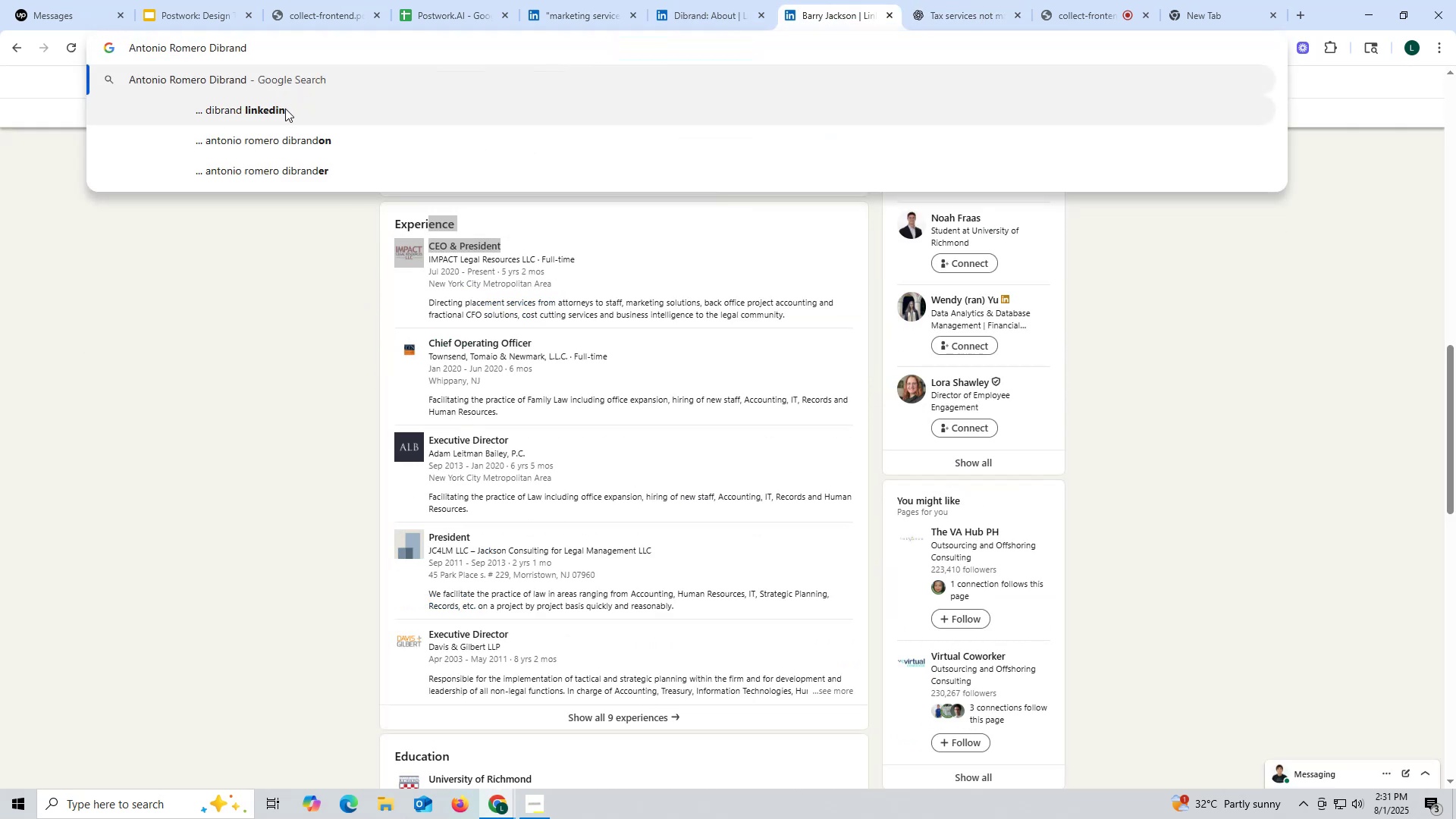 
left_click([285, 108])
 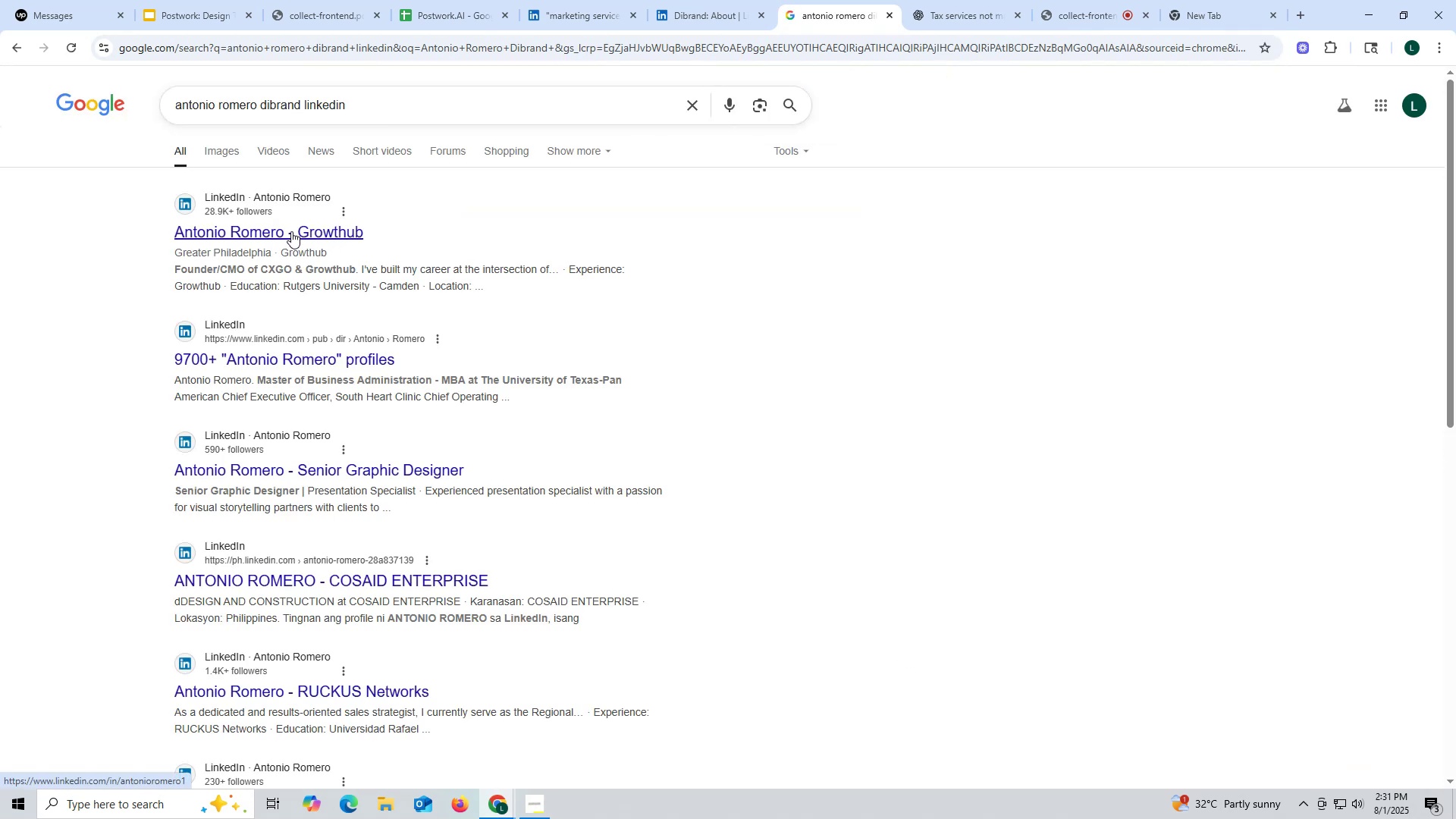 
wait(5.16)
 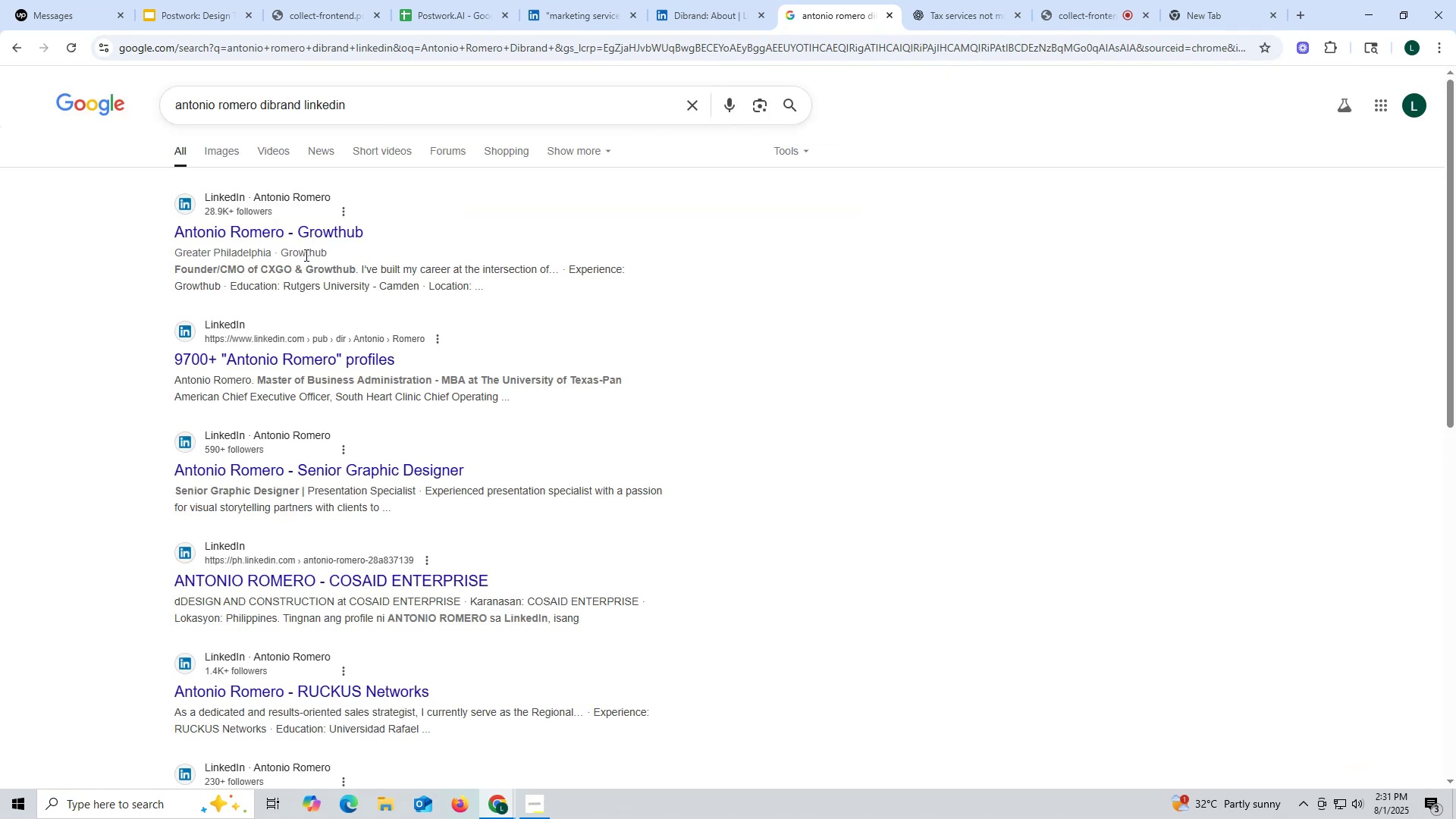 
left_click([258, 234])
 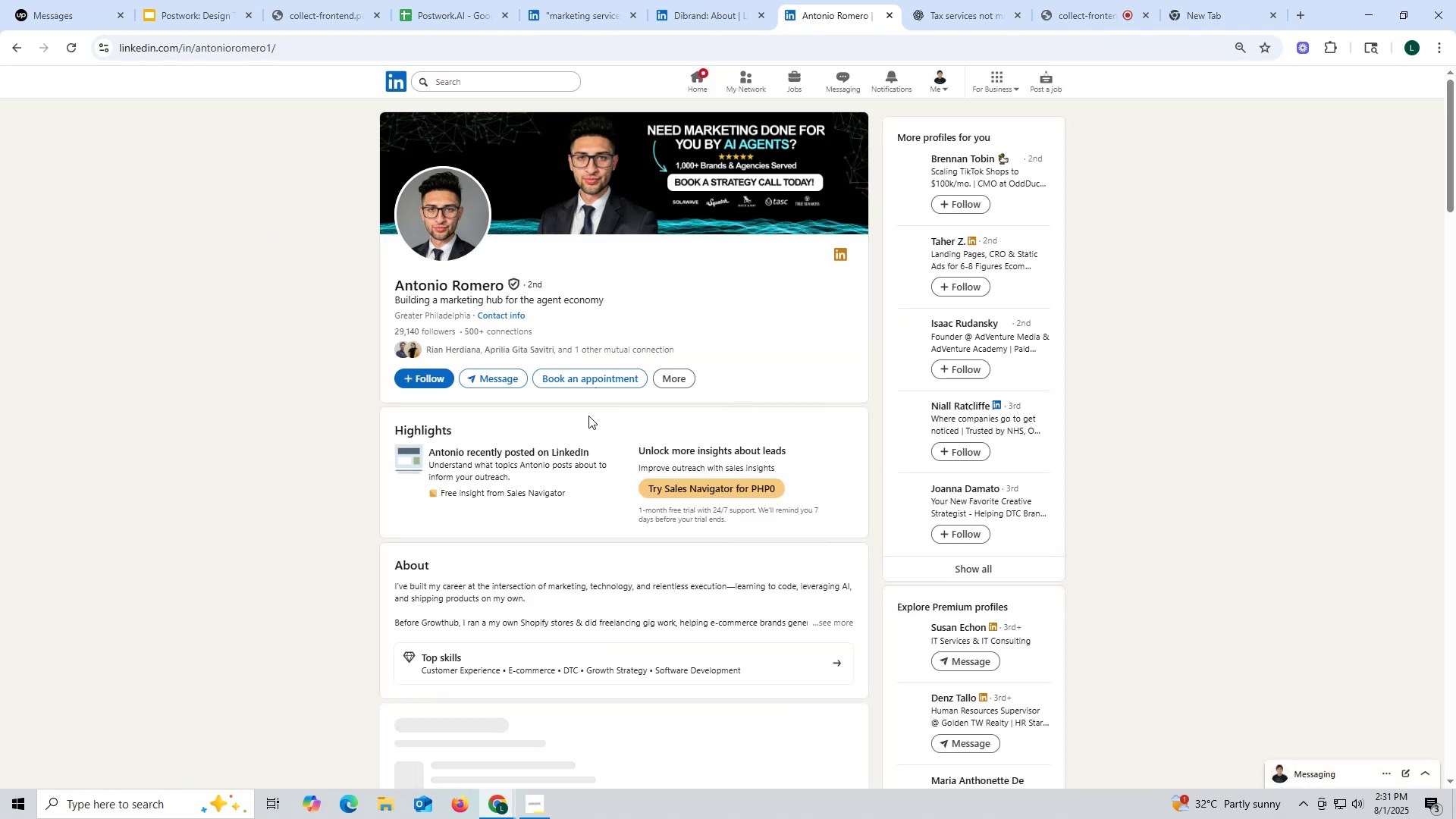 
scroll: coordinate [583, 375], scroll_direction: down, amount: 15.0
 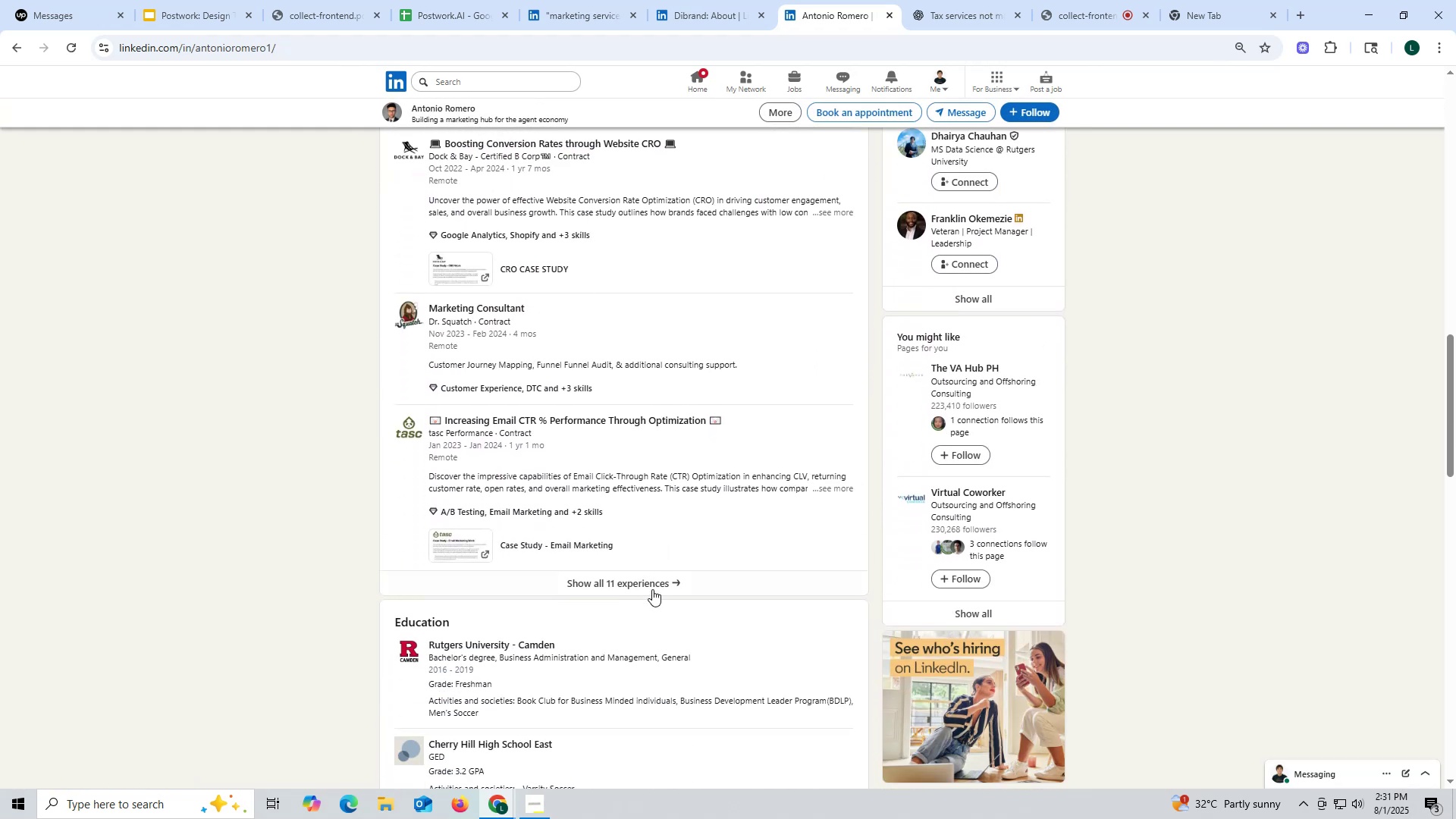 
left_click([654, 592])
 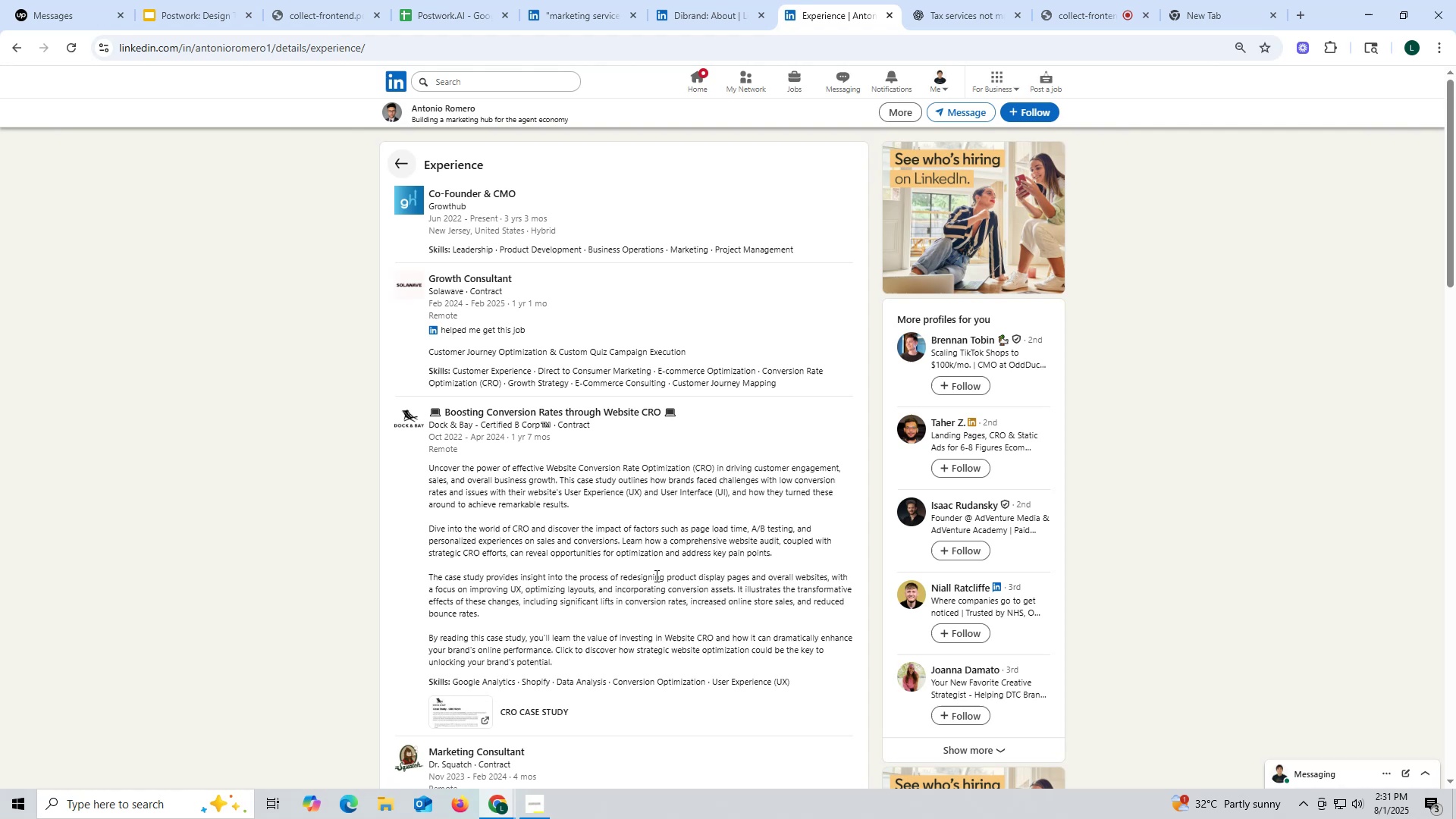 
left_click([739, 19])
 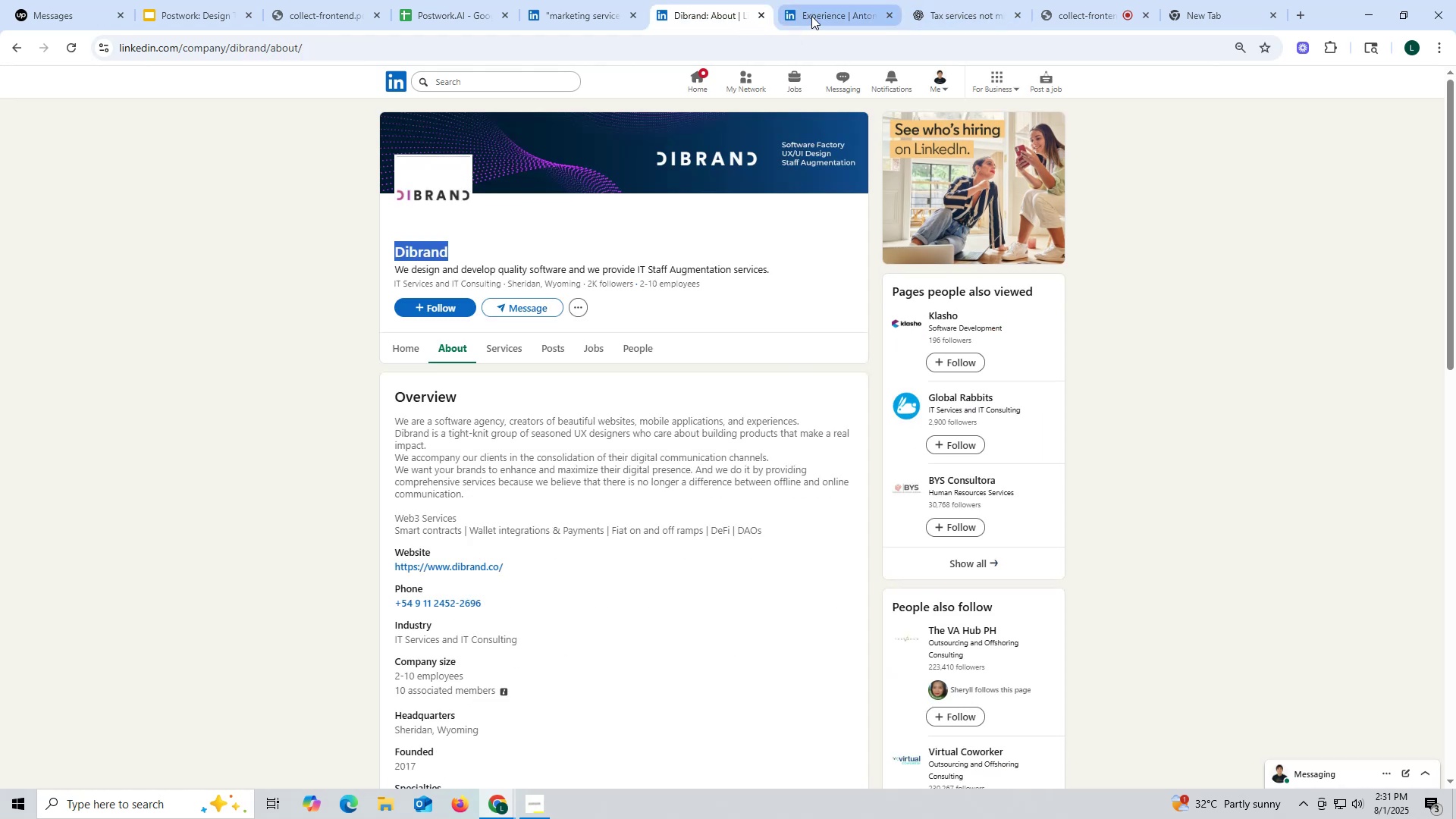 
left_click([811, 16])
 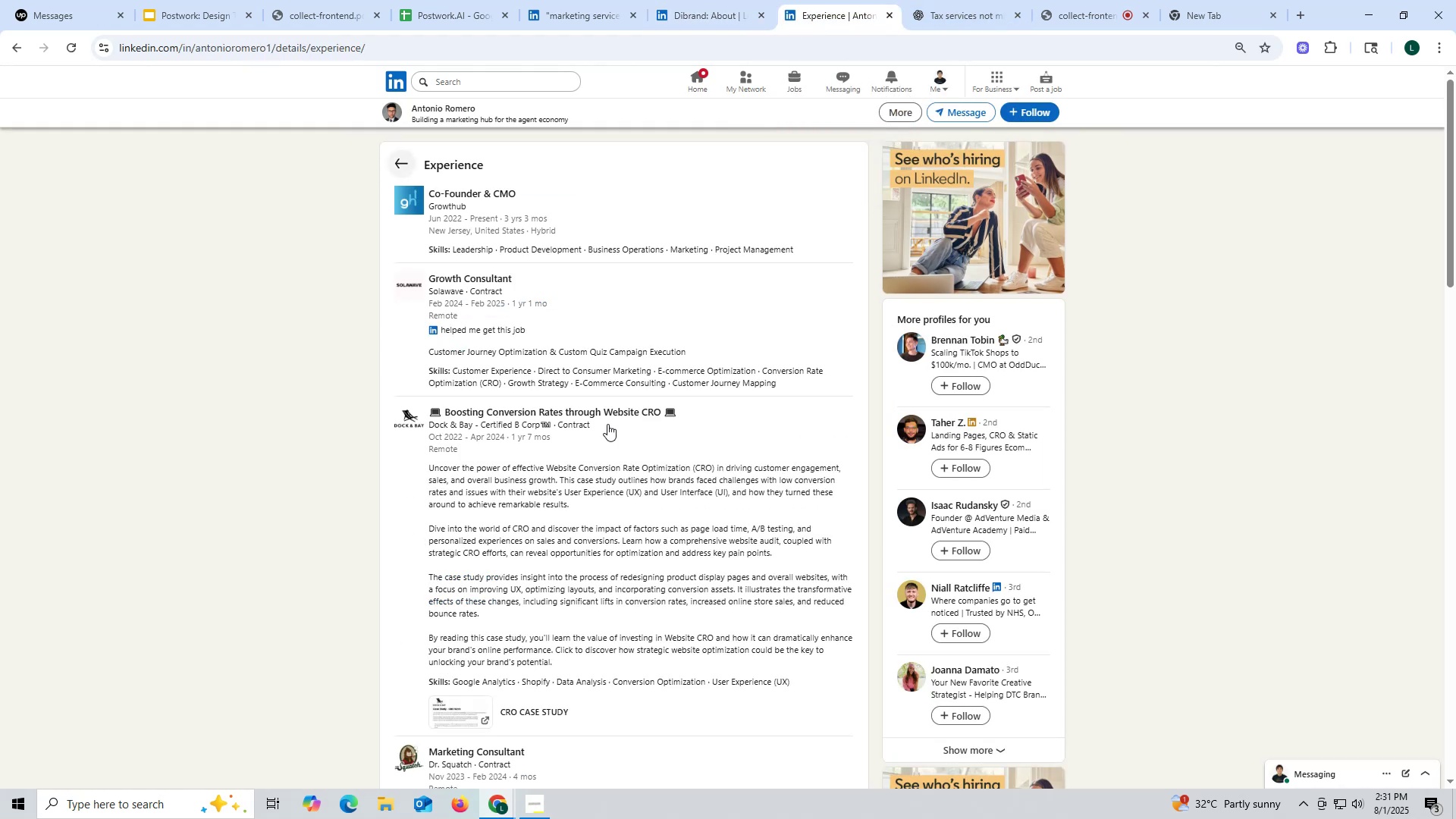 
scroll: coordinate [610, 408], scroll_direction: down, amount: 10.0
 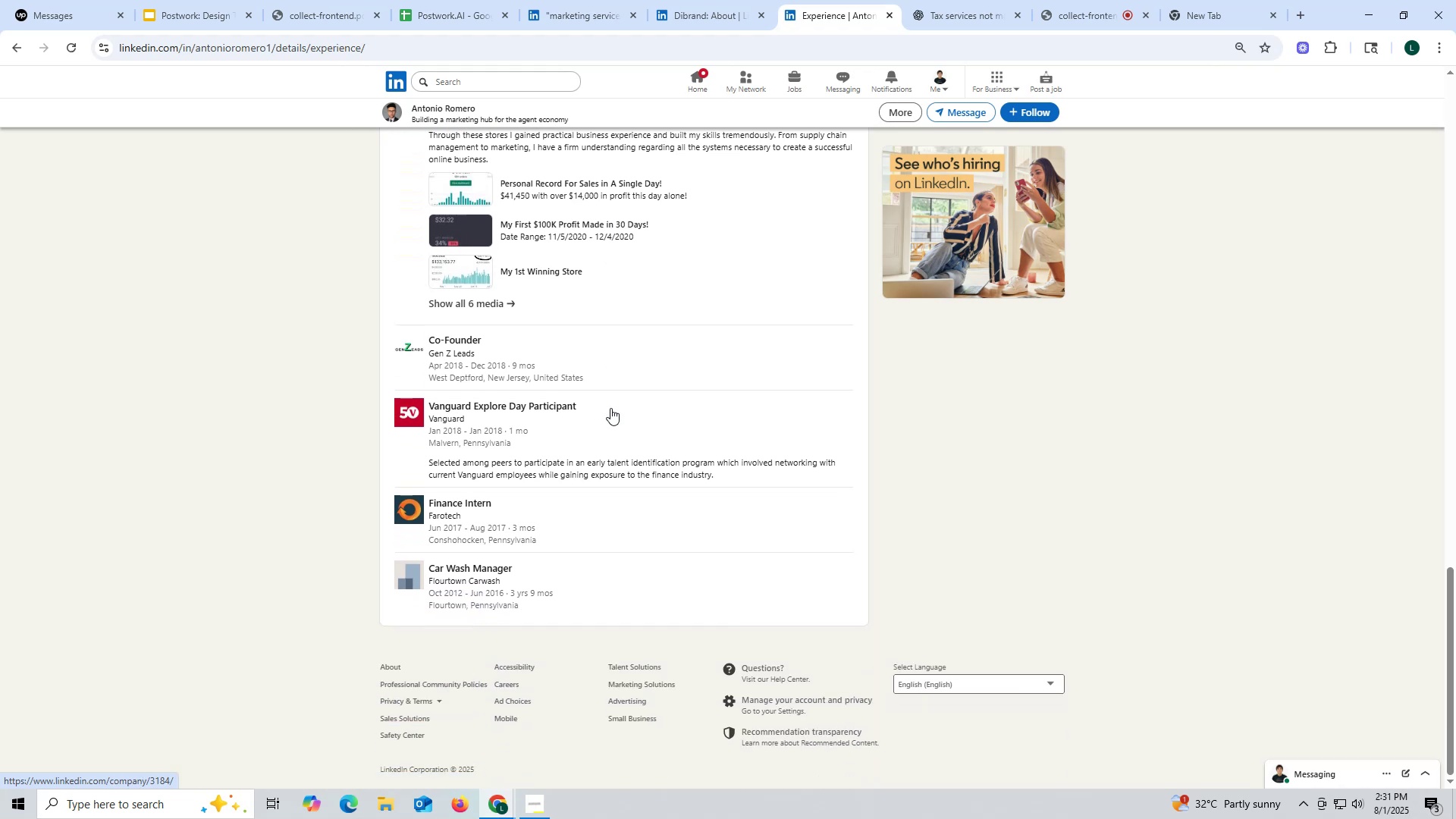 
scroll: coordinate [610, 408], scroll_direction: up, amount: 33.0
 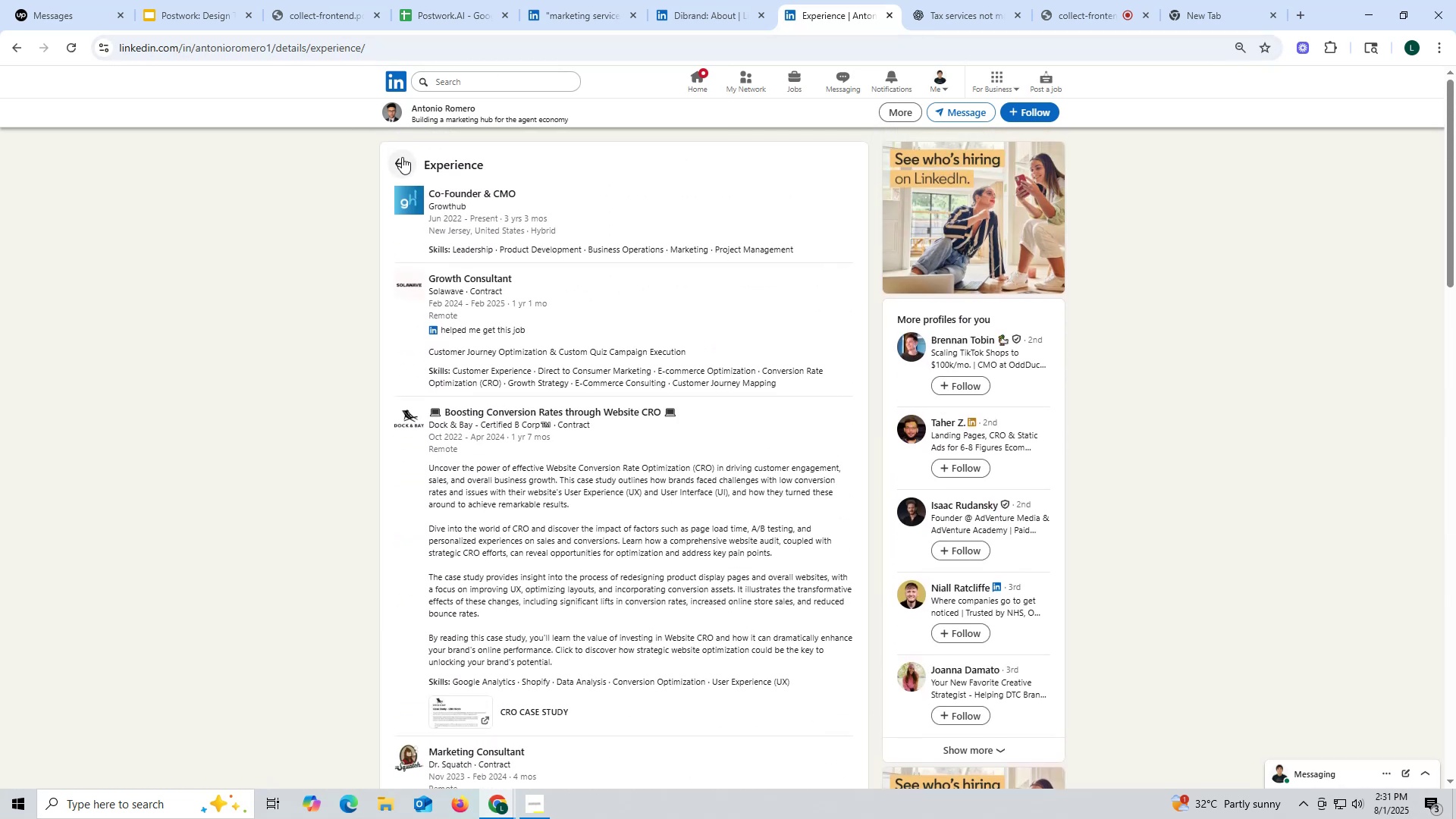 
left_click([402, 165])
 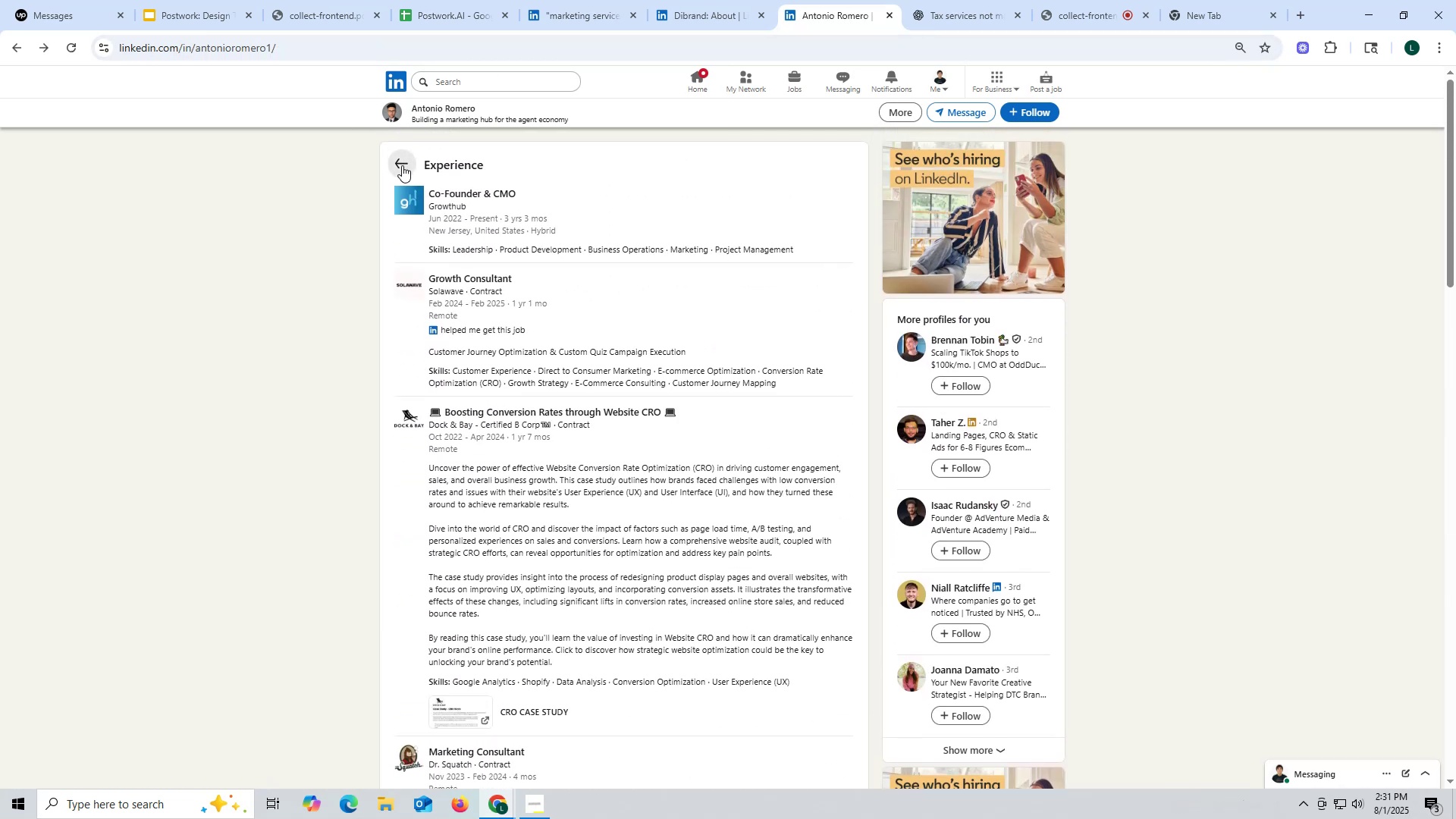 
left_click([402, 165])
 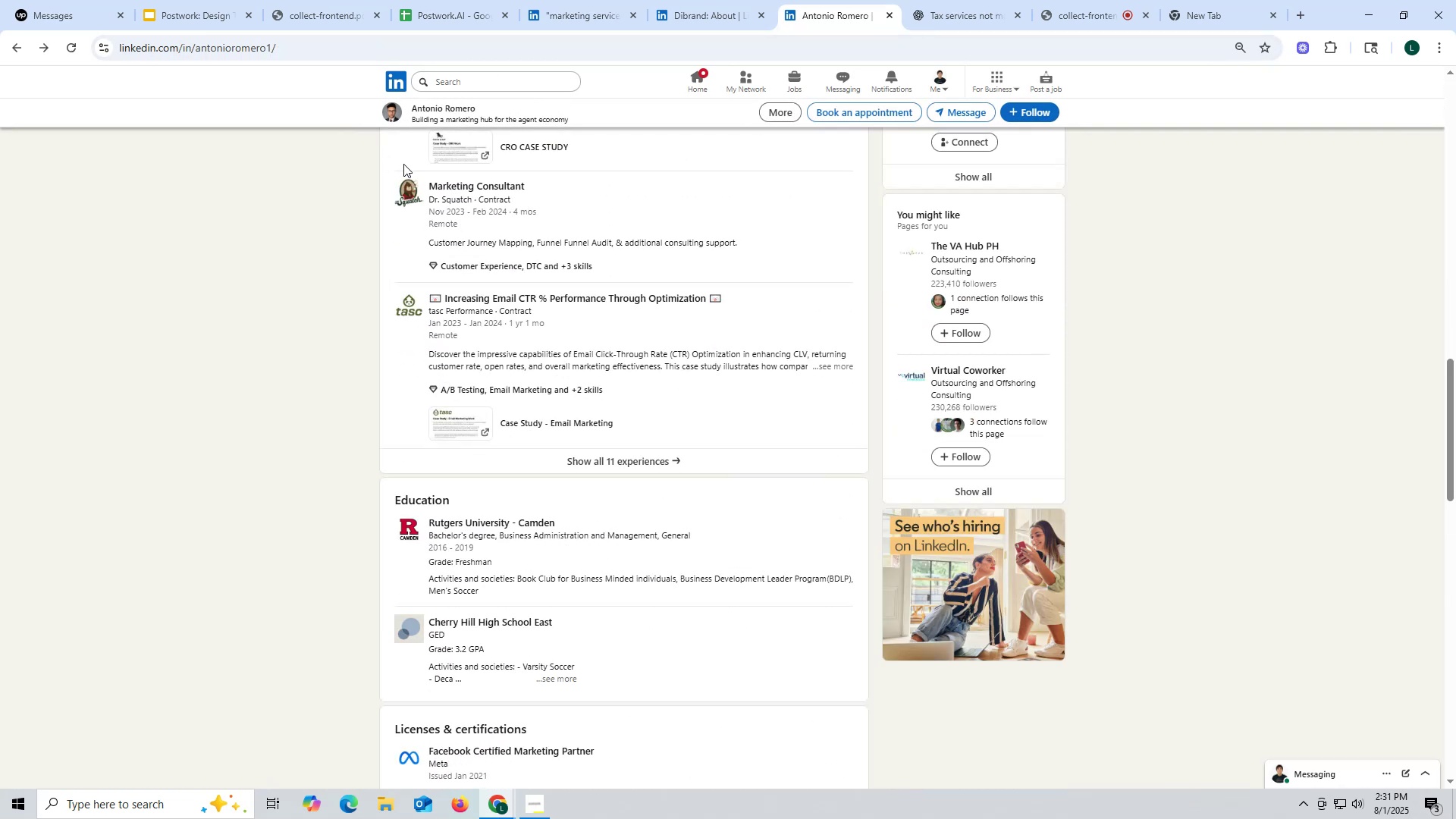 
scroll: coordinate [402, 174], scroll_direction: up, amount: 20.0
 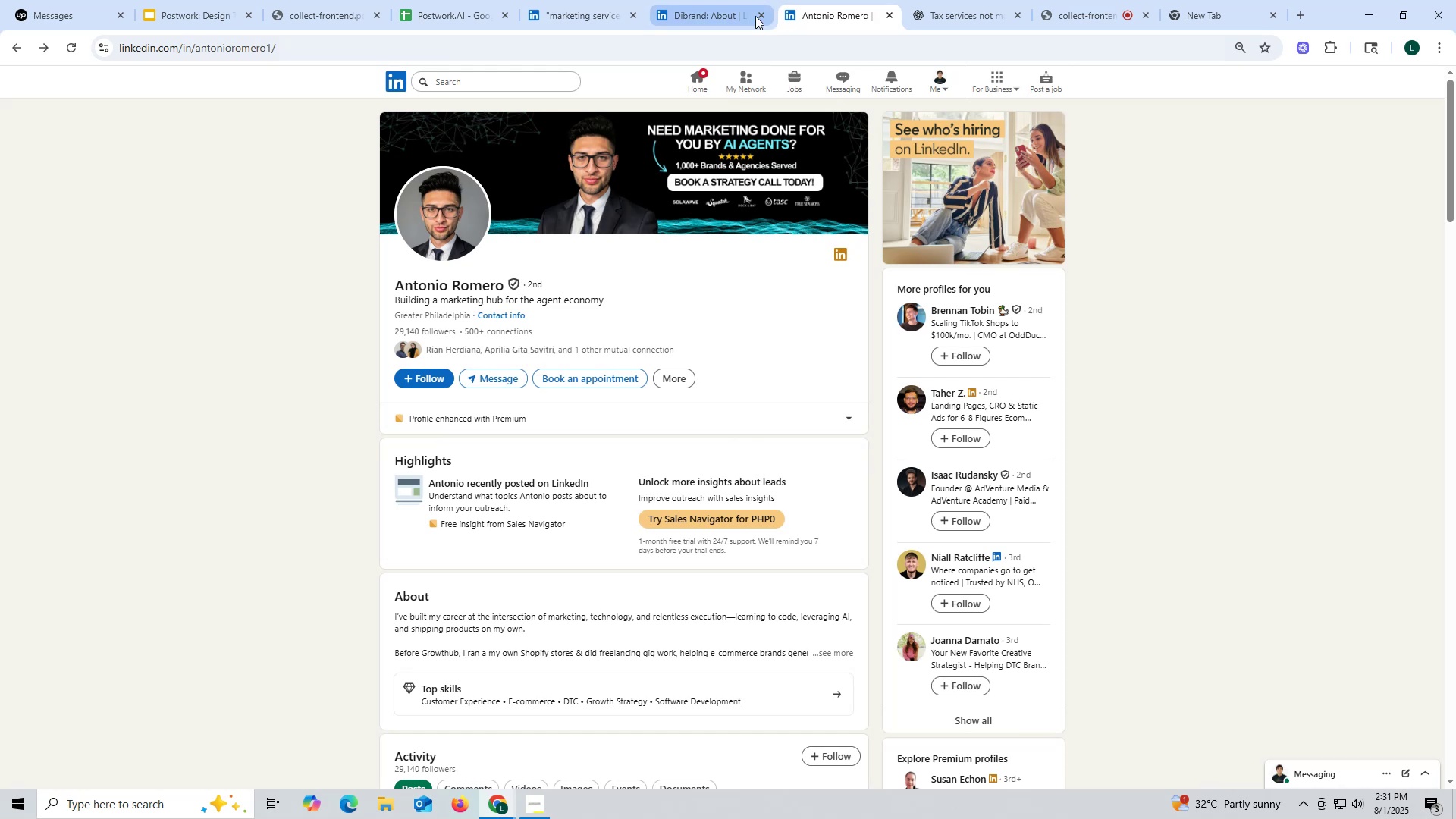 
left_click([8, 41])
 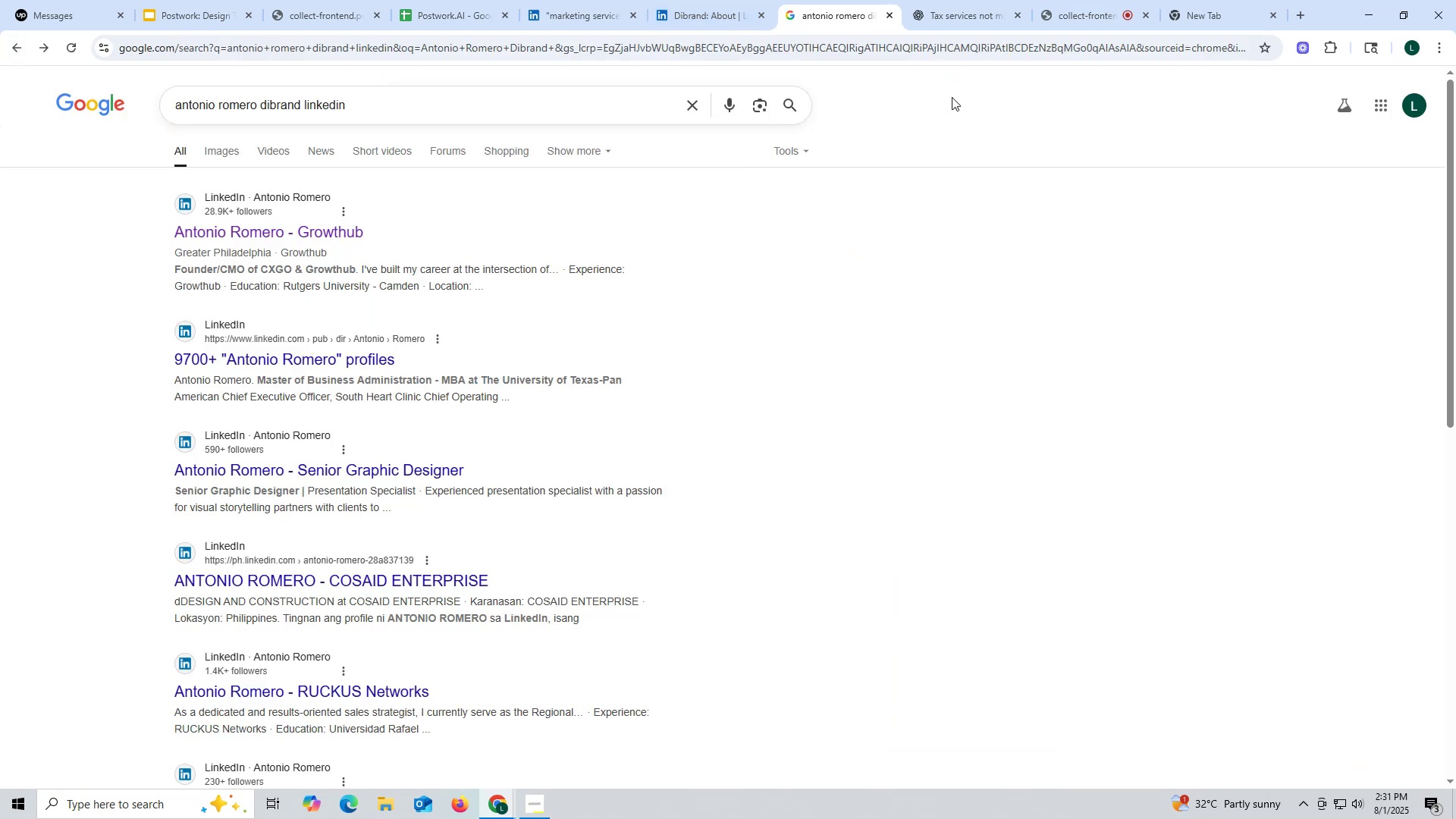 
wait(7.16)
 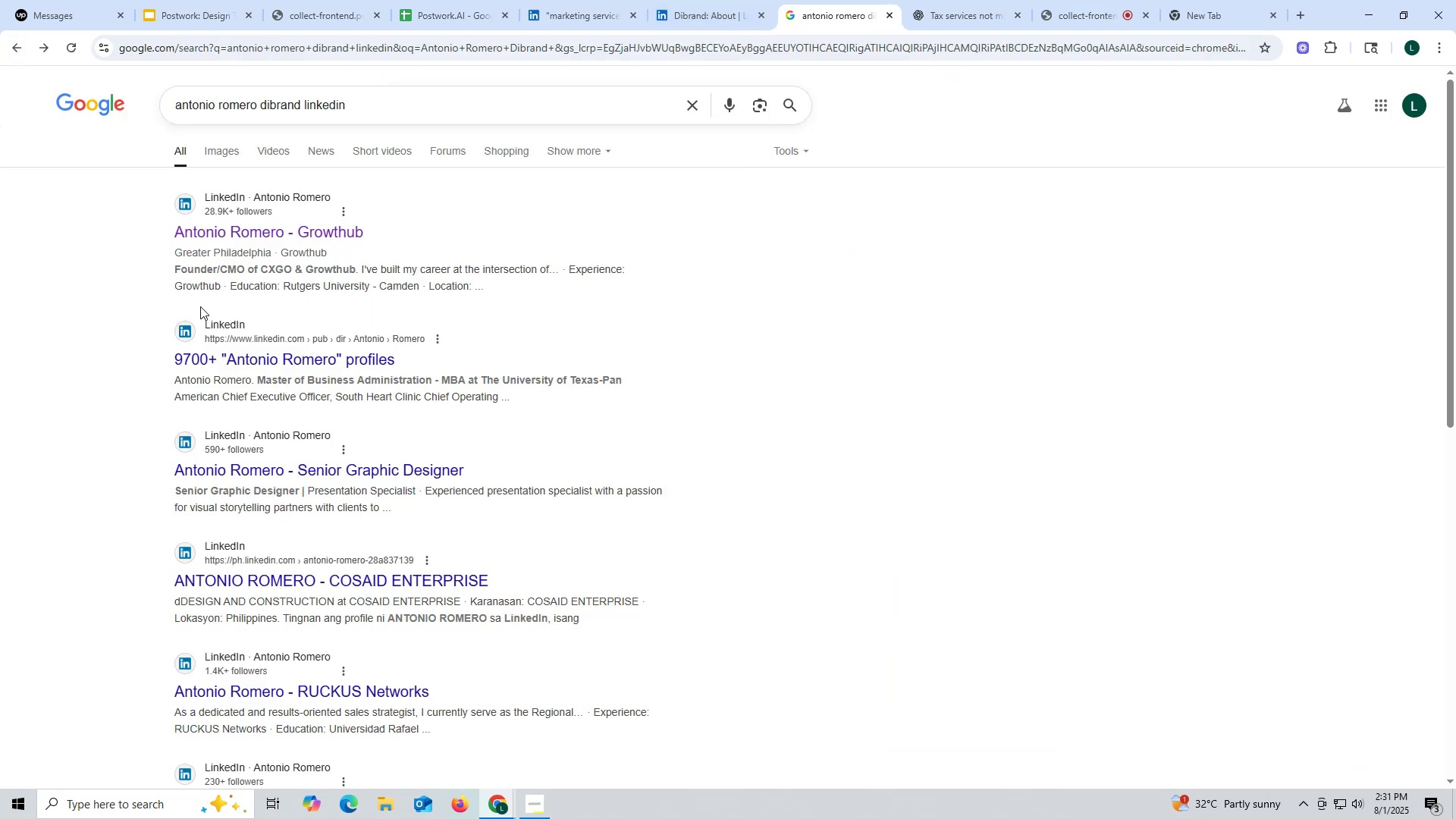 
left_click([691, 8])
 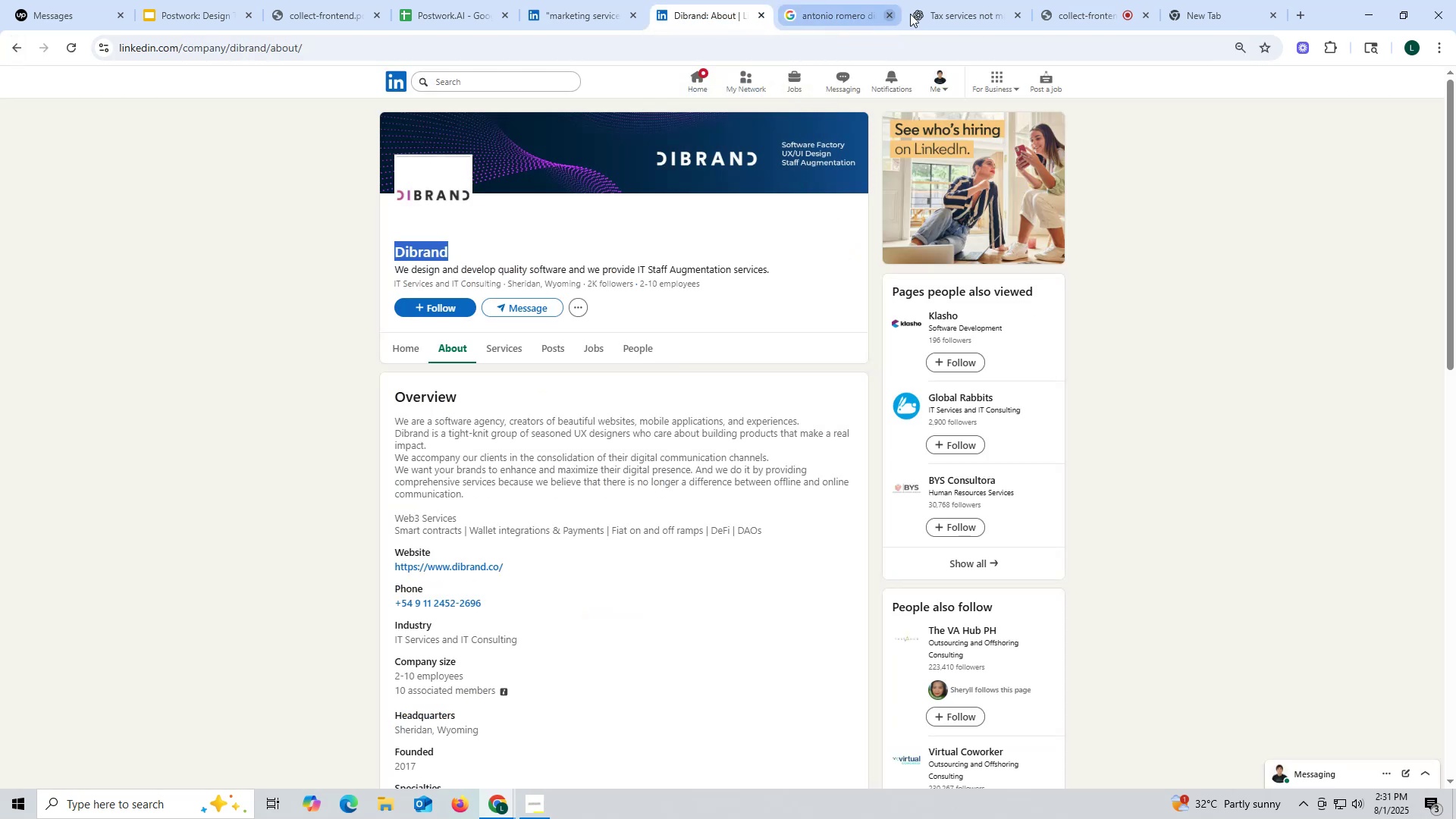 
left_click([959, 14])
 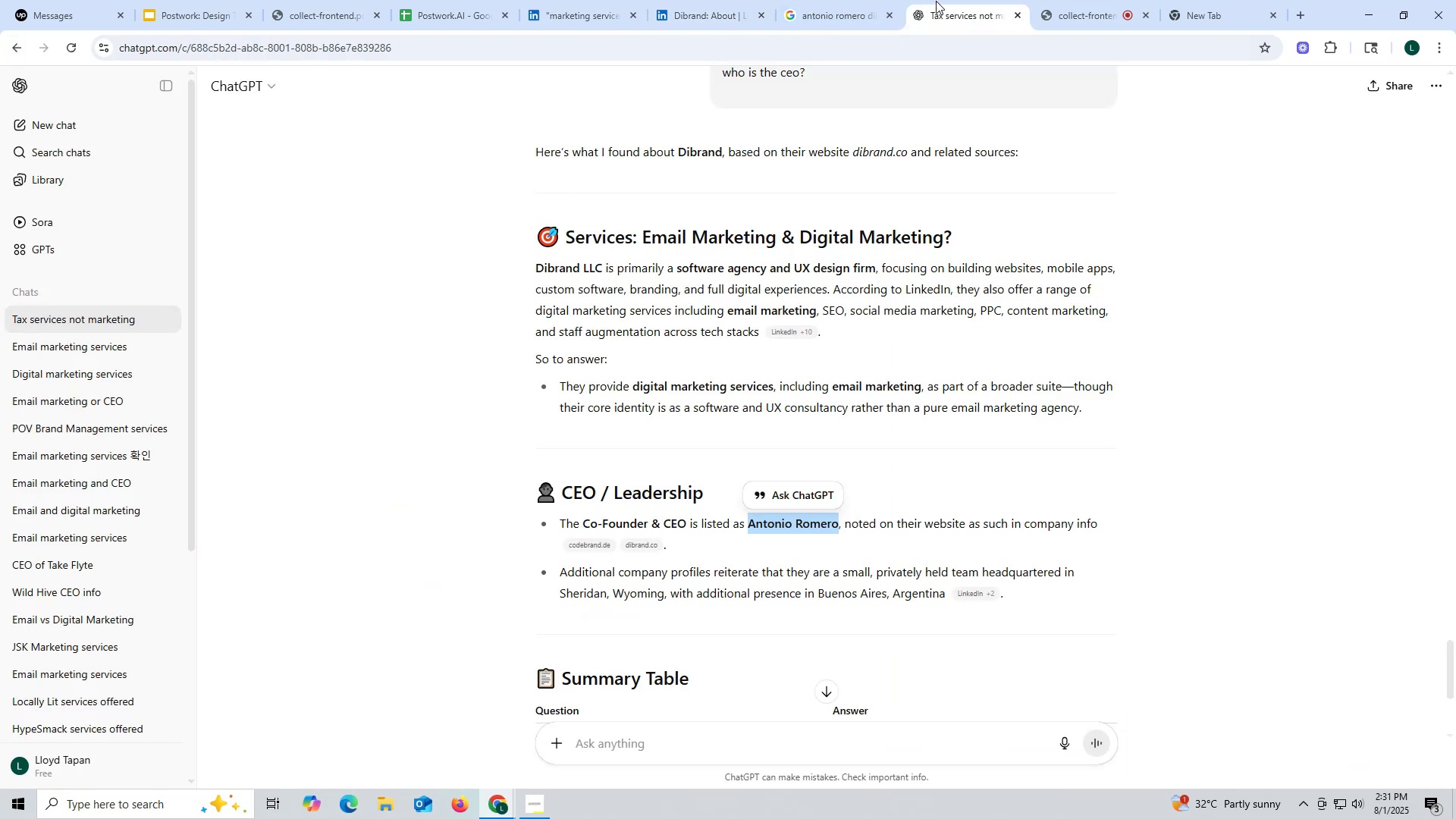 
mouse_move([892, 4])
 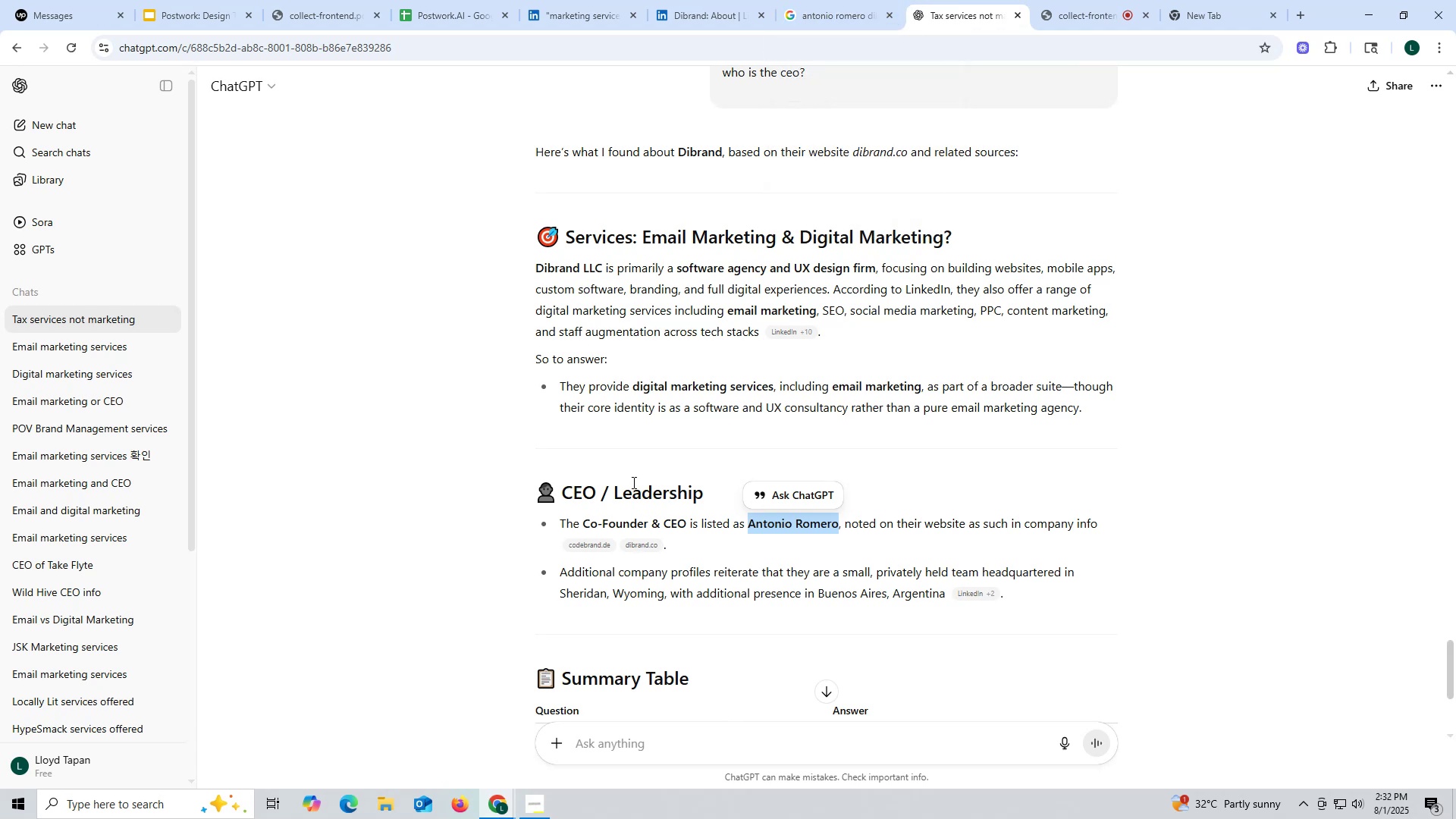 
mouse_move([635, 527])
 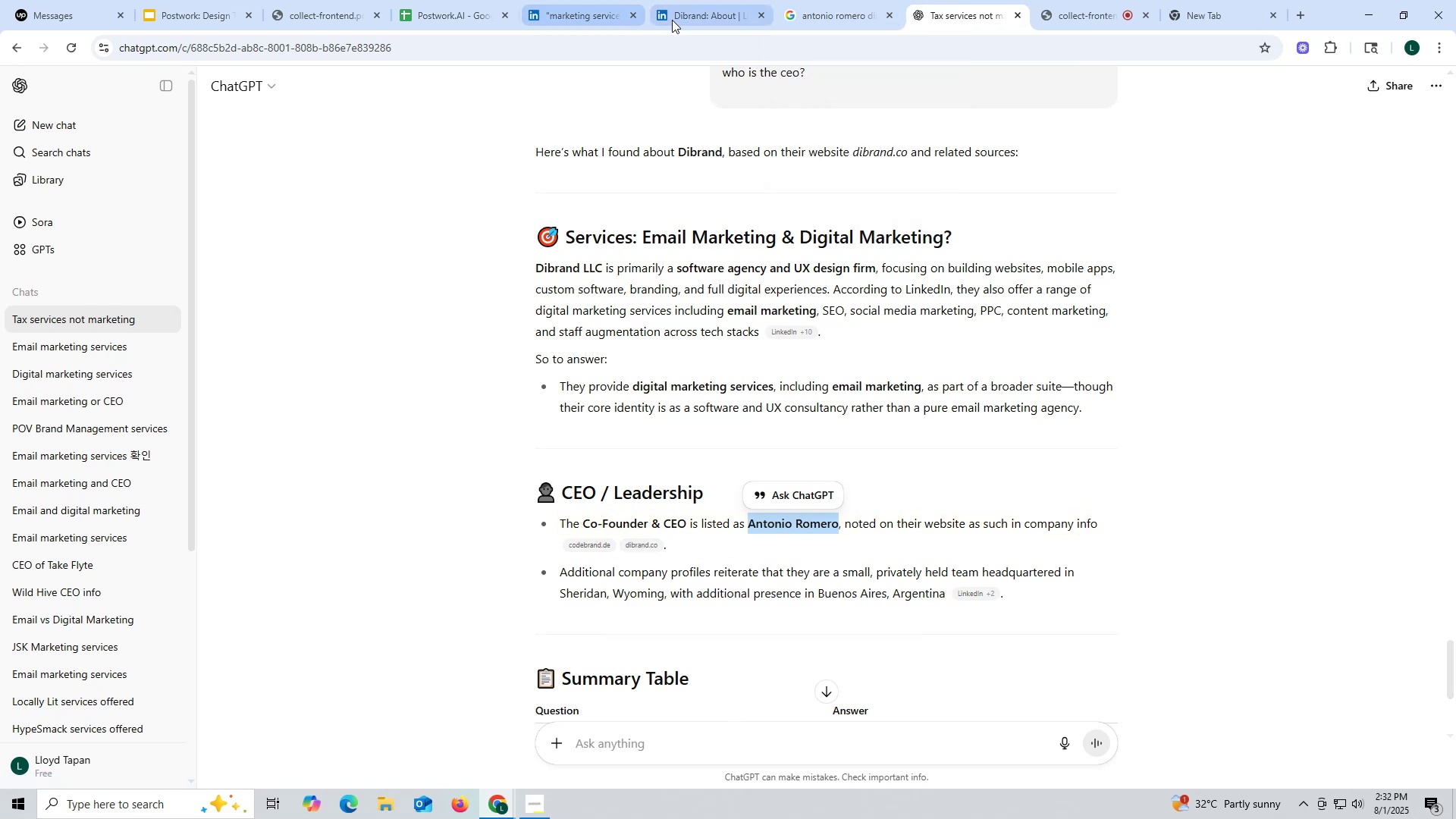 
left_click([688, 14])
 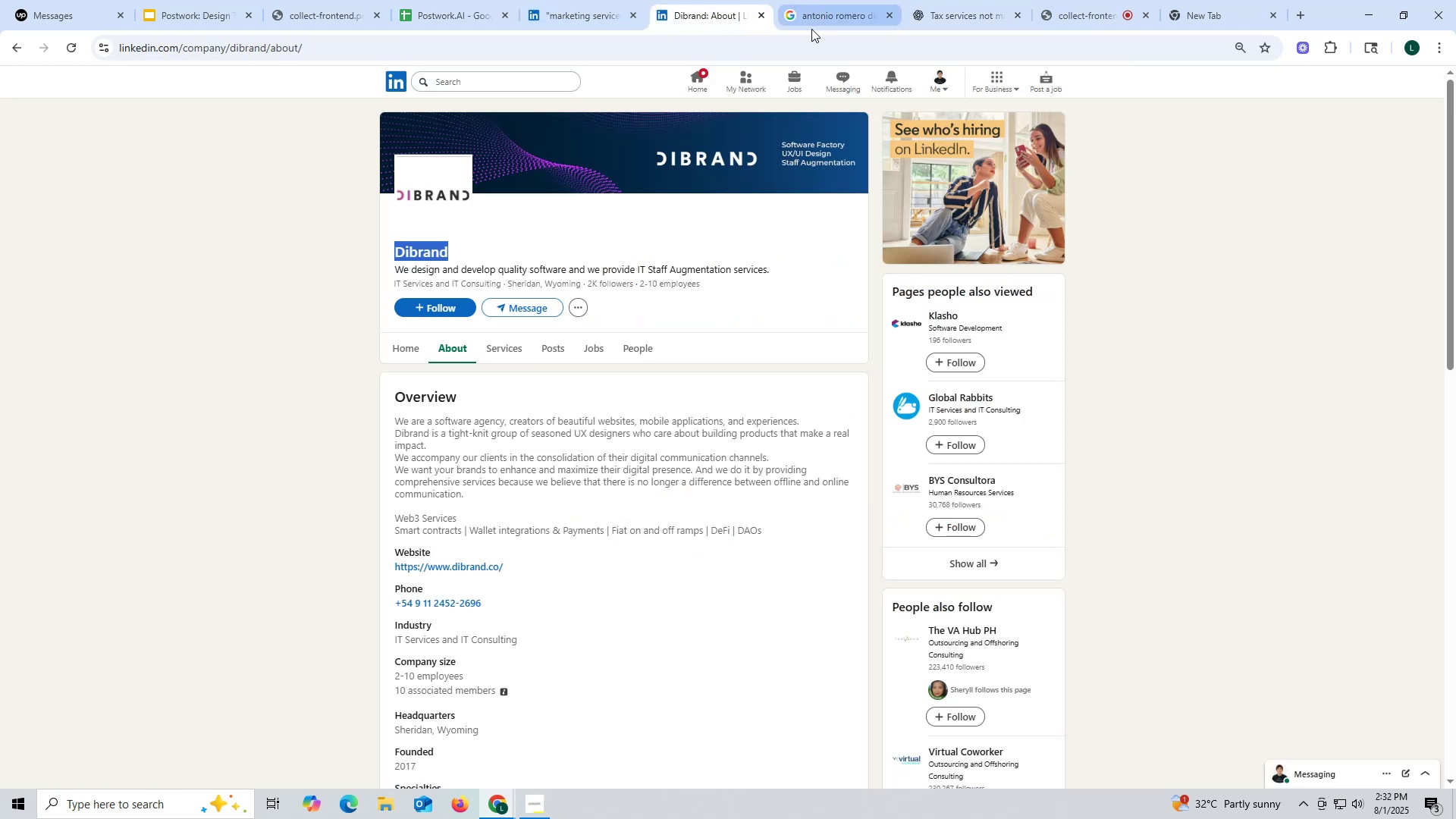 
left_click([822, 22])
 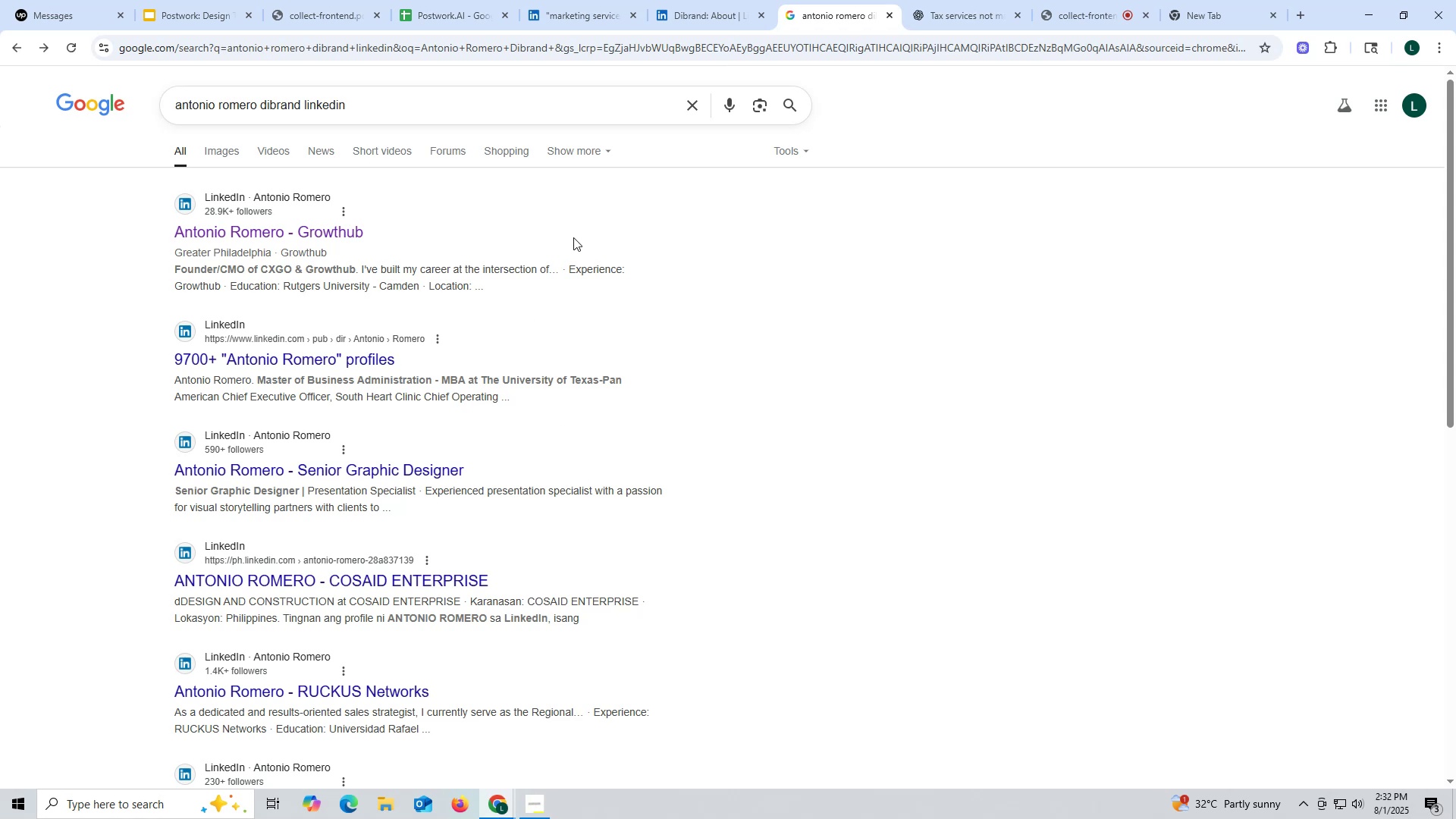 
wait(5.57)
 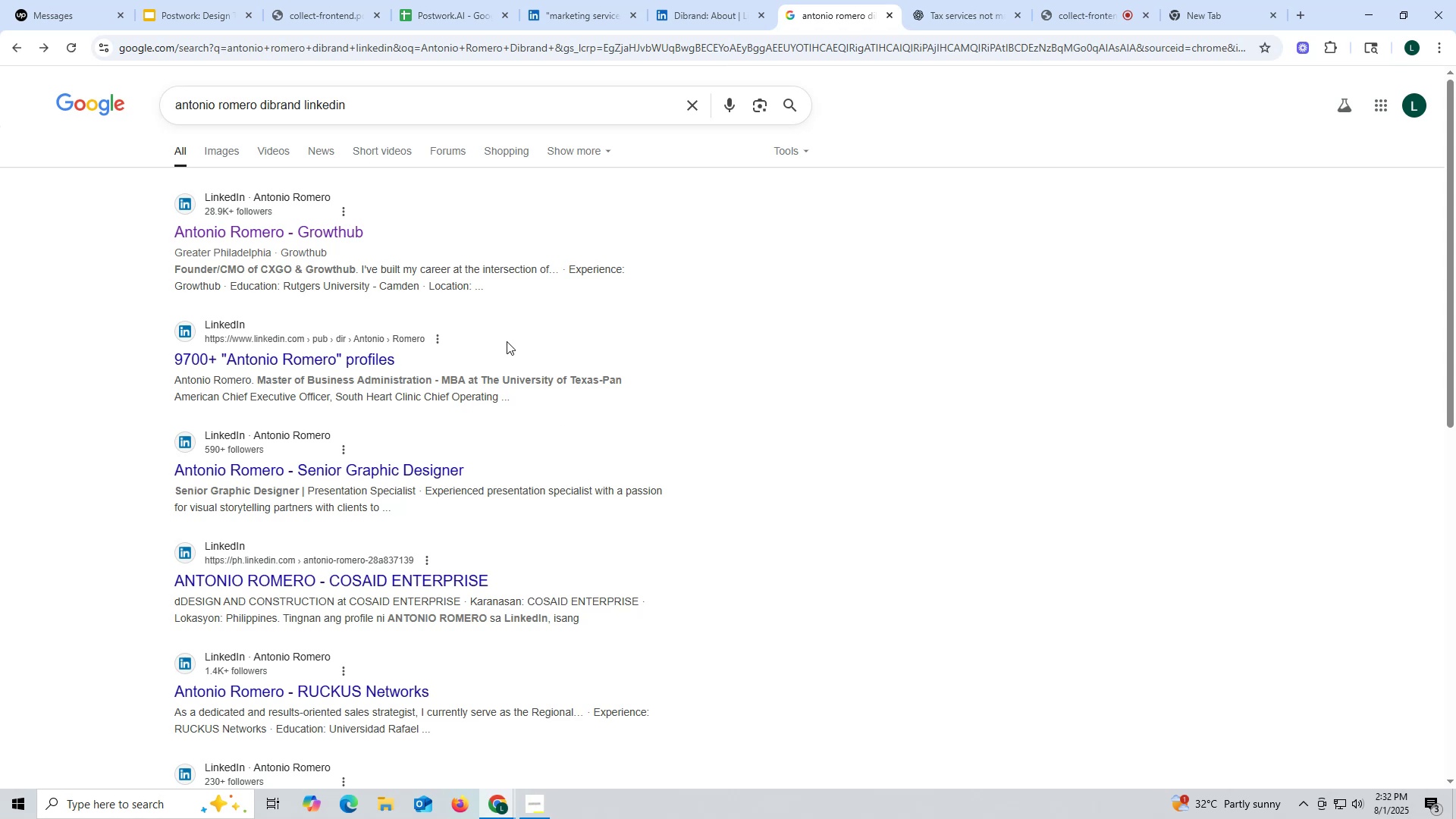 
left_click([717, 8])
 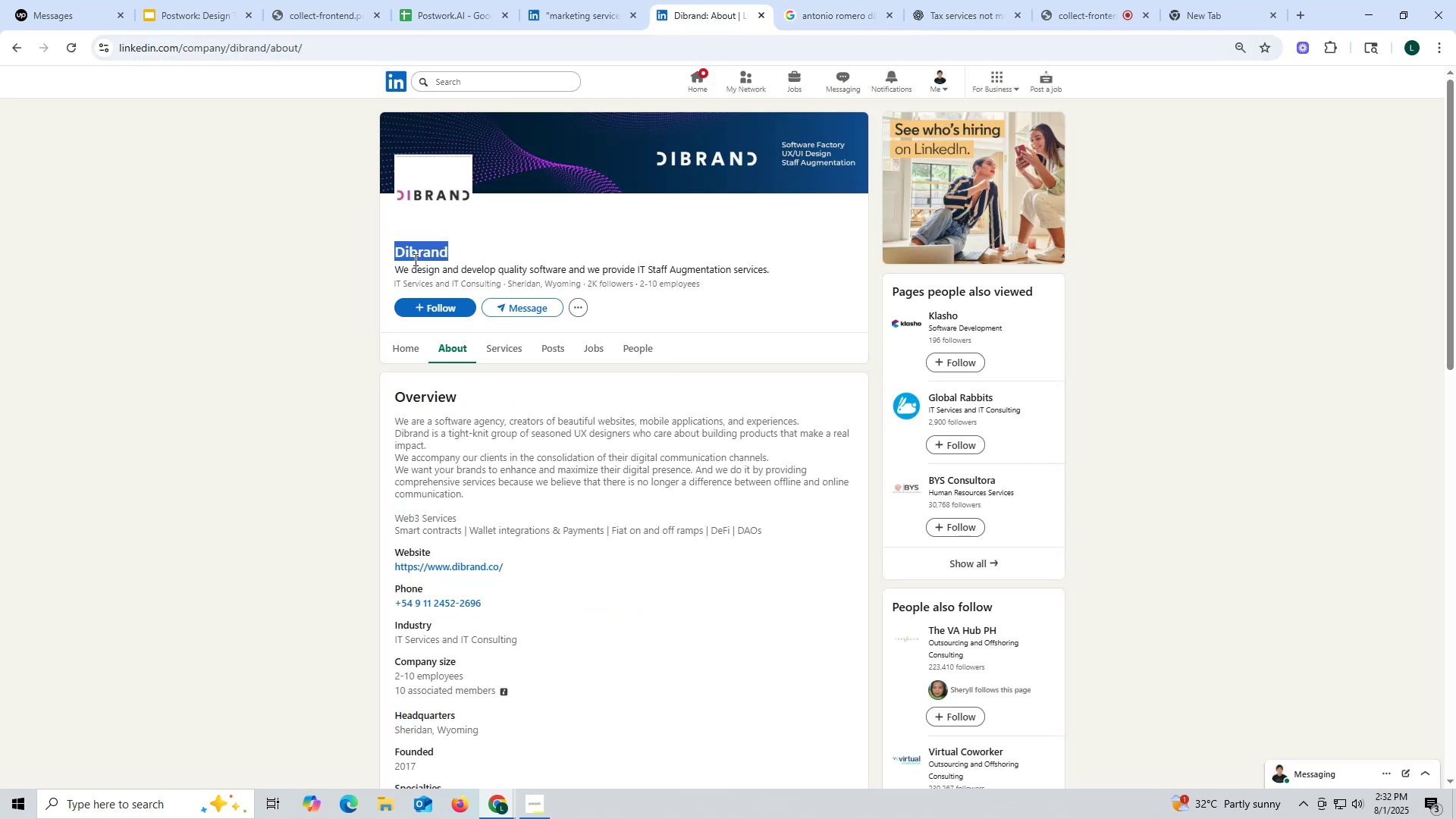 
key(Control+ControlLeft)
 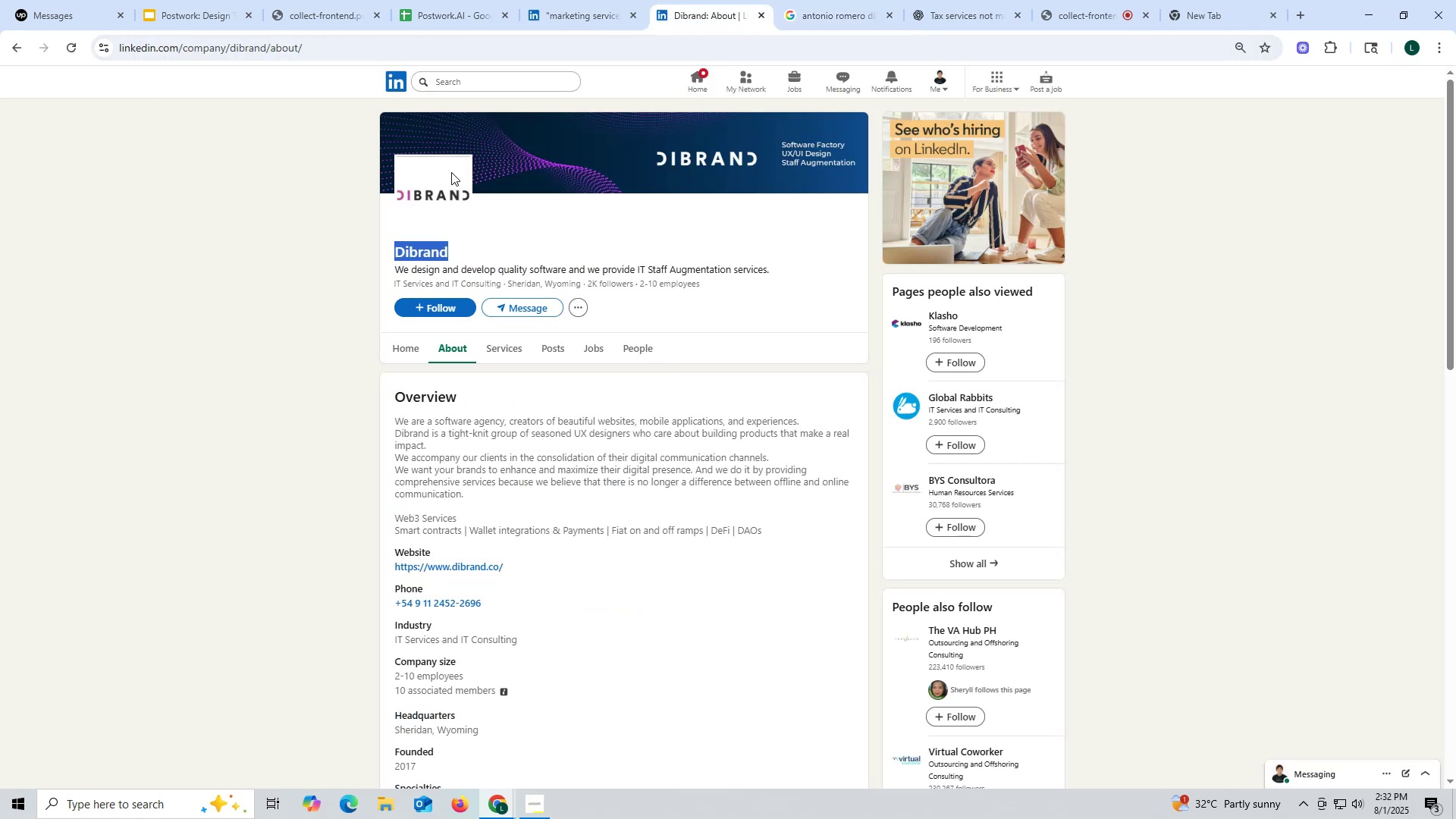 
key(Control+C)
 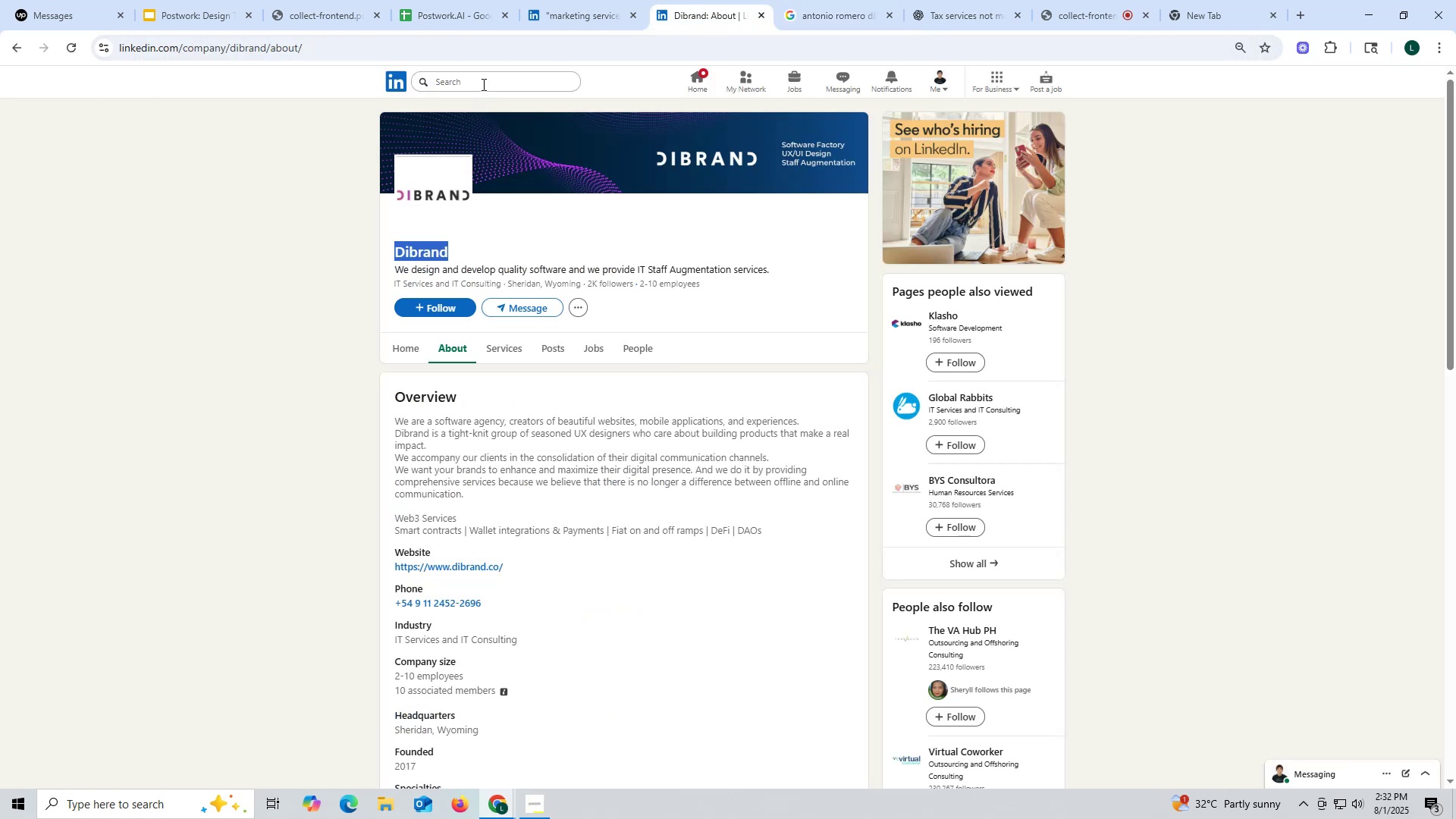 
key(Control+ControlLeft)
 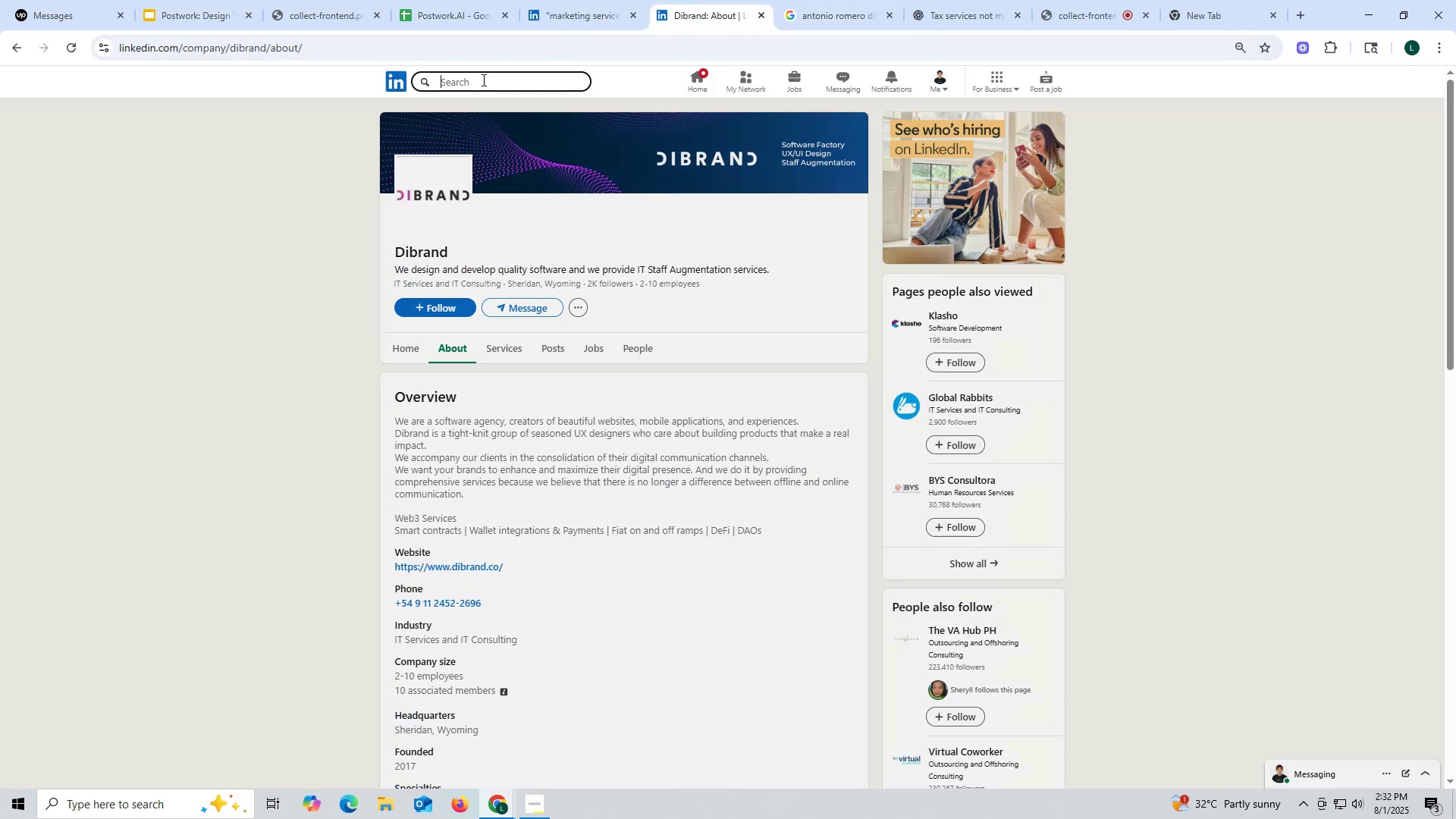 
left_click([482, 80])
 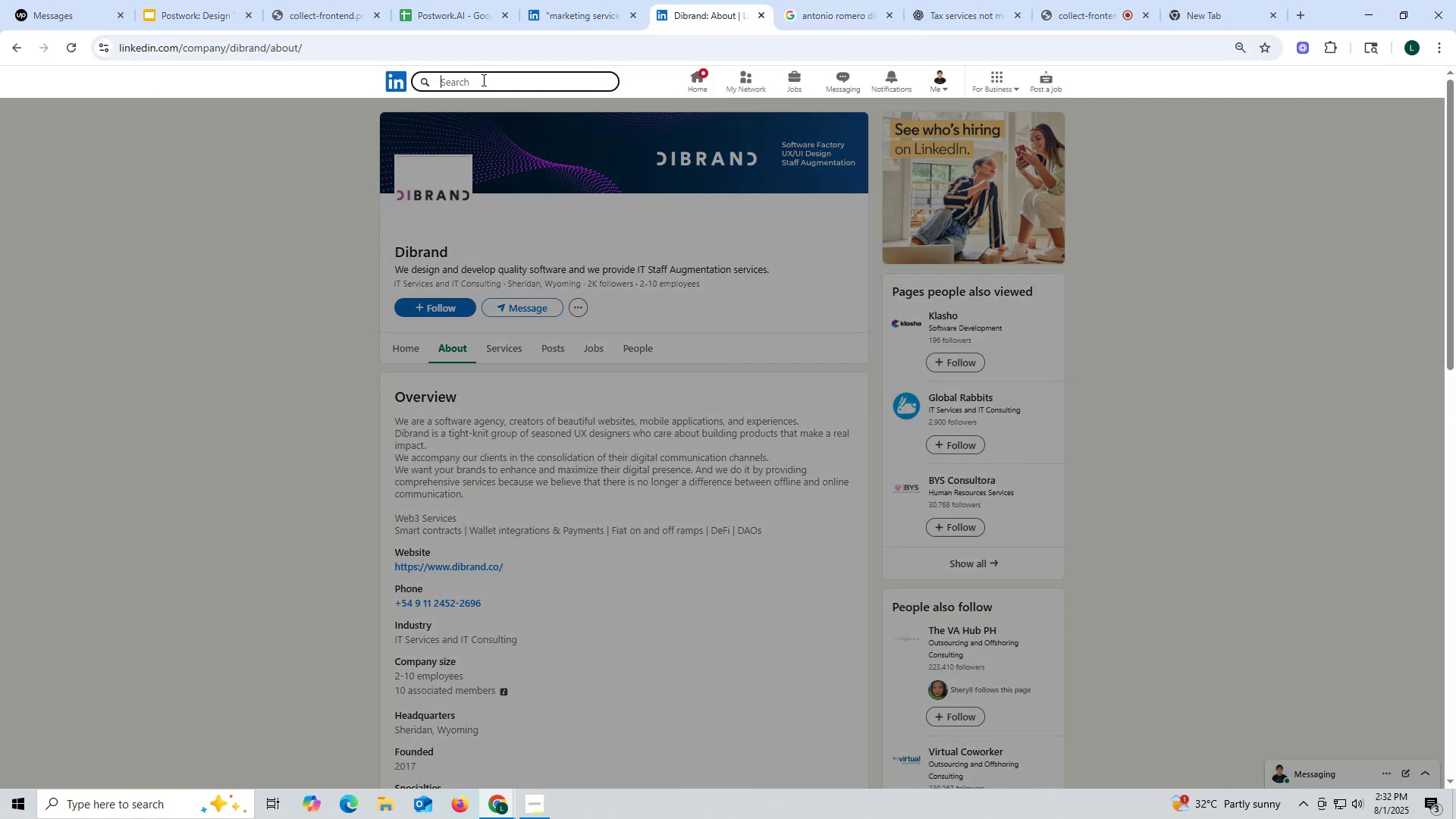 
key(Control+V)
 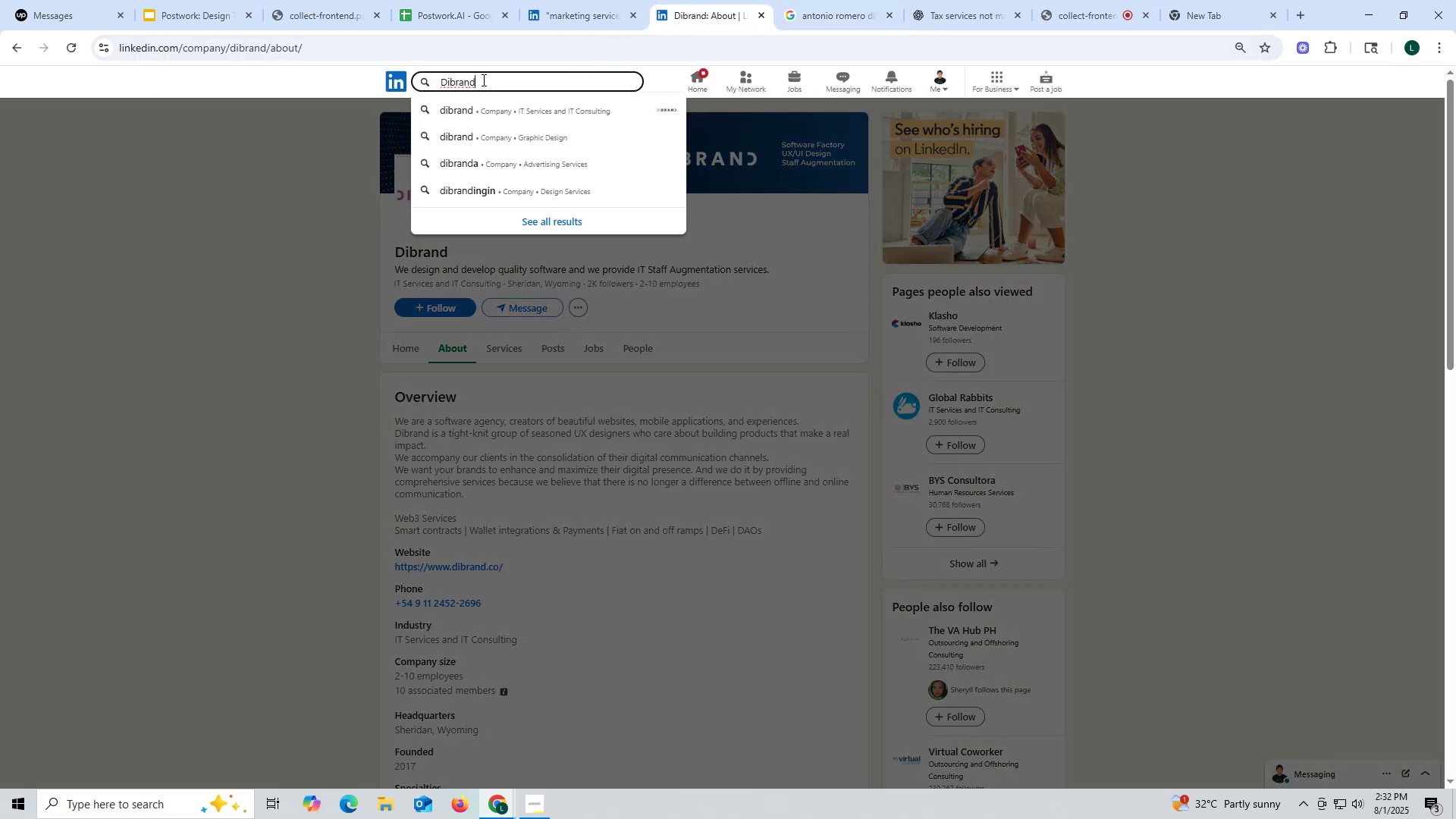 
key(Enter)
 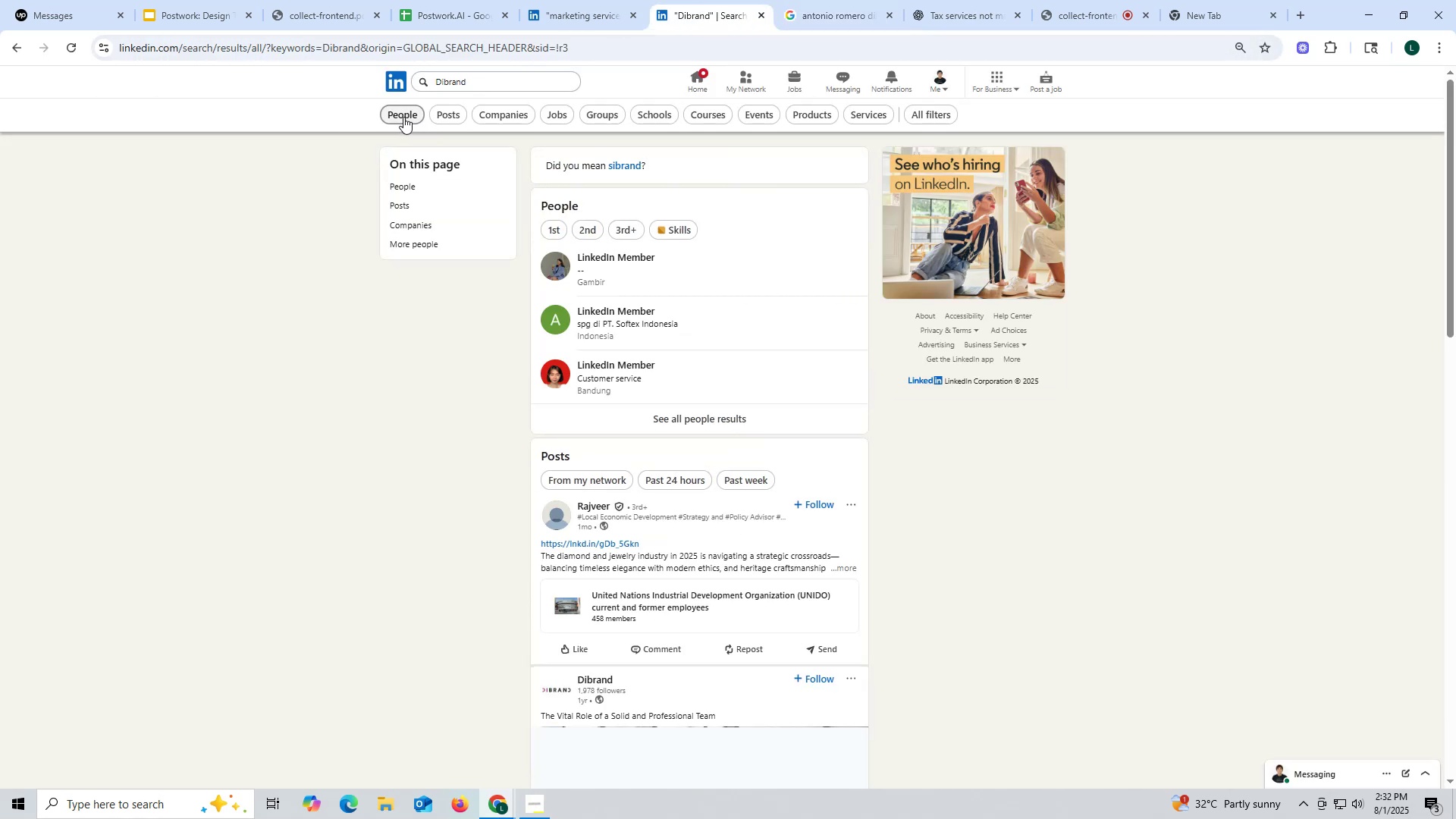 
left_click([400, 117])
 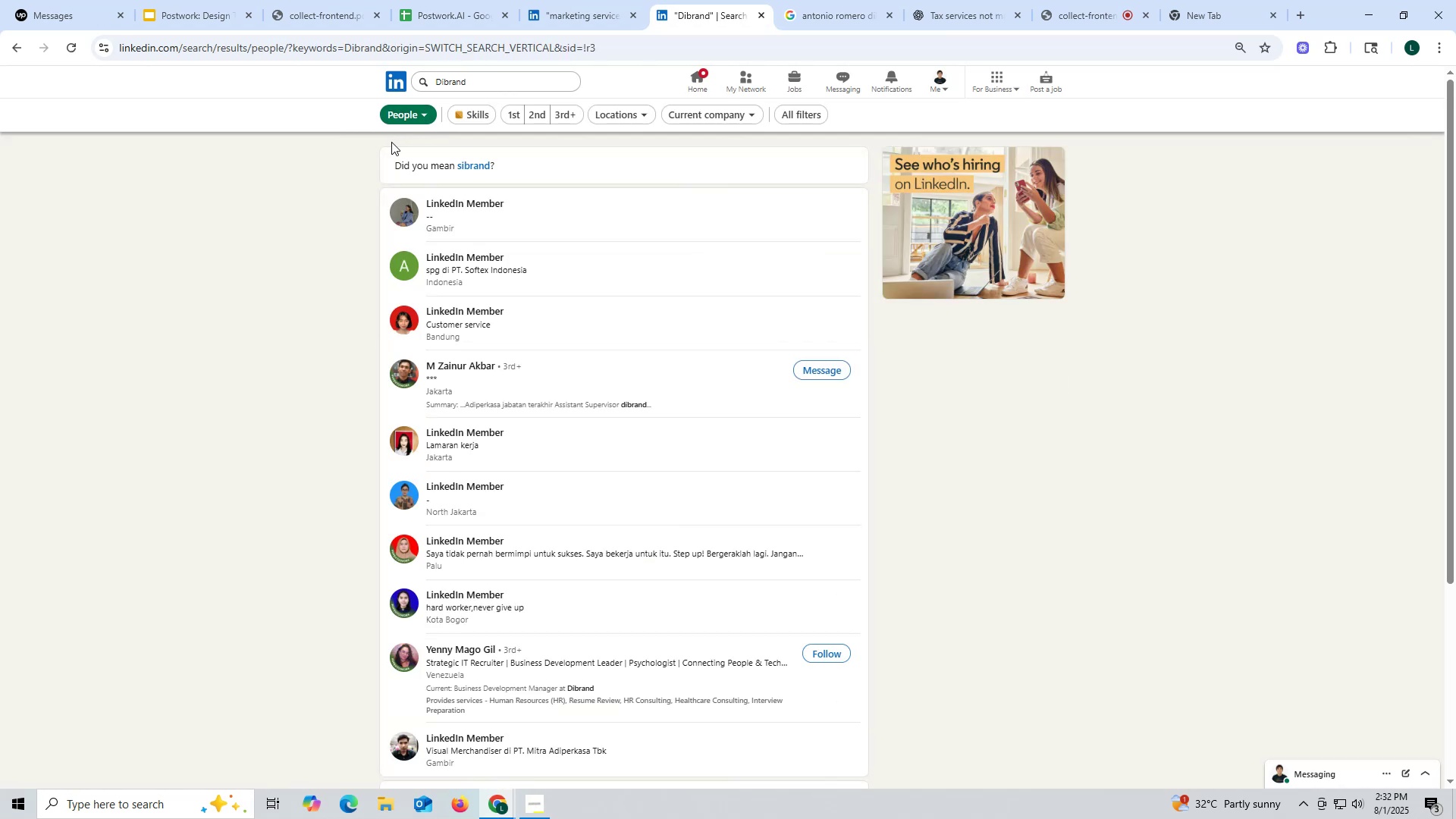 
scroll: coordinate [409, 333], scroll_direction: down, amount: 6.0
 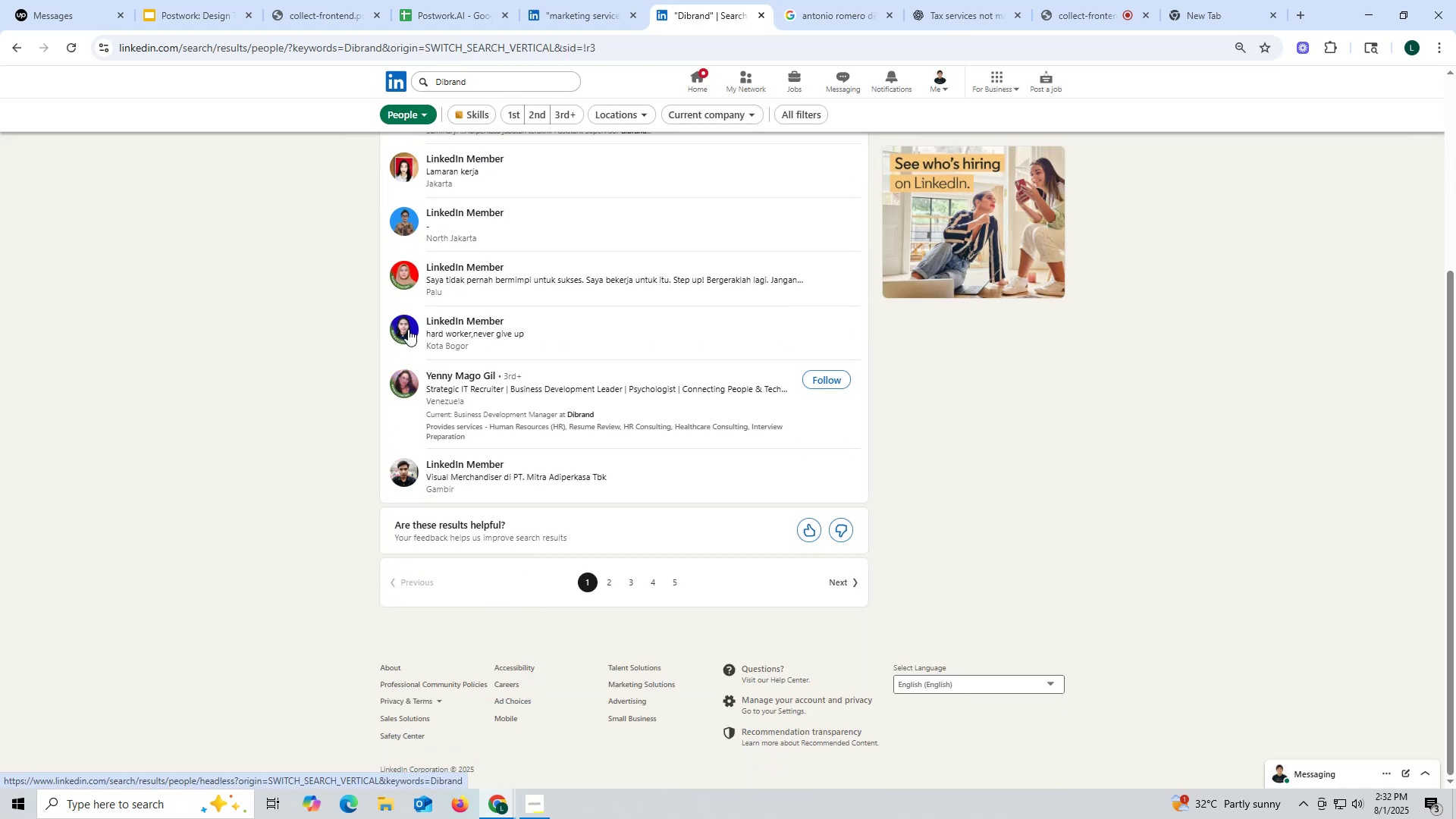 
scroll: coordinate [409, 328], scroll_direction: up, amount: 5.0
 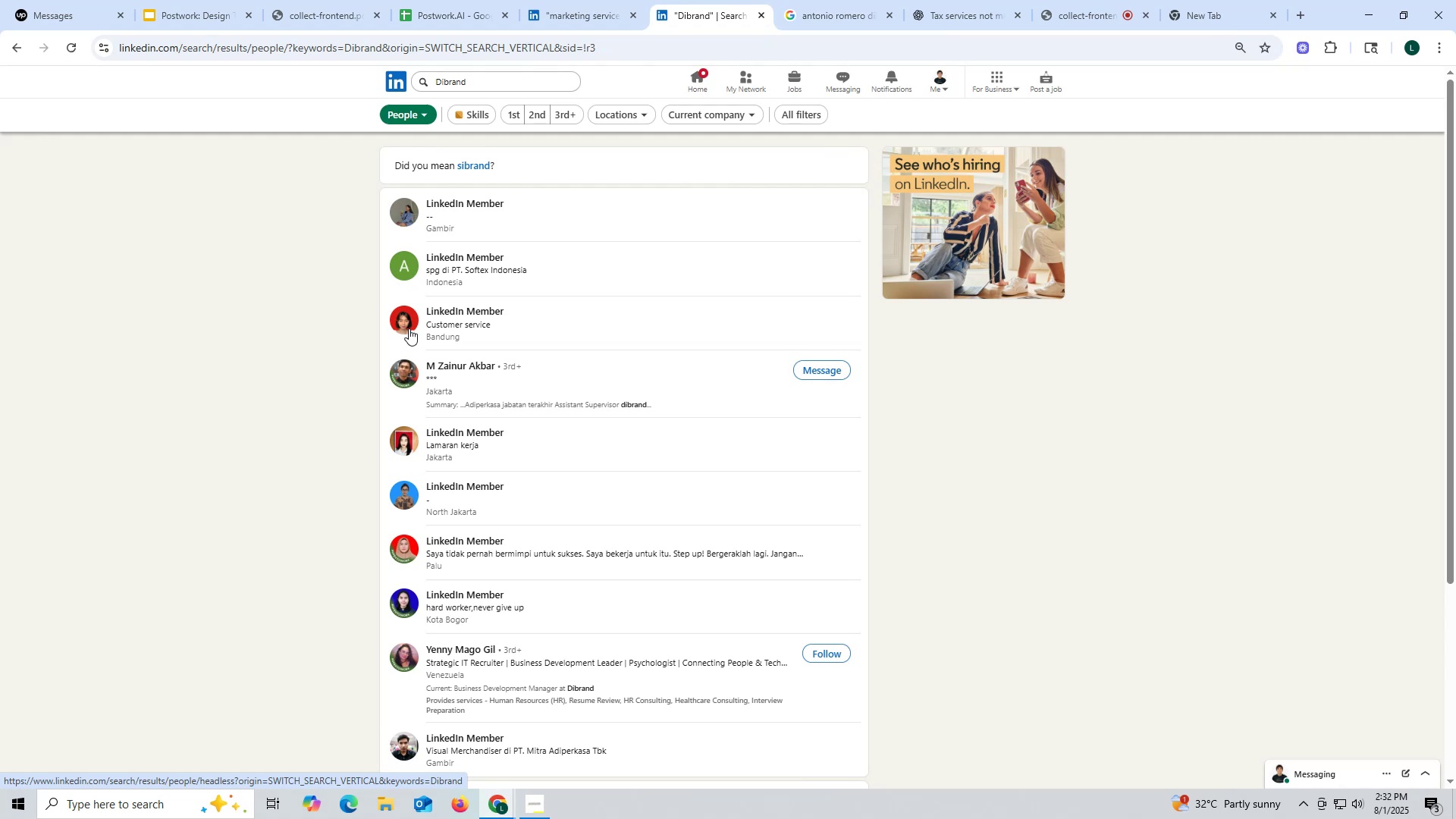 
wait(5.93)
 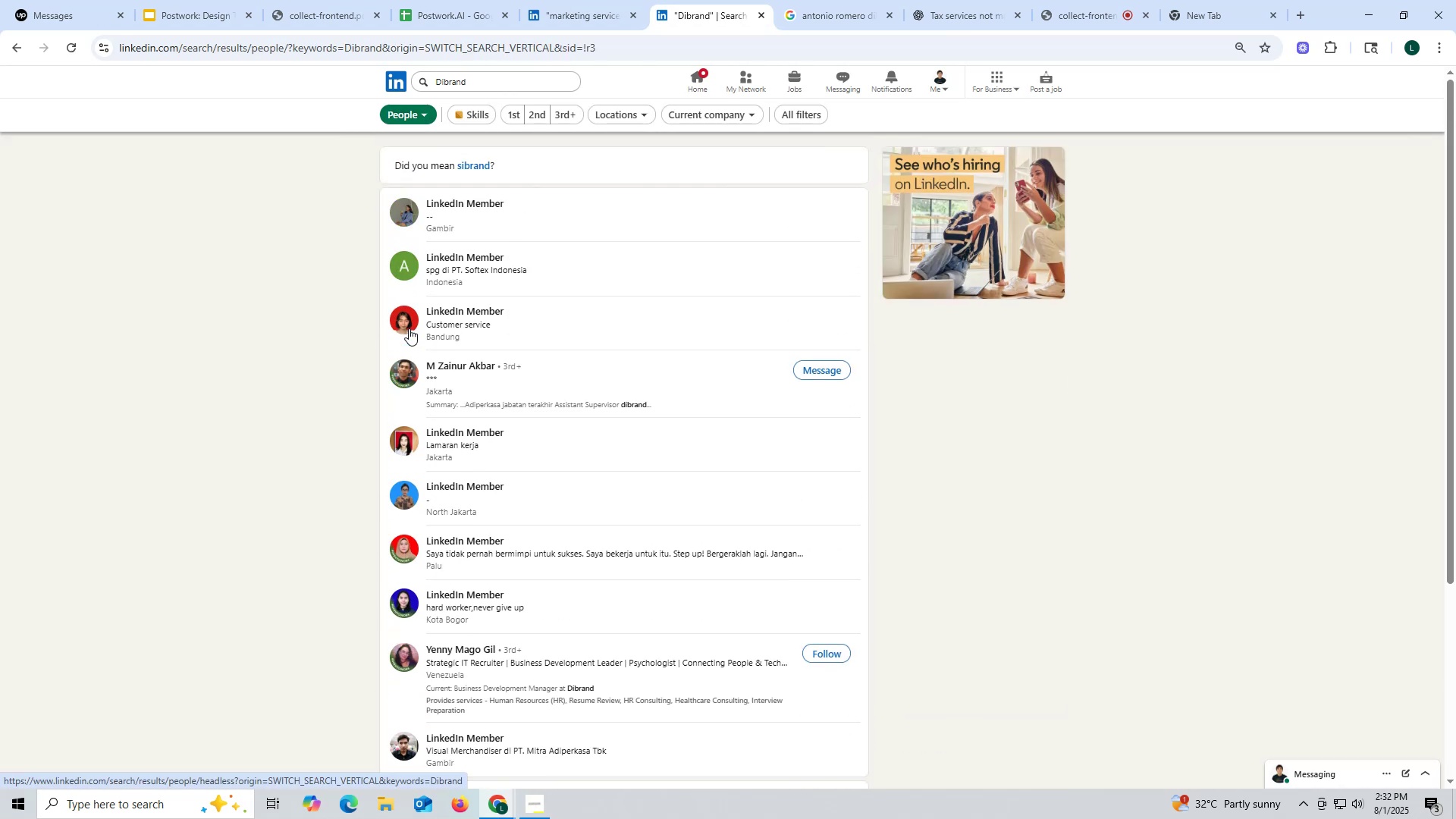 
scroll: coordinate [409, 328], scroll_direction: down, amount: 3.0
 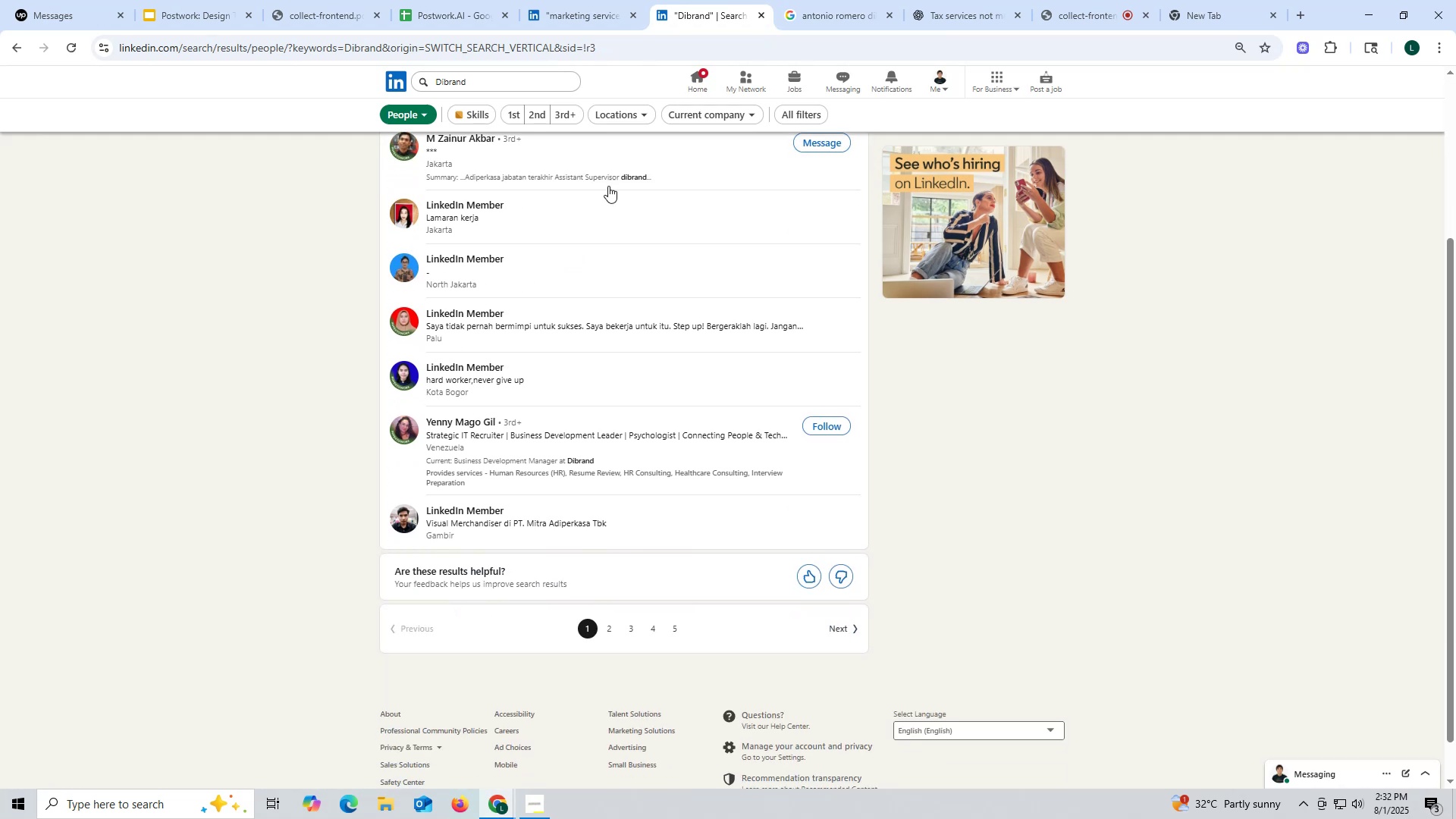 
wait(5.69)
 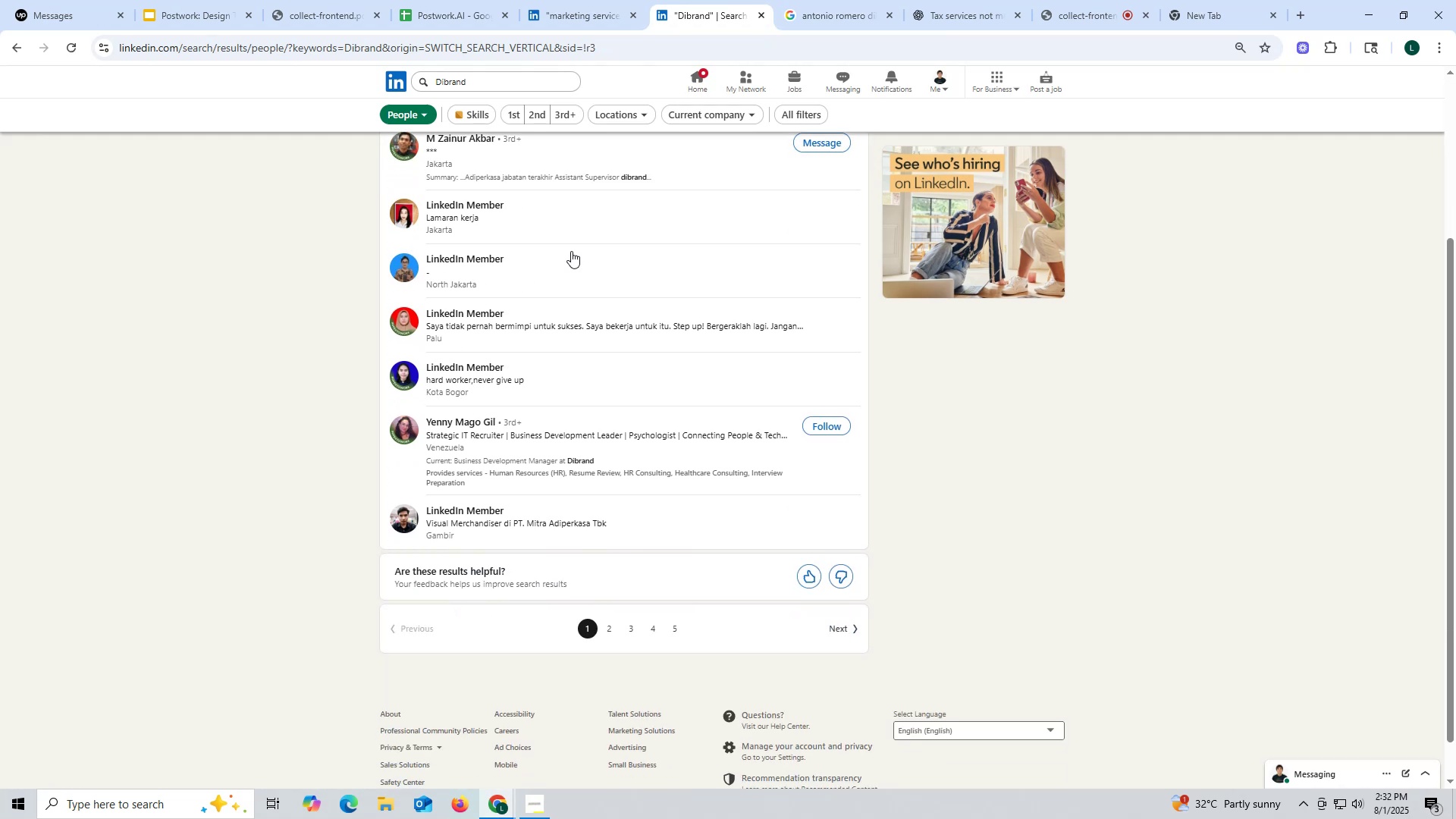 
left_click([759, 13])
 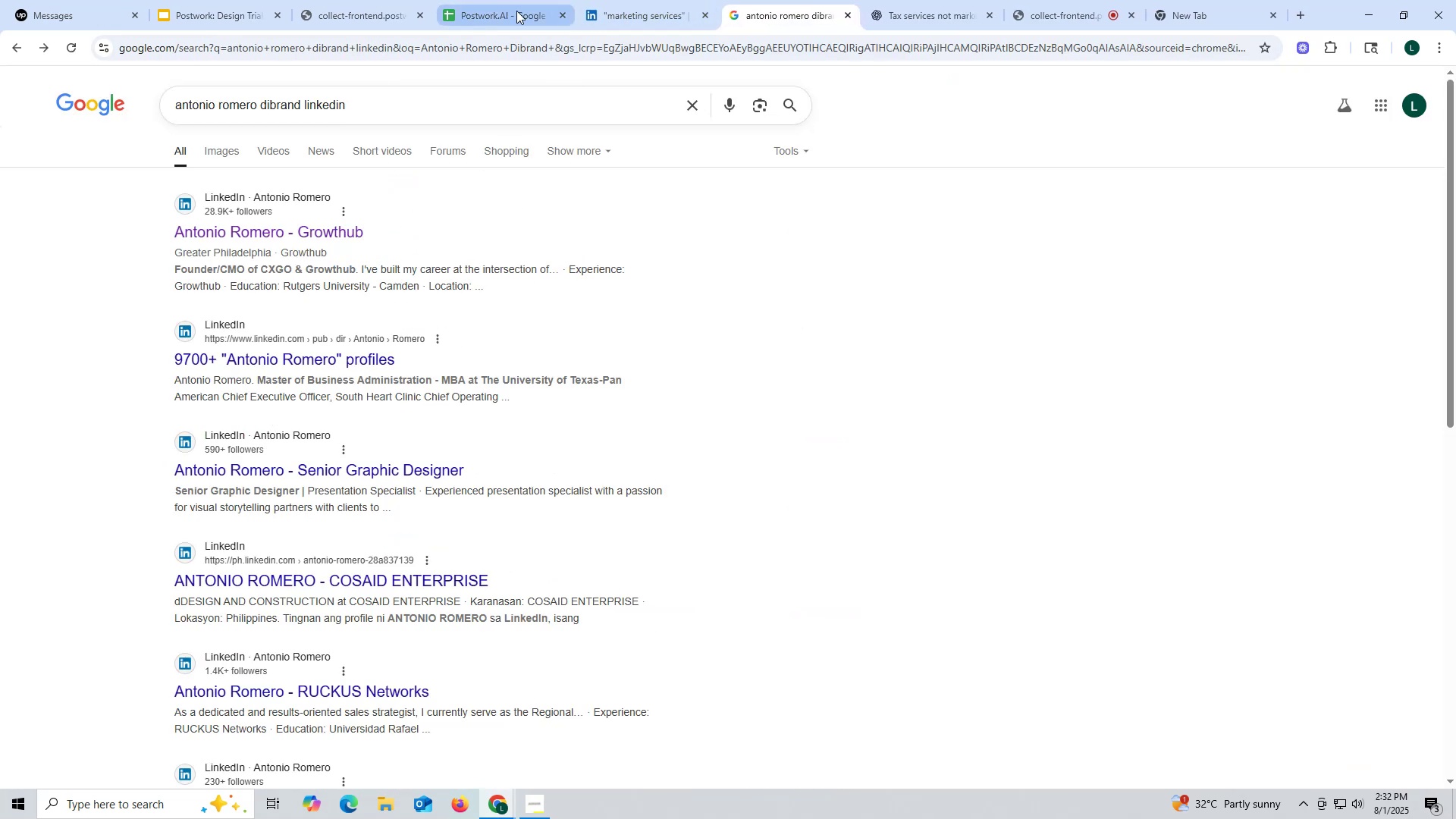 
left_click([517, 12])
 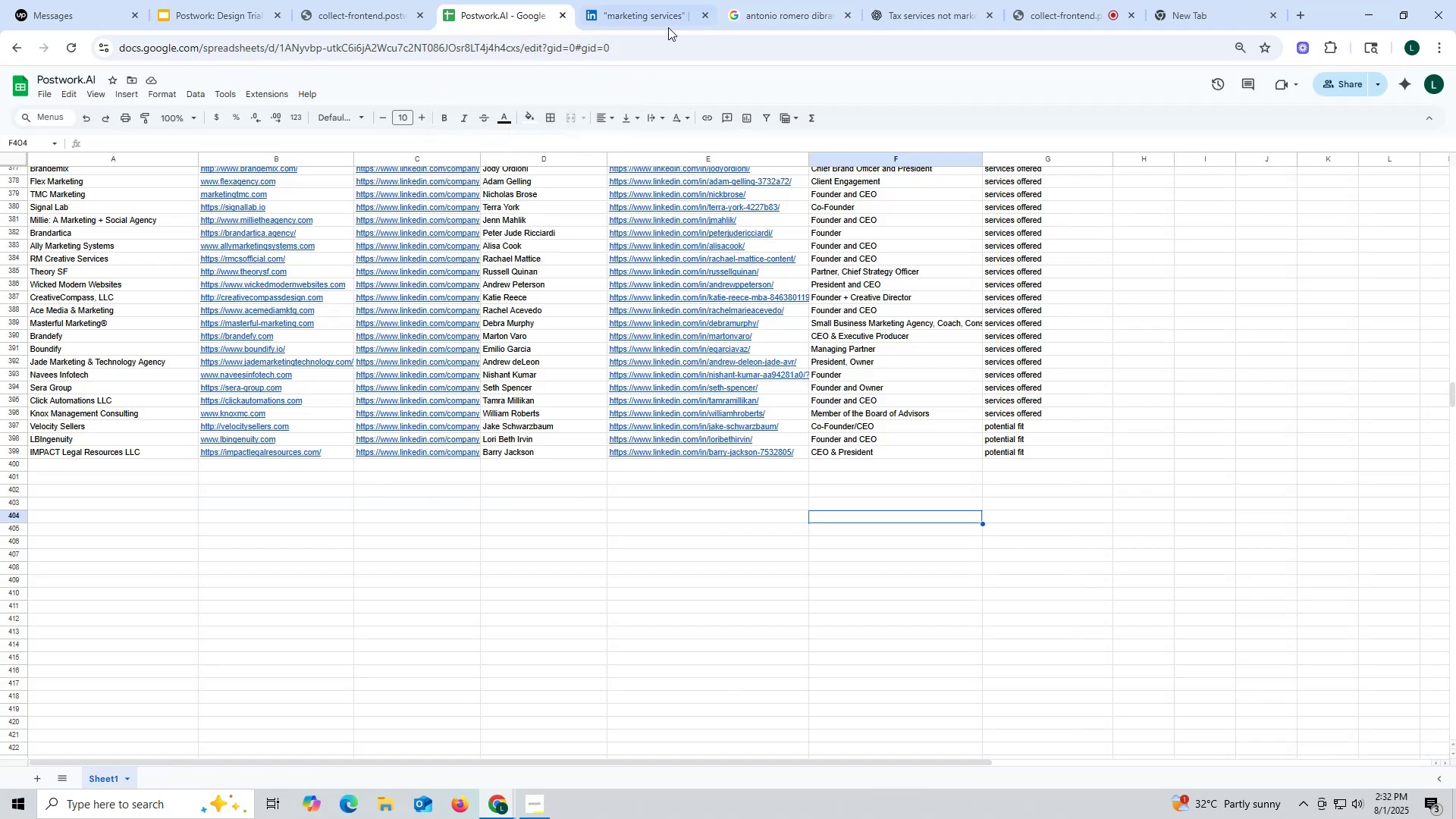 
left_click_drag(start_coordinate=[625, 20], to_coordinate=[622, 8])
 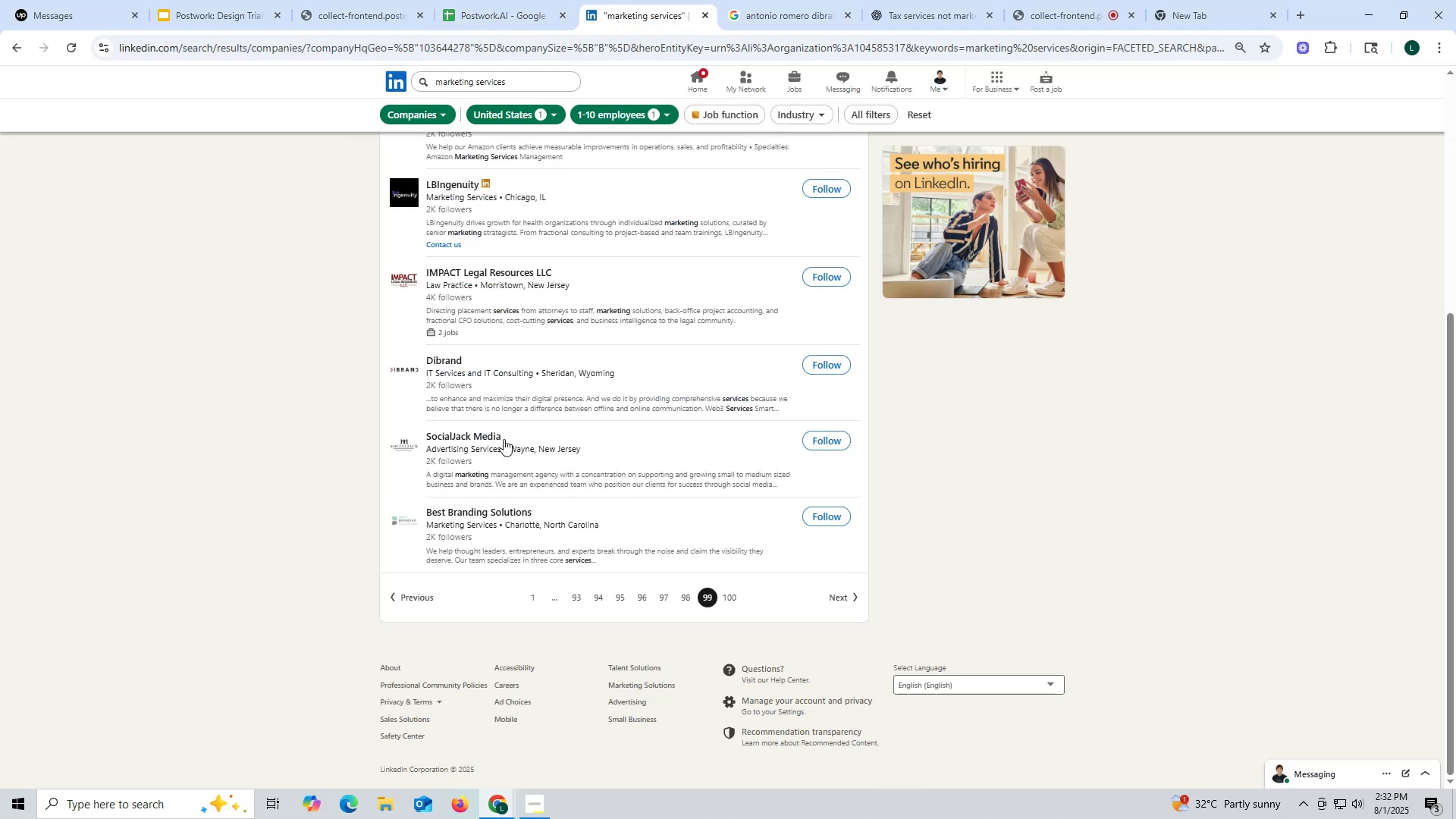 
right_click([485, 441])
 